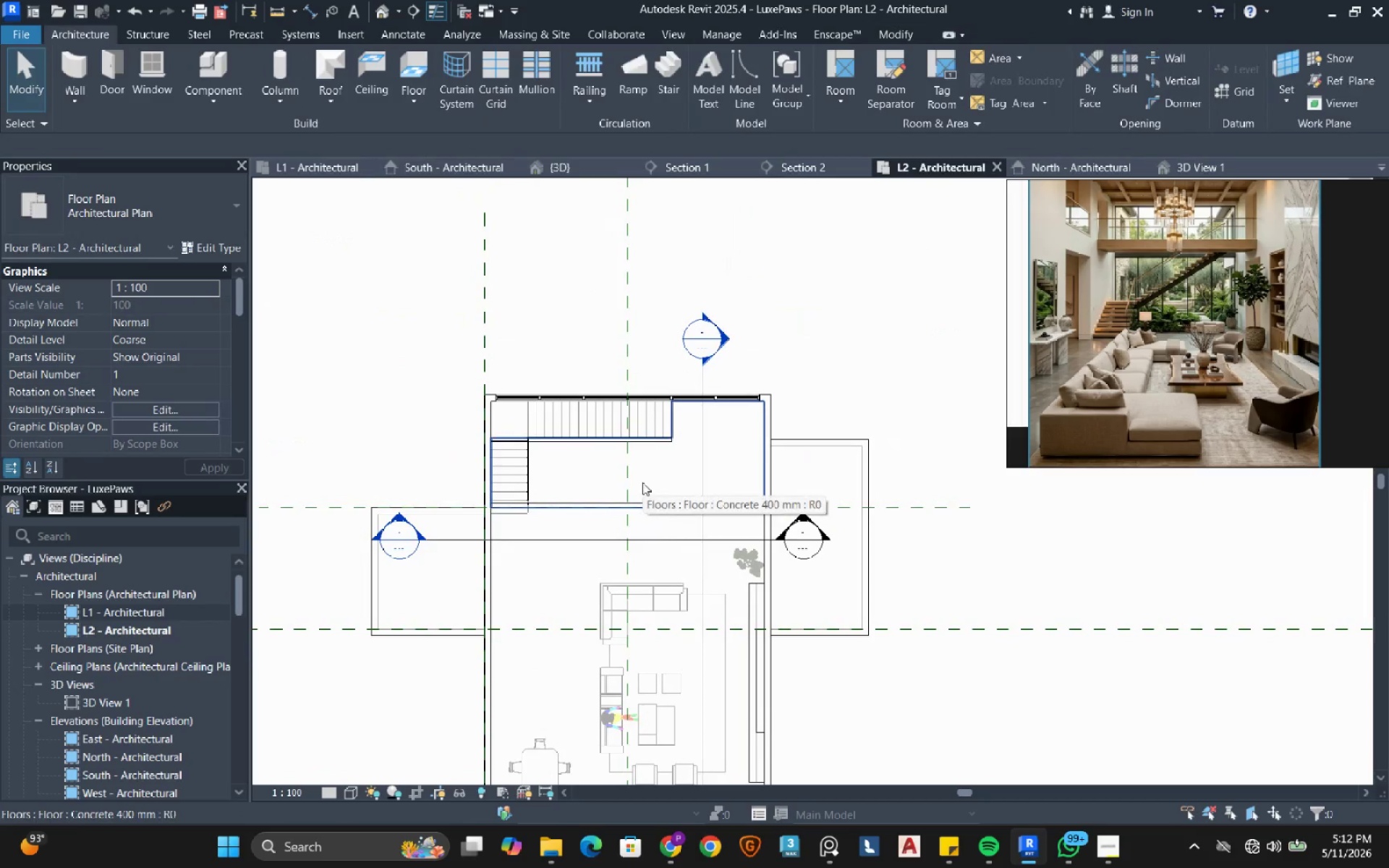 
scroll: coordinate [543, 319], scroll_direction: up, amount: 4.0
 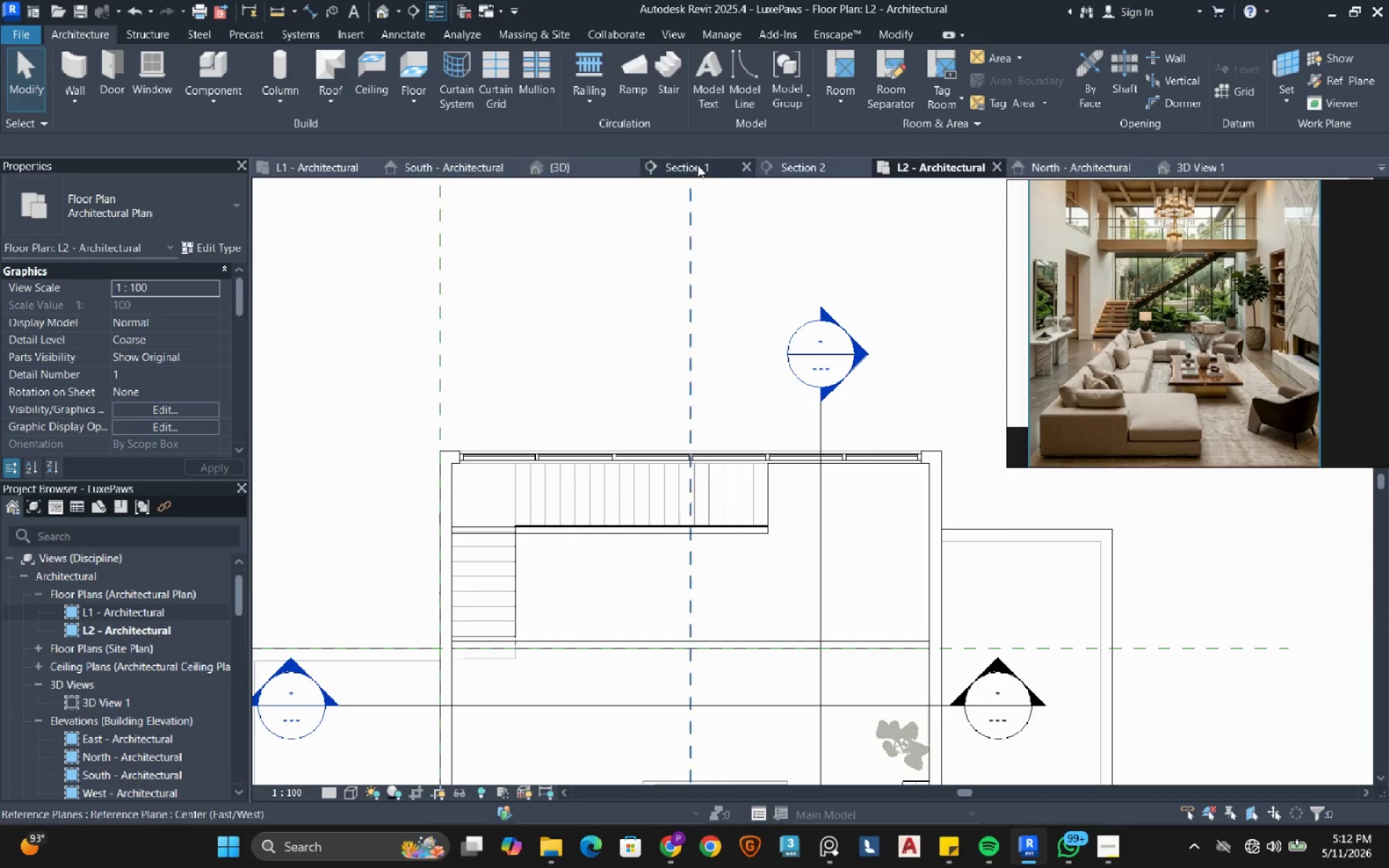 
left_click([697, 163])
 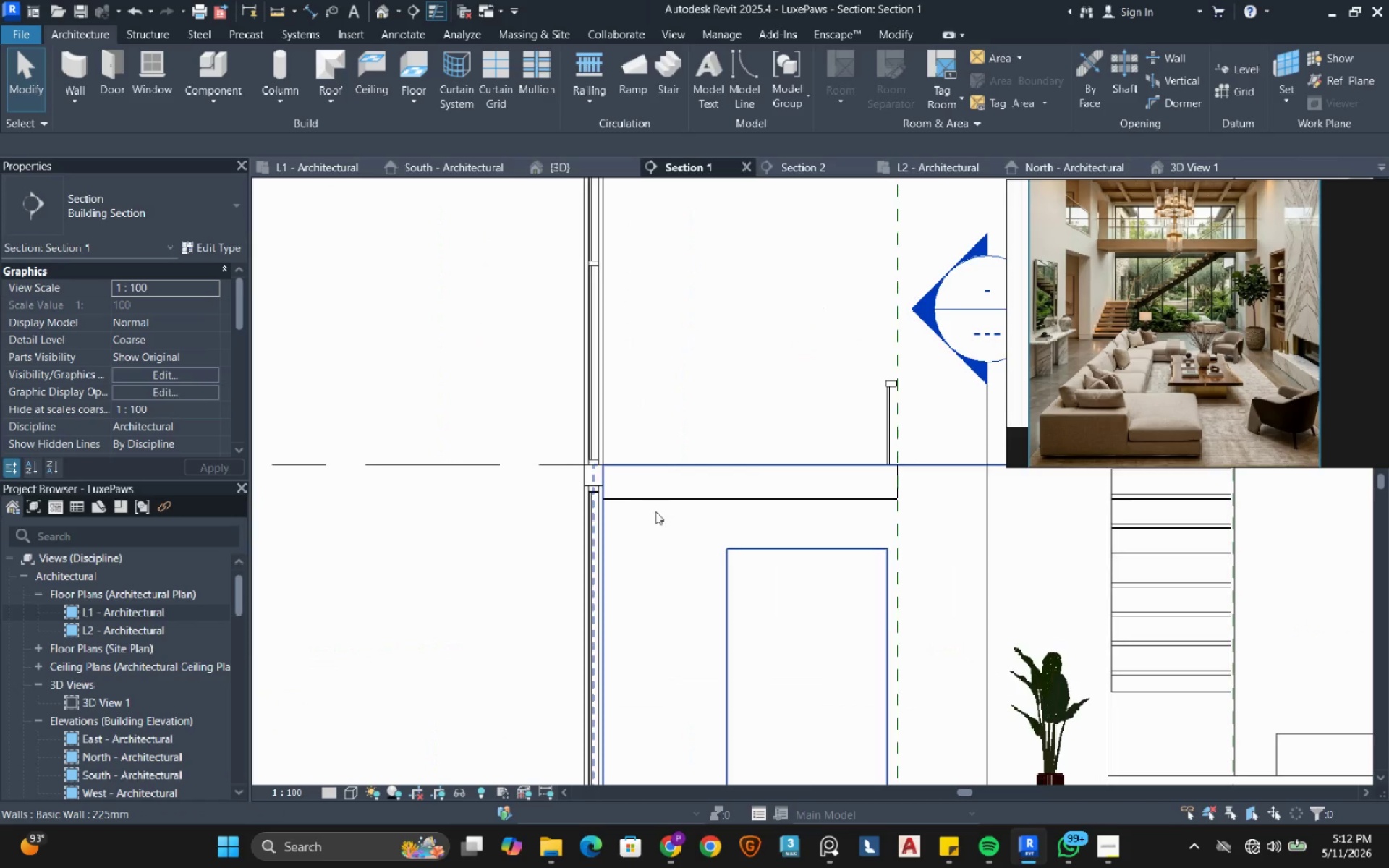 
scroll: coordinate [615, 505], scroll_direction: down, amount: 8.0
 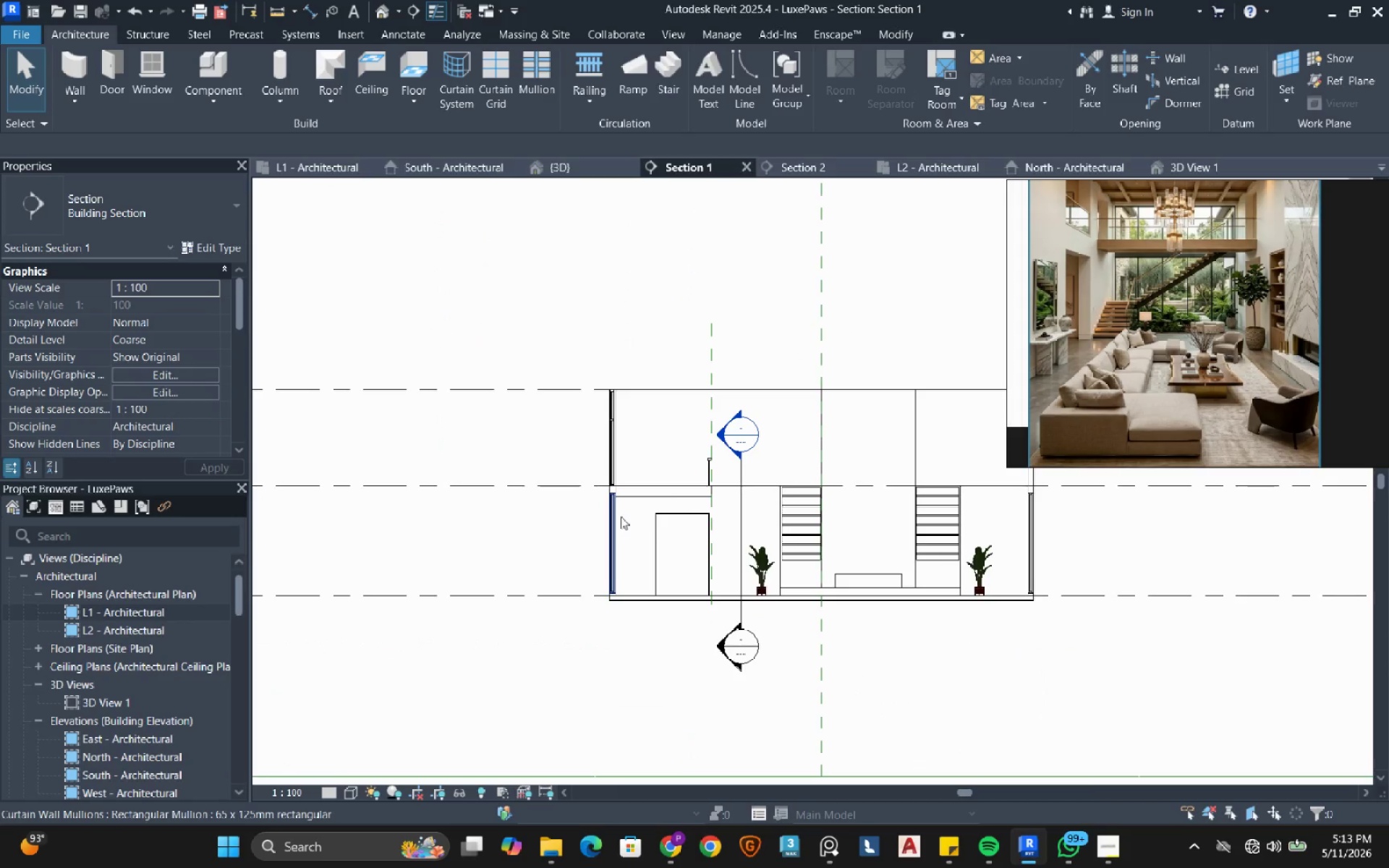 
scroll: coordinate [592, 458], scroll_direction: up, amount: 13.0
 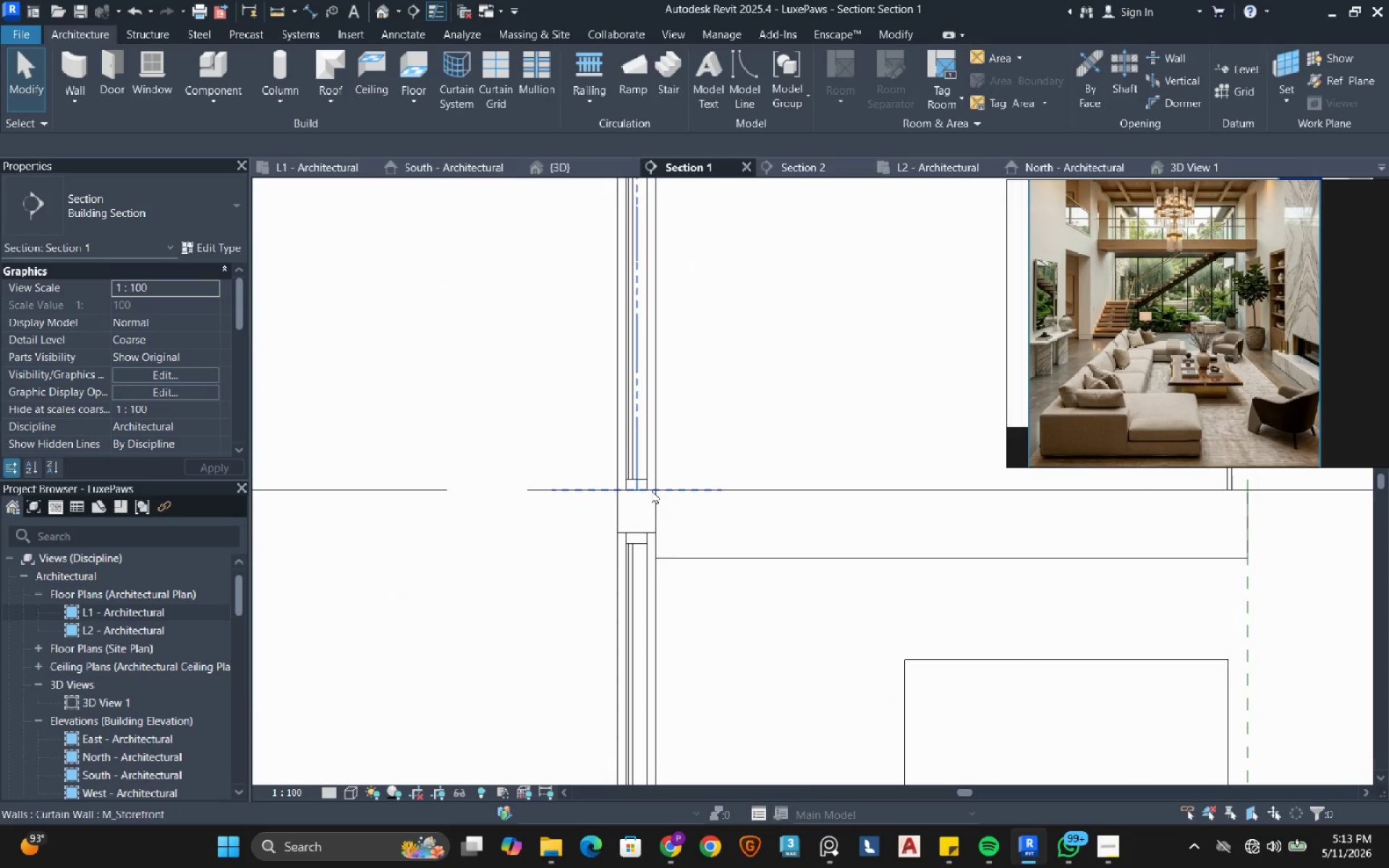 
left_click([665, 490])
 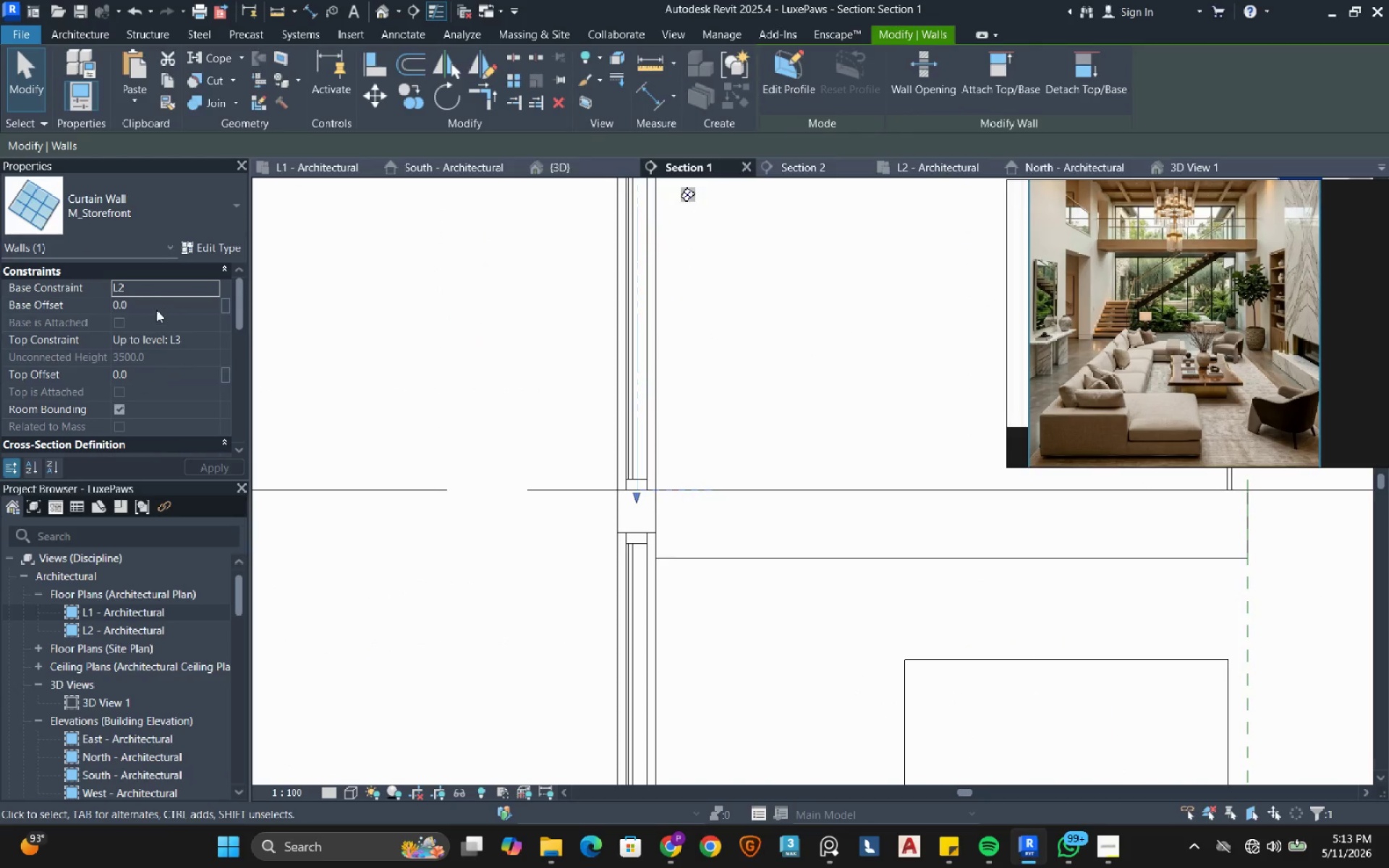 
left_click([156, 310])
 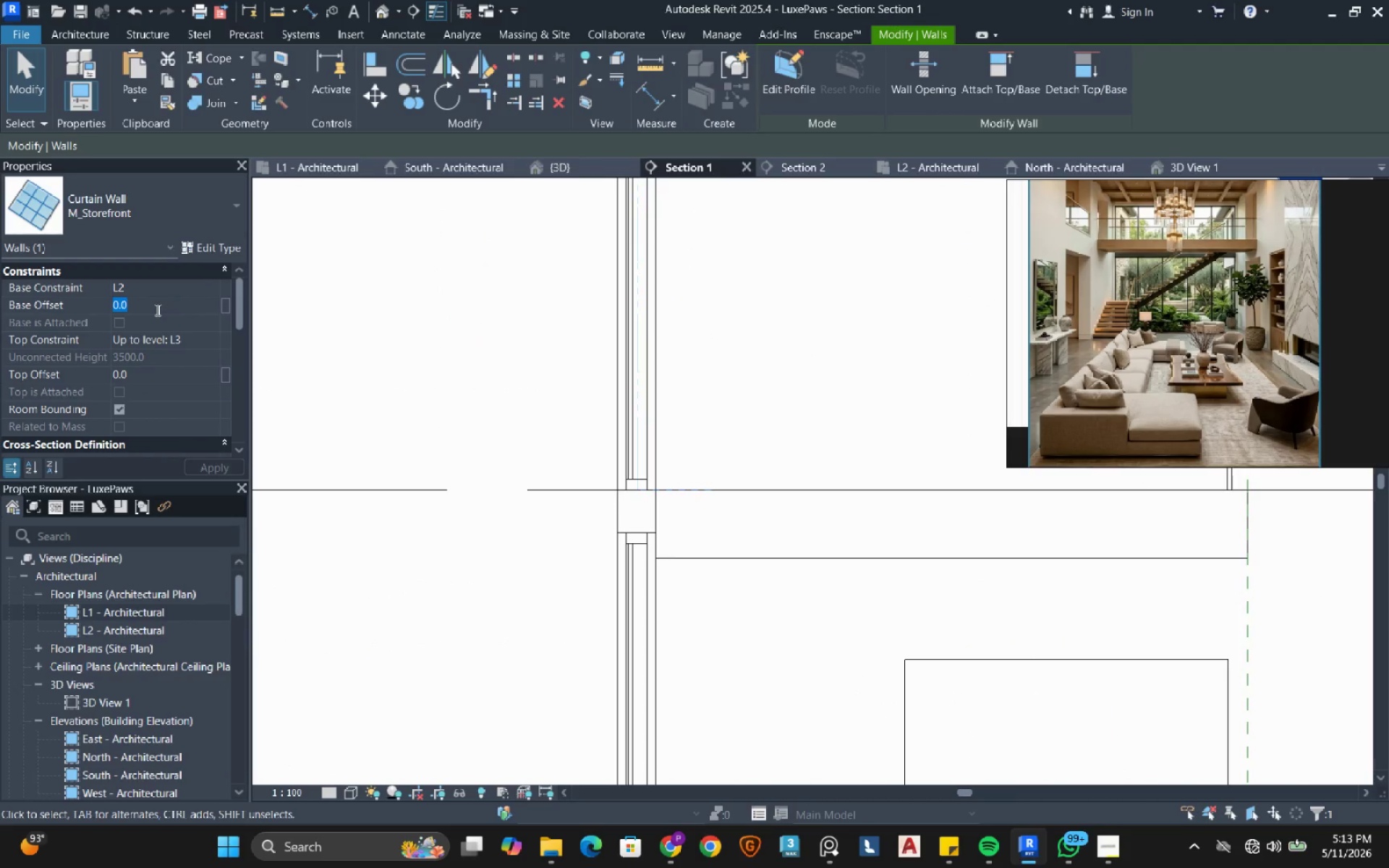 
key(Numpad2)
 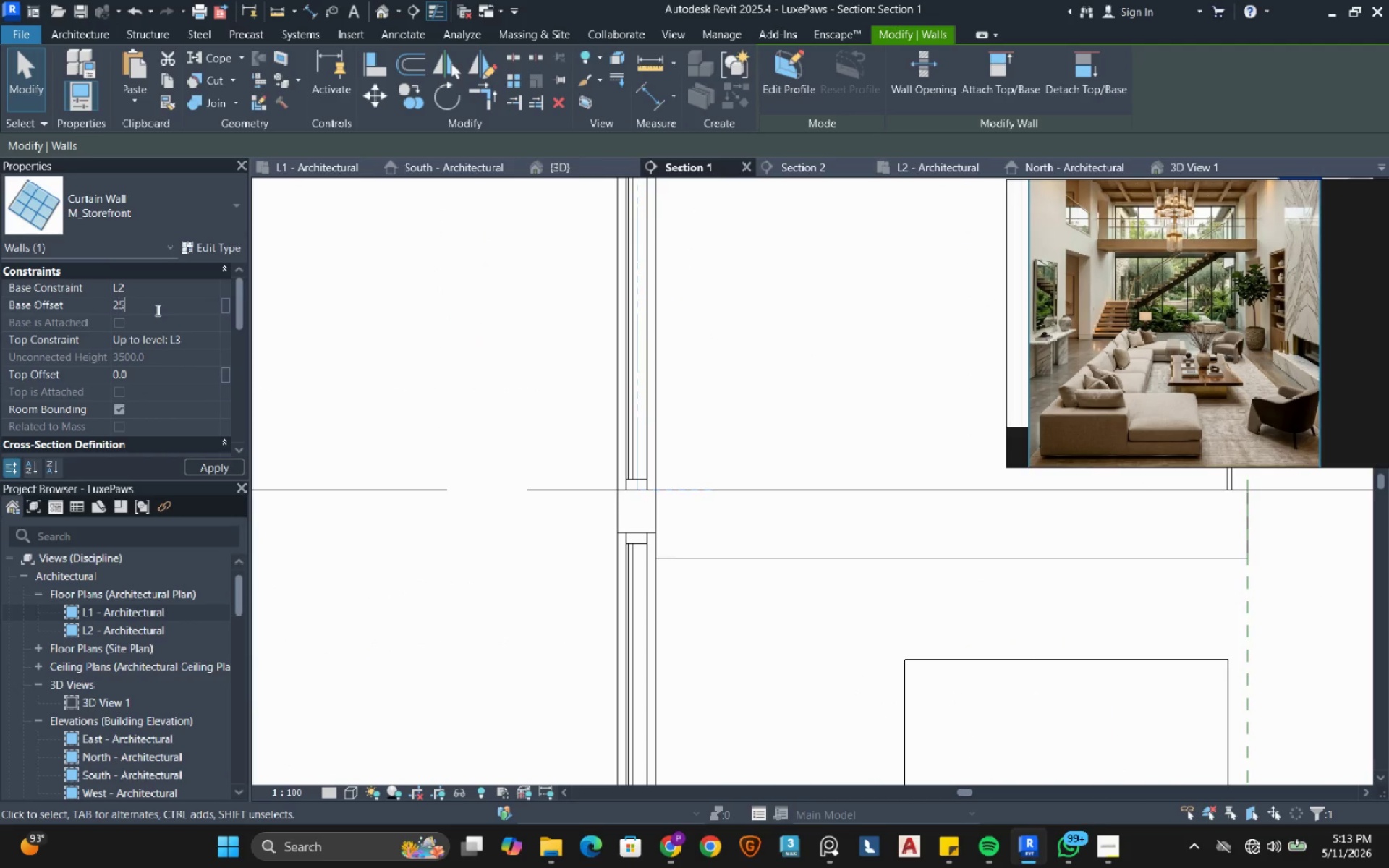 
key(Numpad5)
 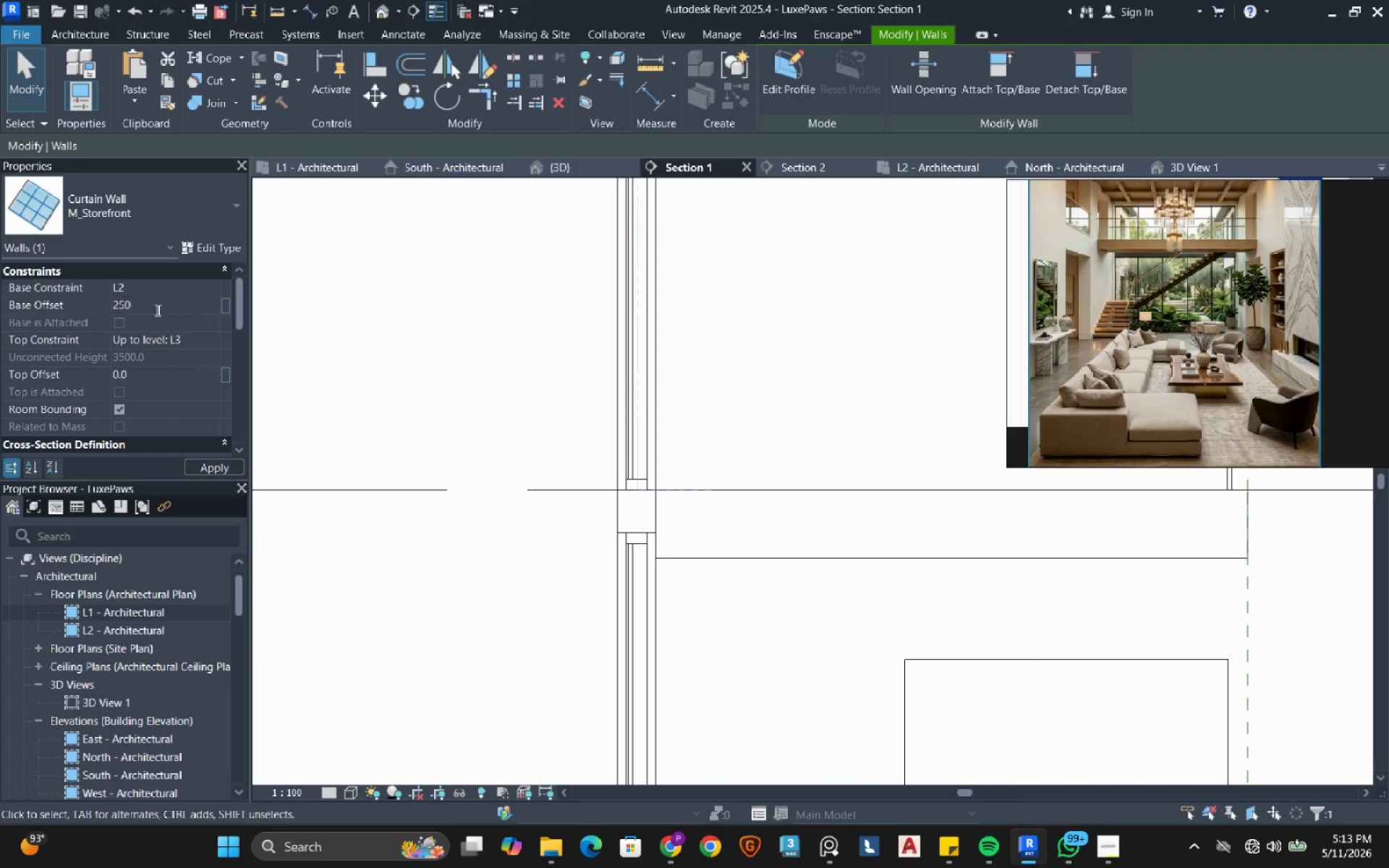 
key(Numpad0)
 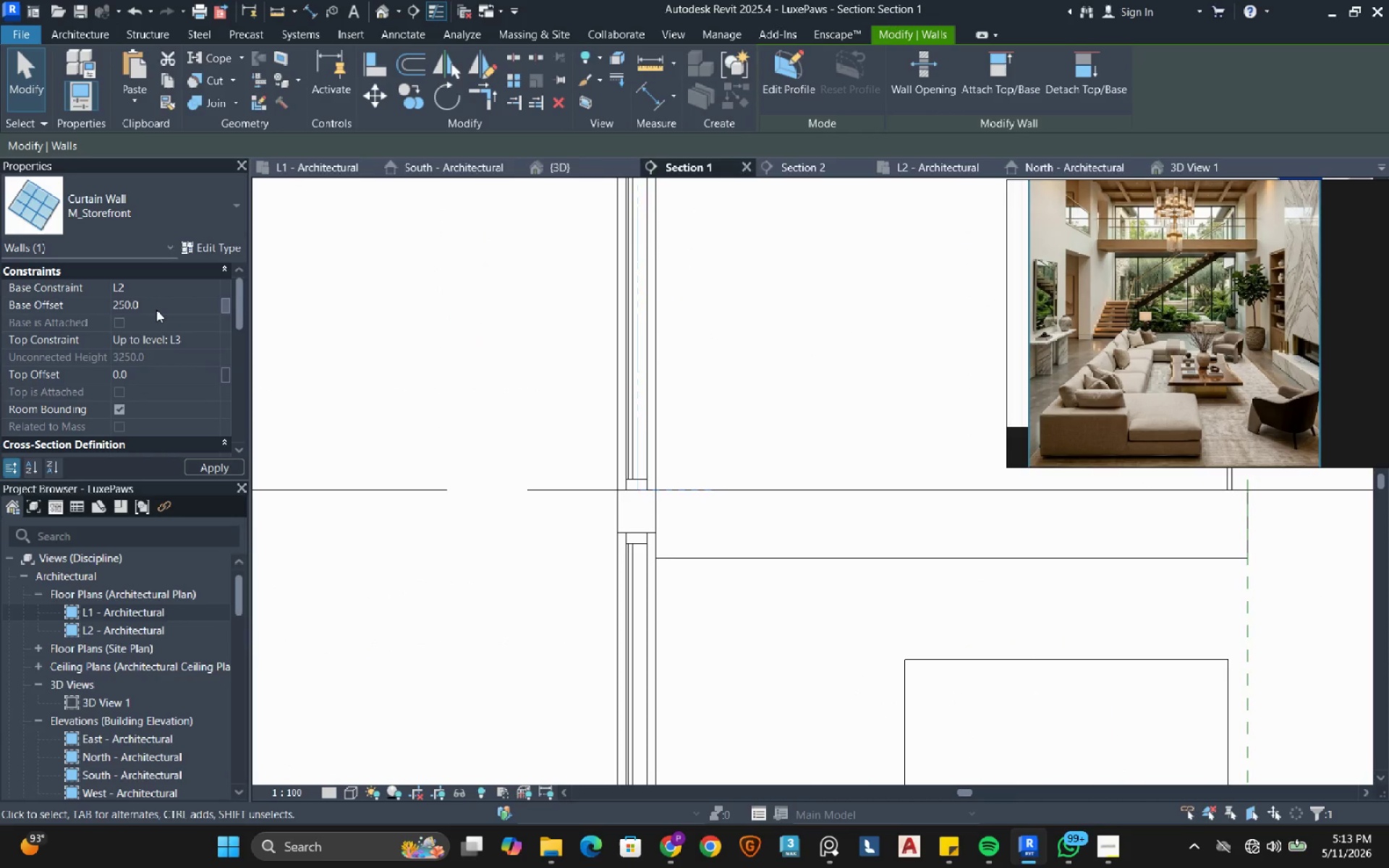 
key(NumpadEnter)
 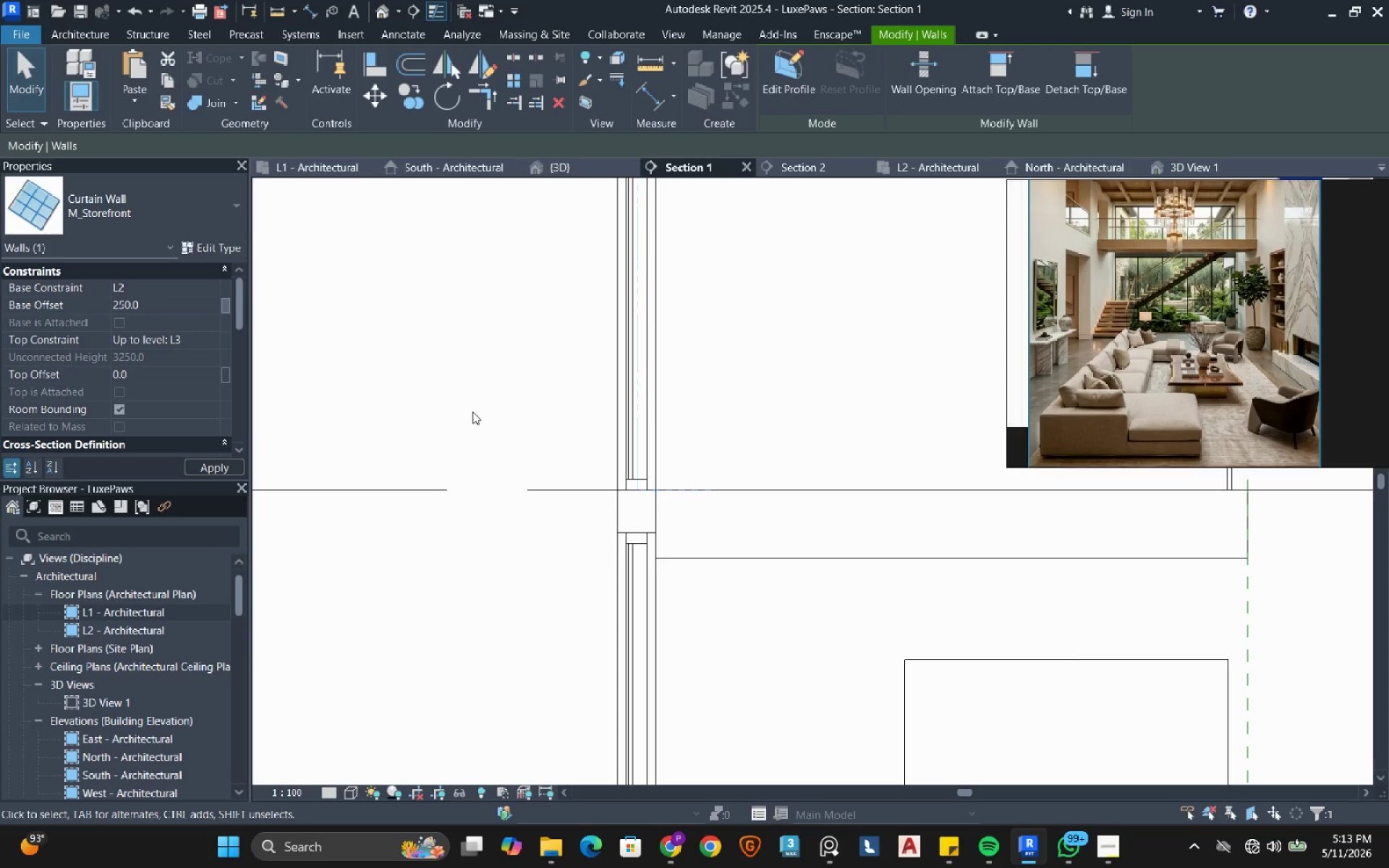 
left_click([509, 580])
 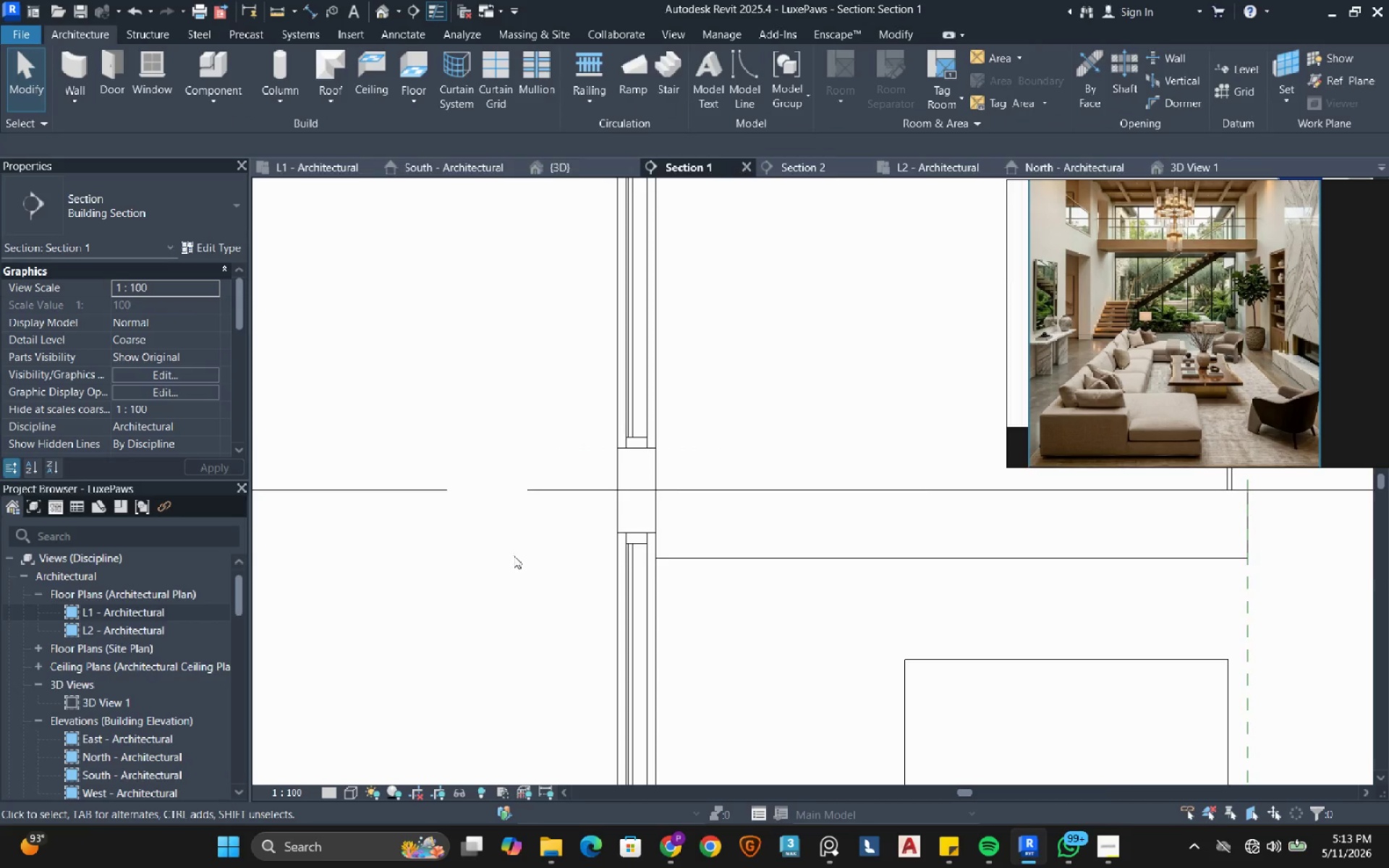 
scroll: coordinate [511, 533], scroll_direction: down, amount: 9.0
 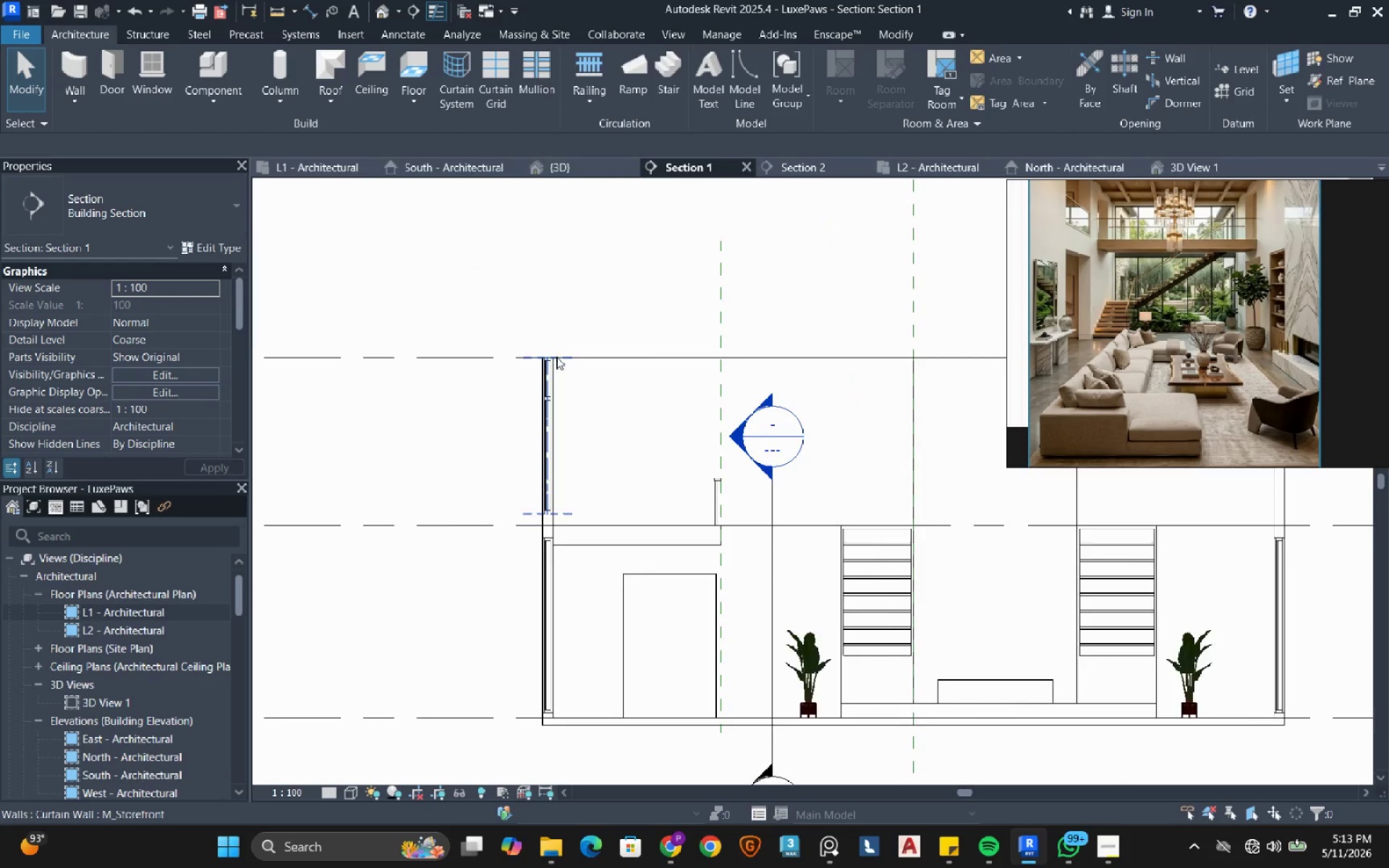 
left_click([556, 357])
 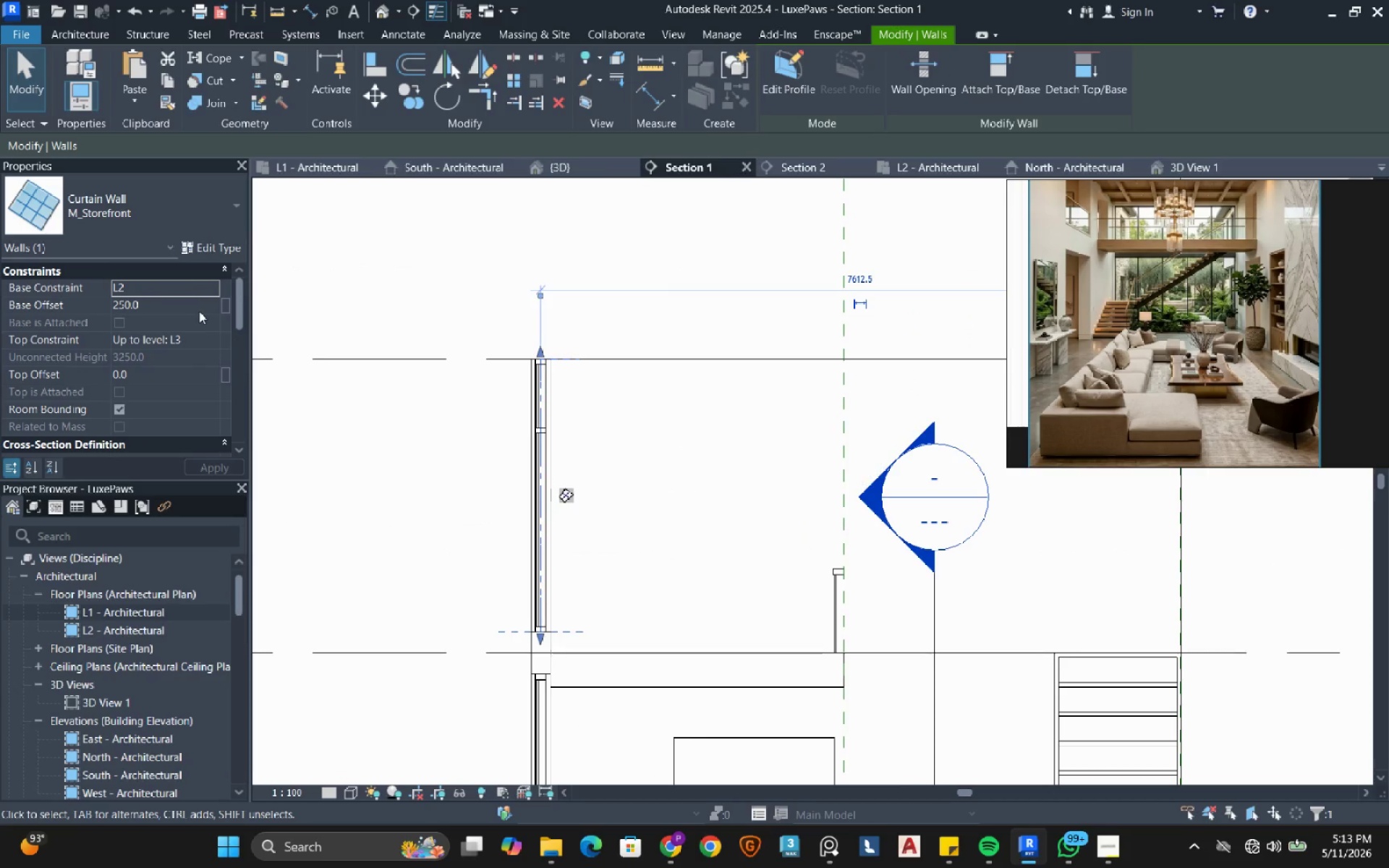 
scroll: coordinate [556, 357], scroll_direction: up, amount: 4.0
 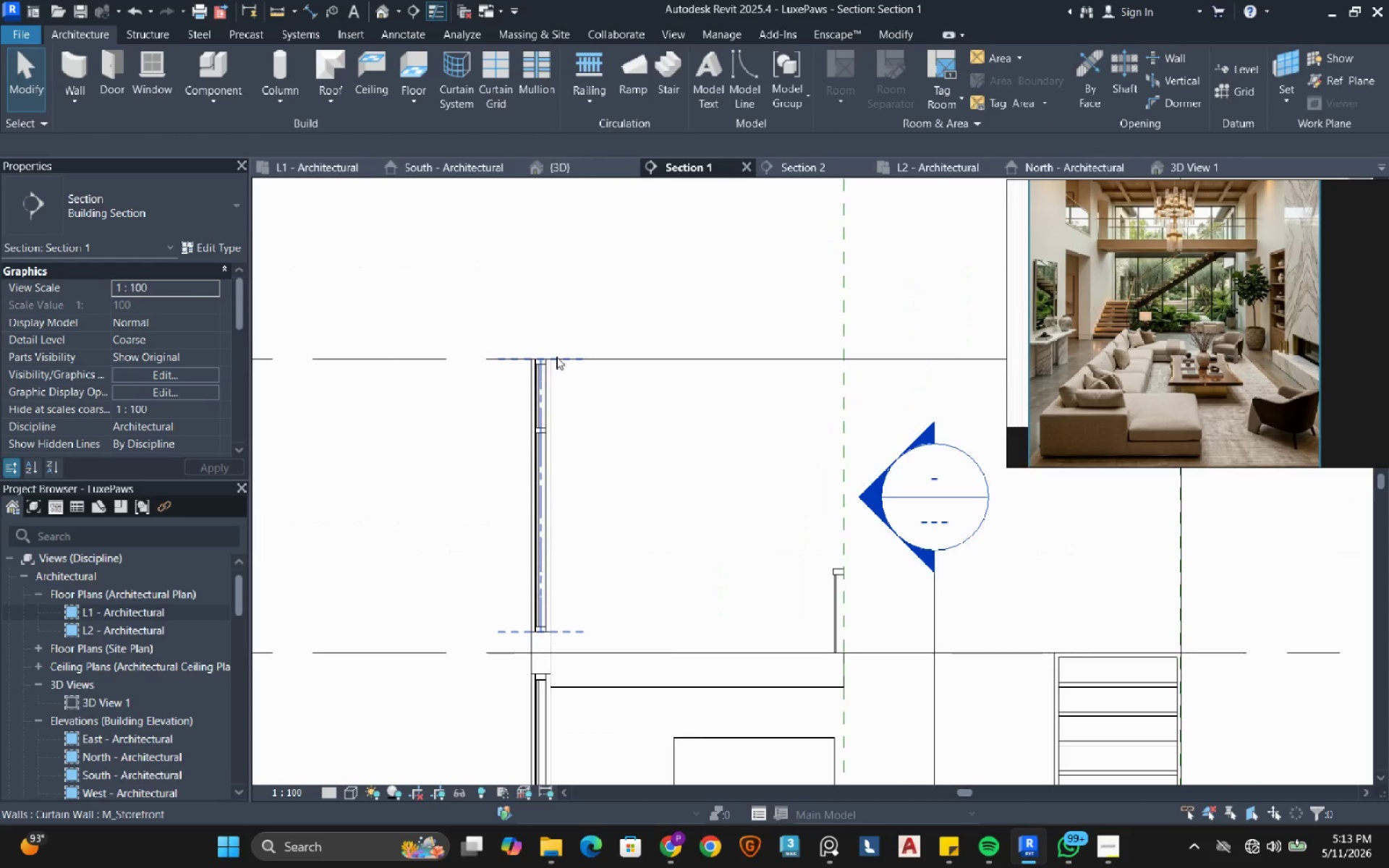 
left_click([172, 304])
 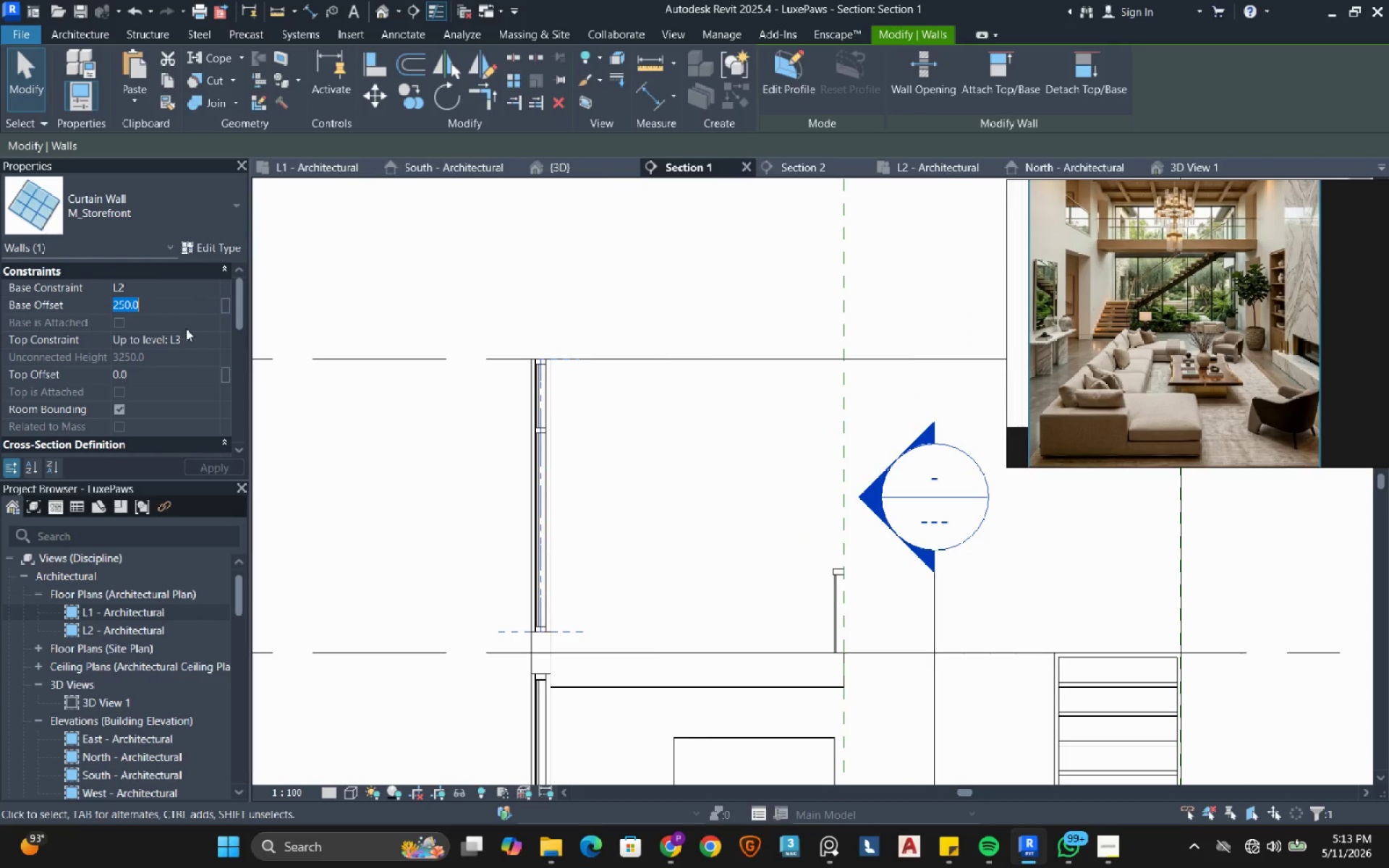 
left_click([156, 375])
 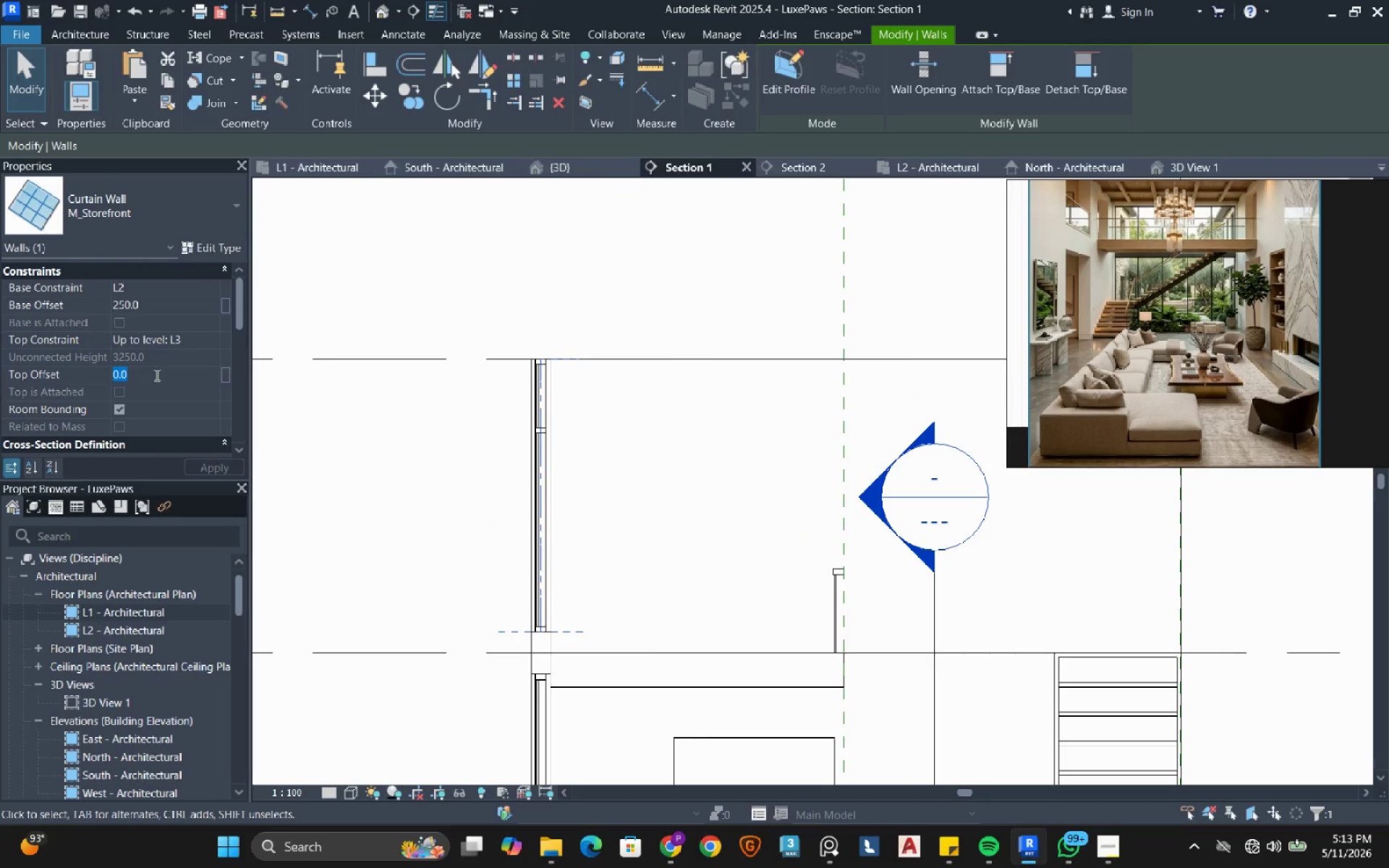 
key(NumpadSubtract)
 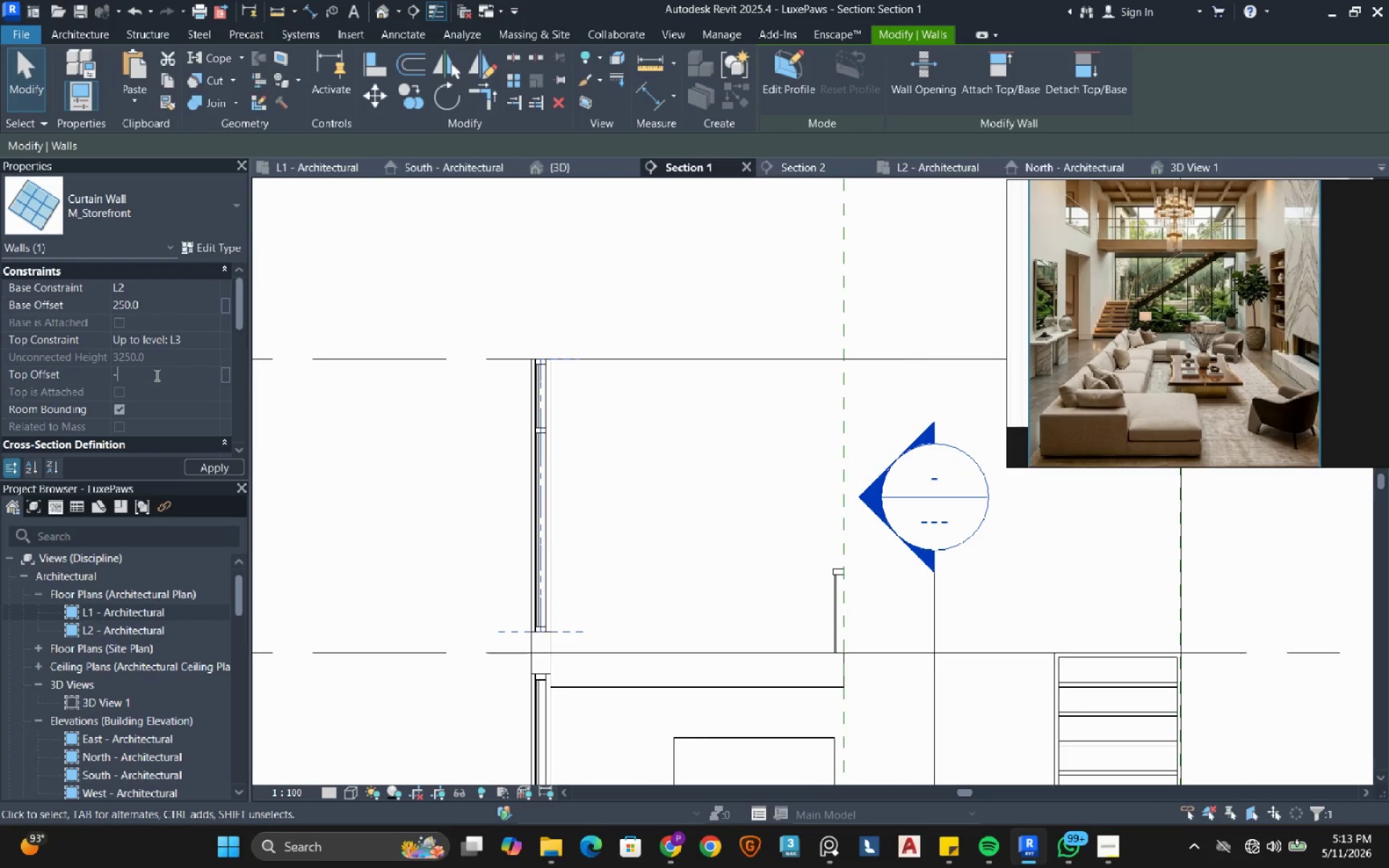 
key(Numpad1)
 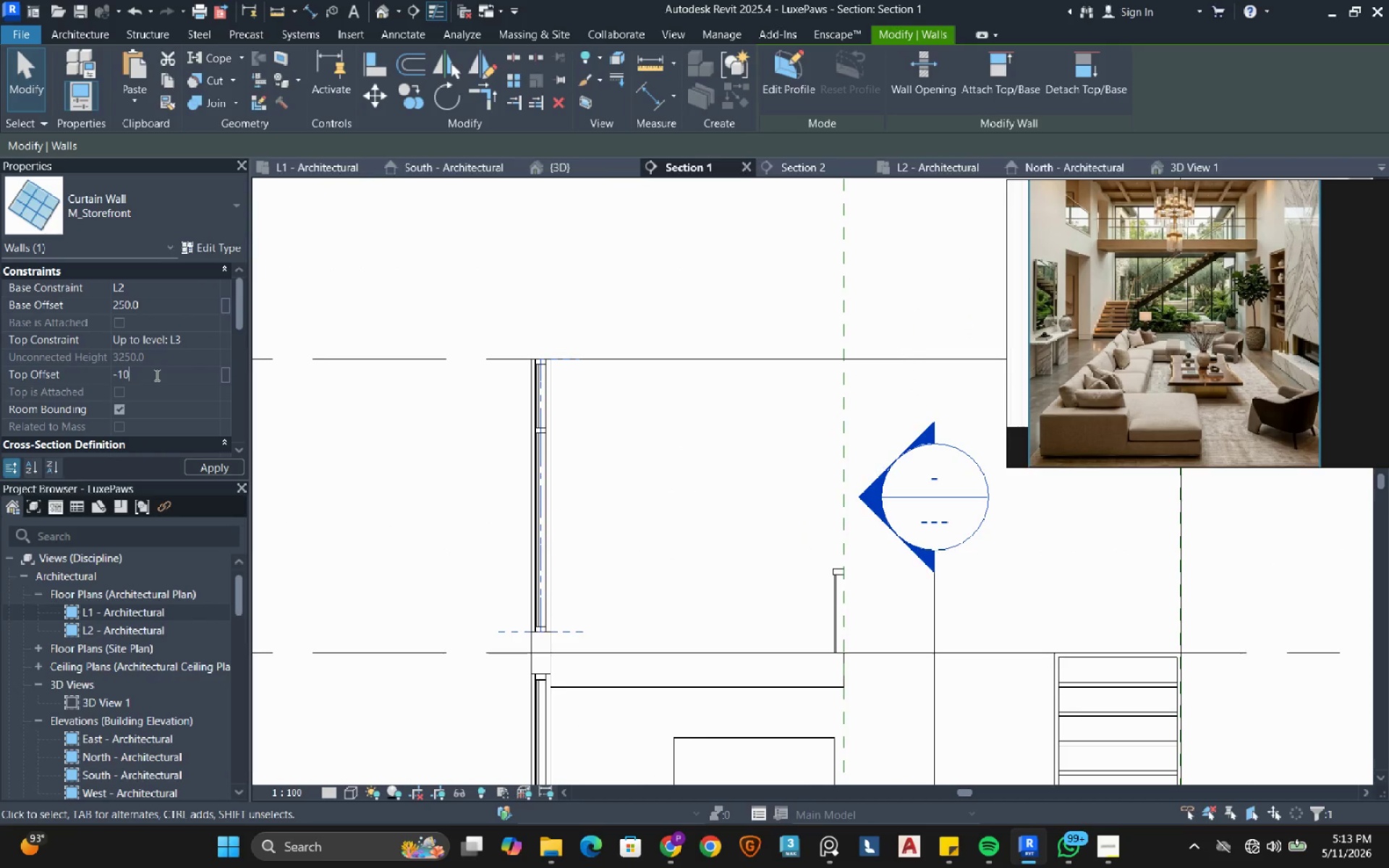 
key(Numpad0)
 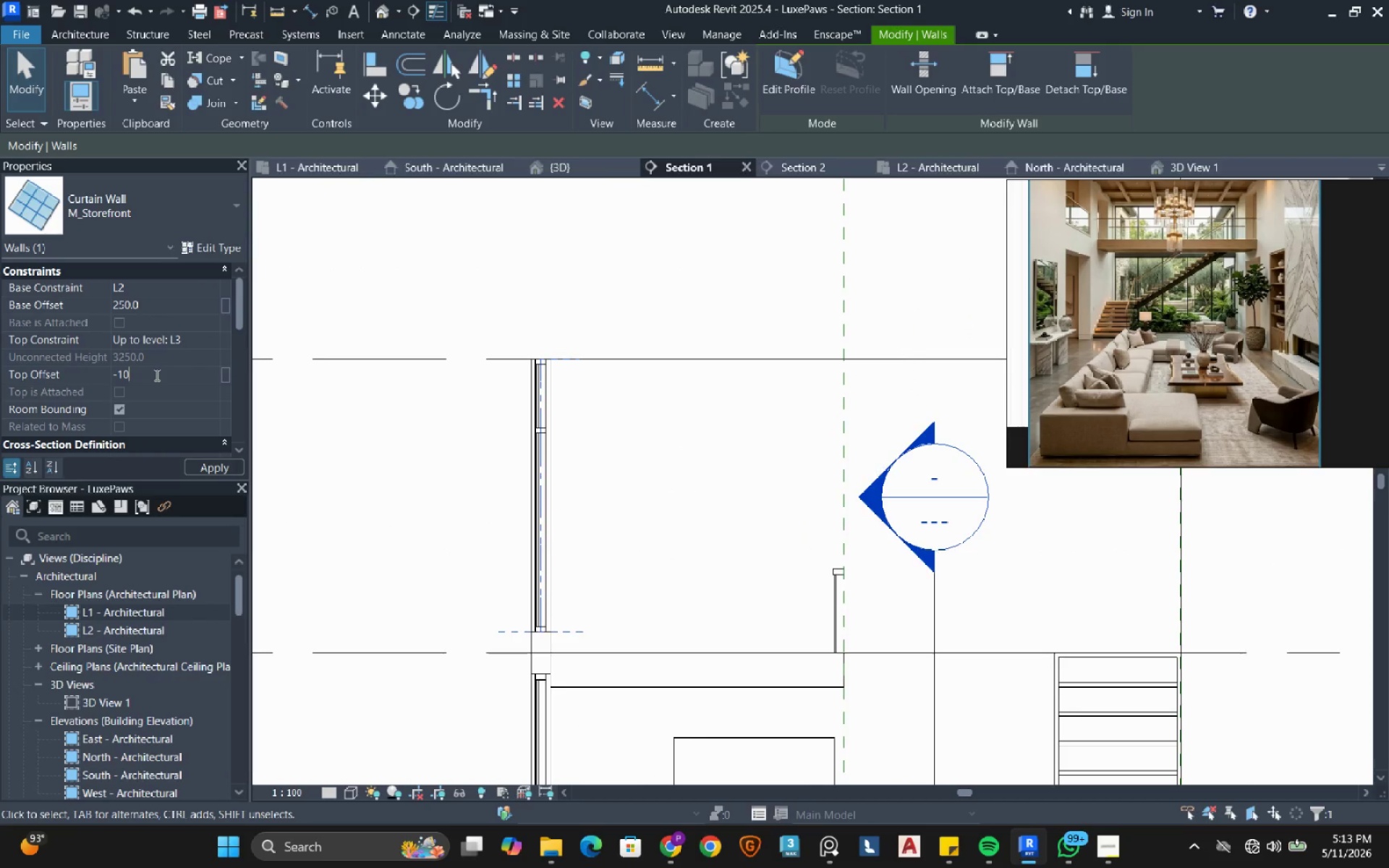 
key(Numpad0)
 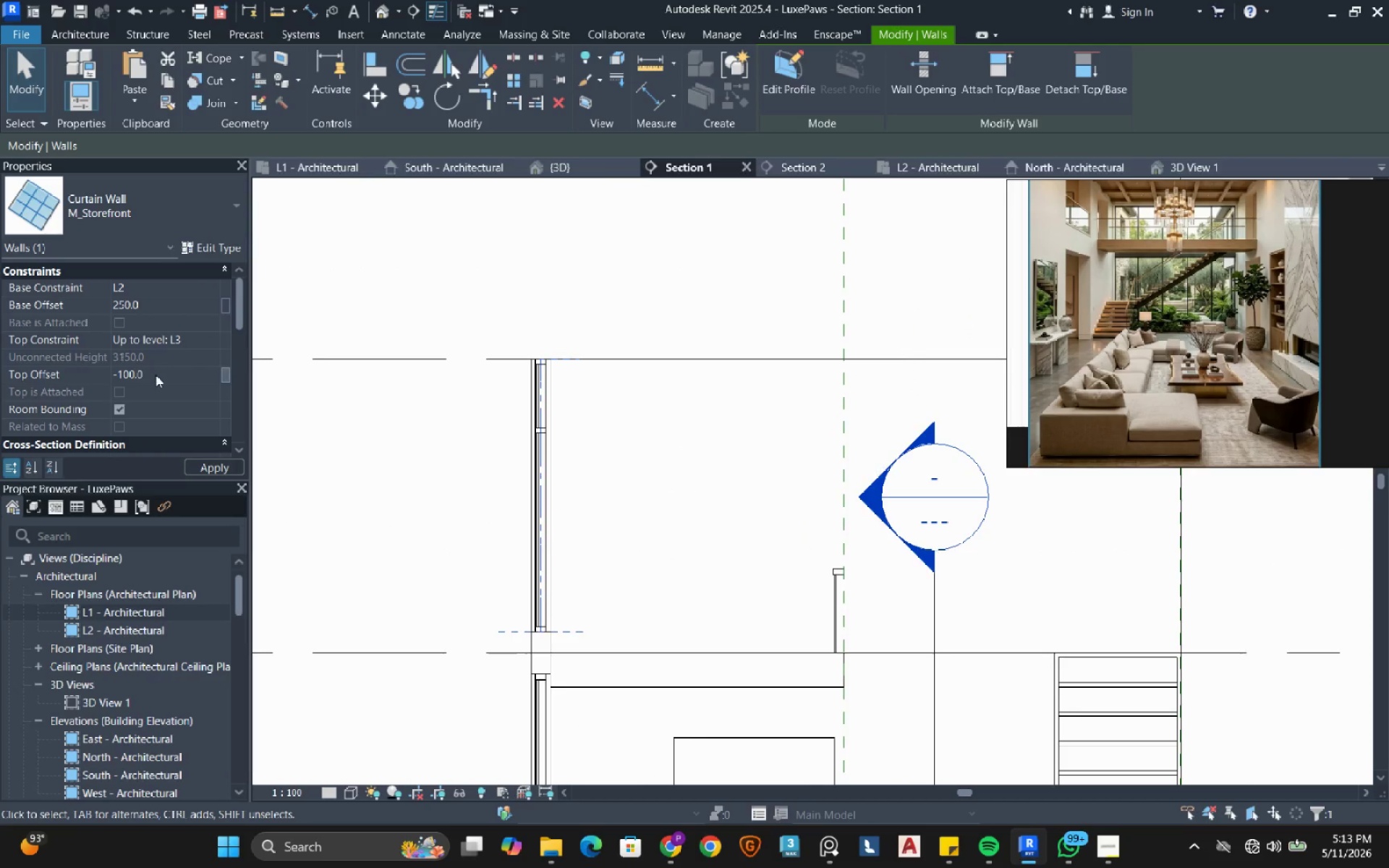 
key(NumpadEnter)
 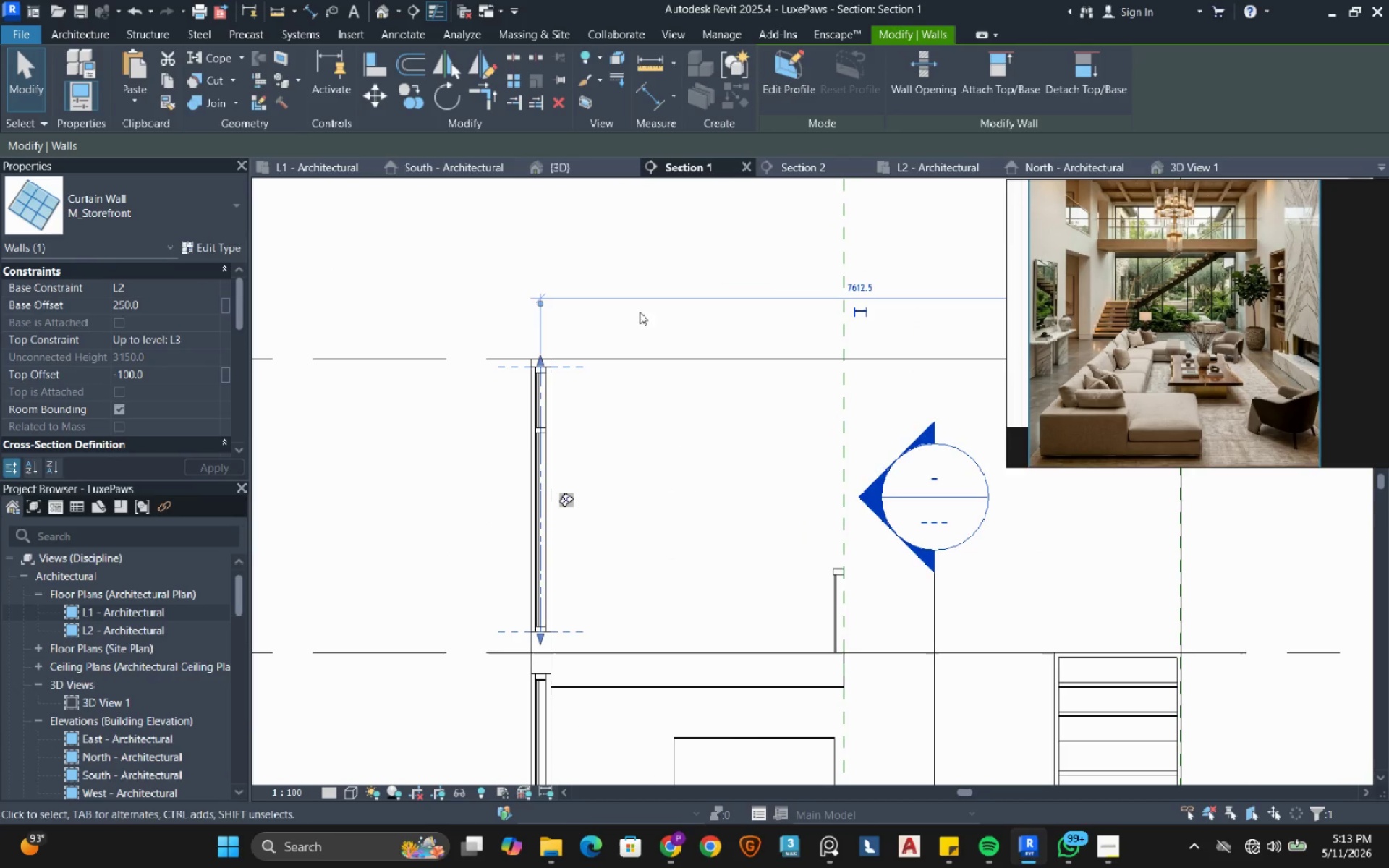 
left_click([474, 290])
 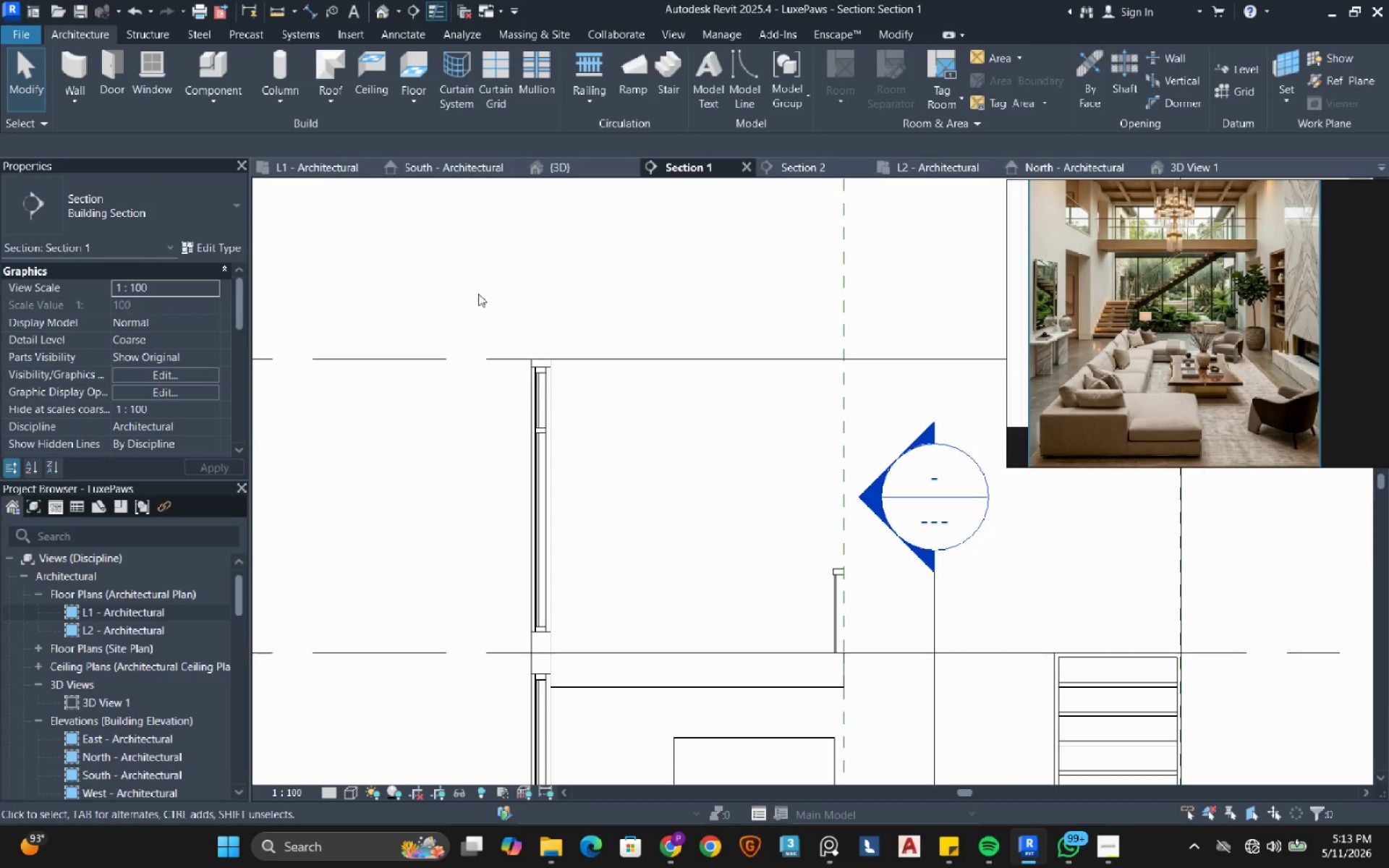 
scroll: coordinate [478, 297], scroll_direction: down, amount: 3.0
 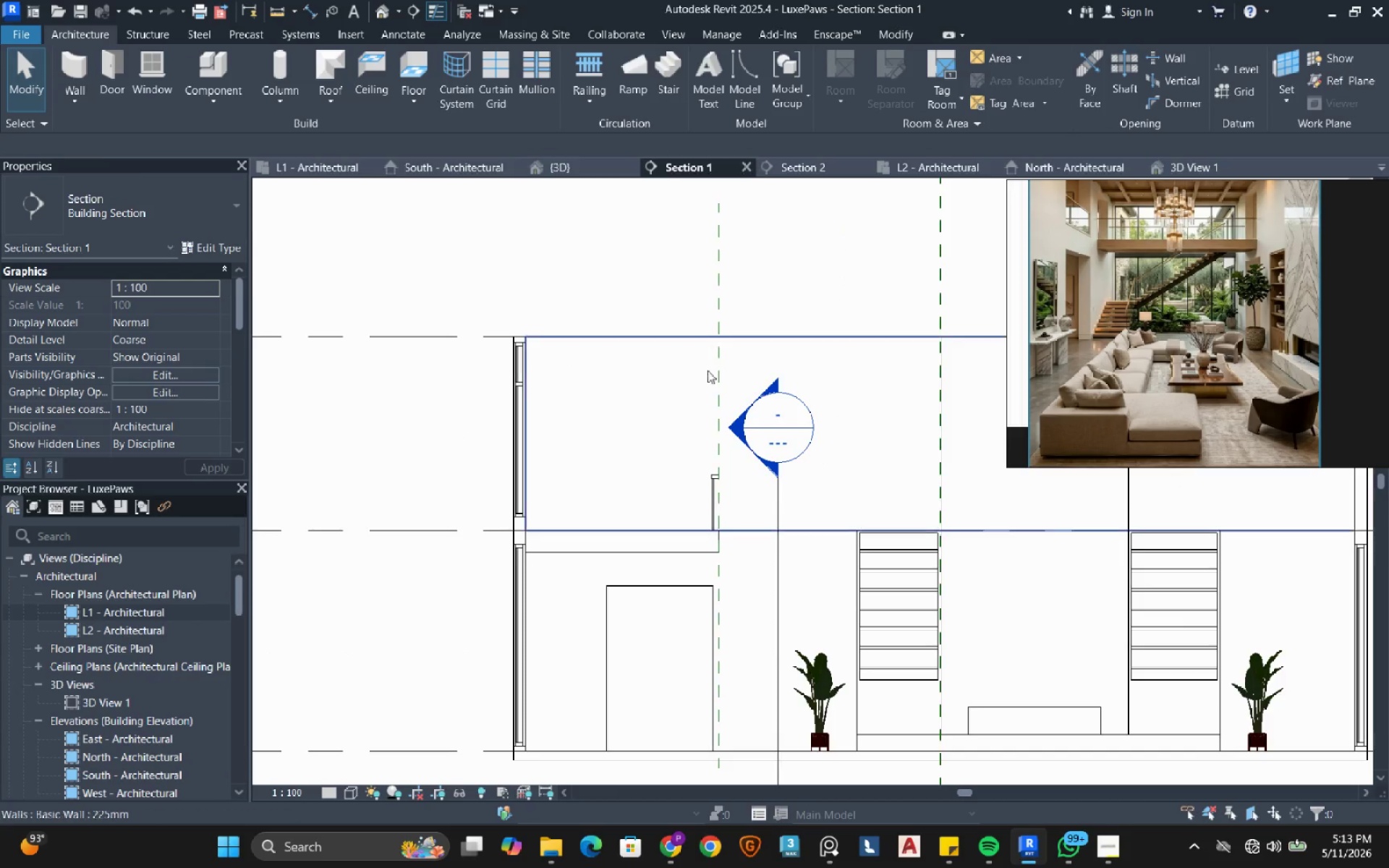 
left_click([1203, 158])
 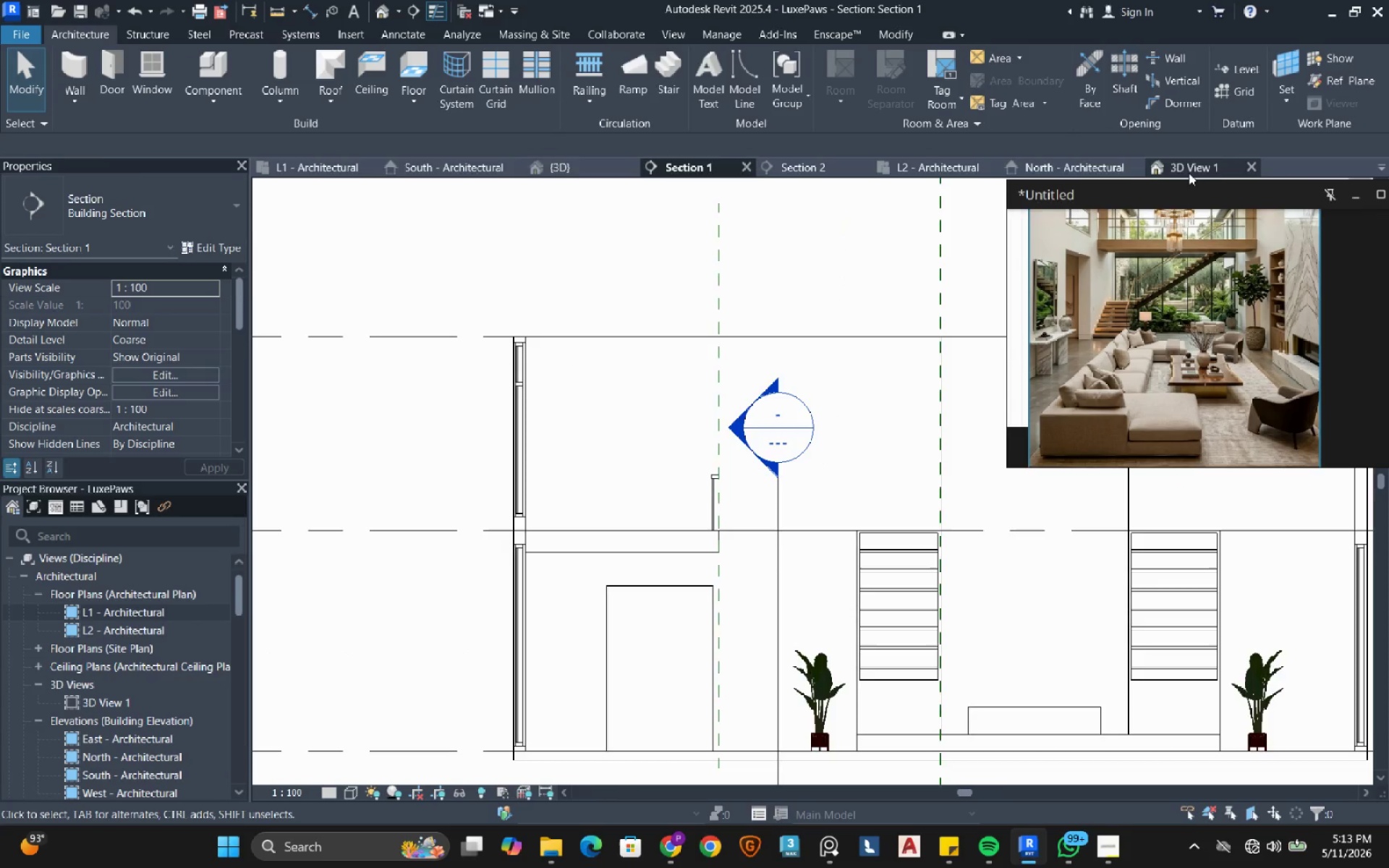 
left_click([1189, 173])
 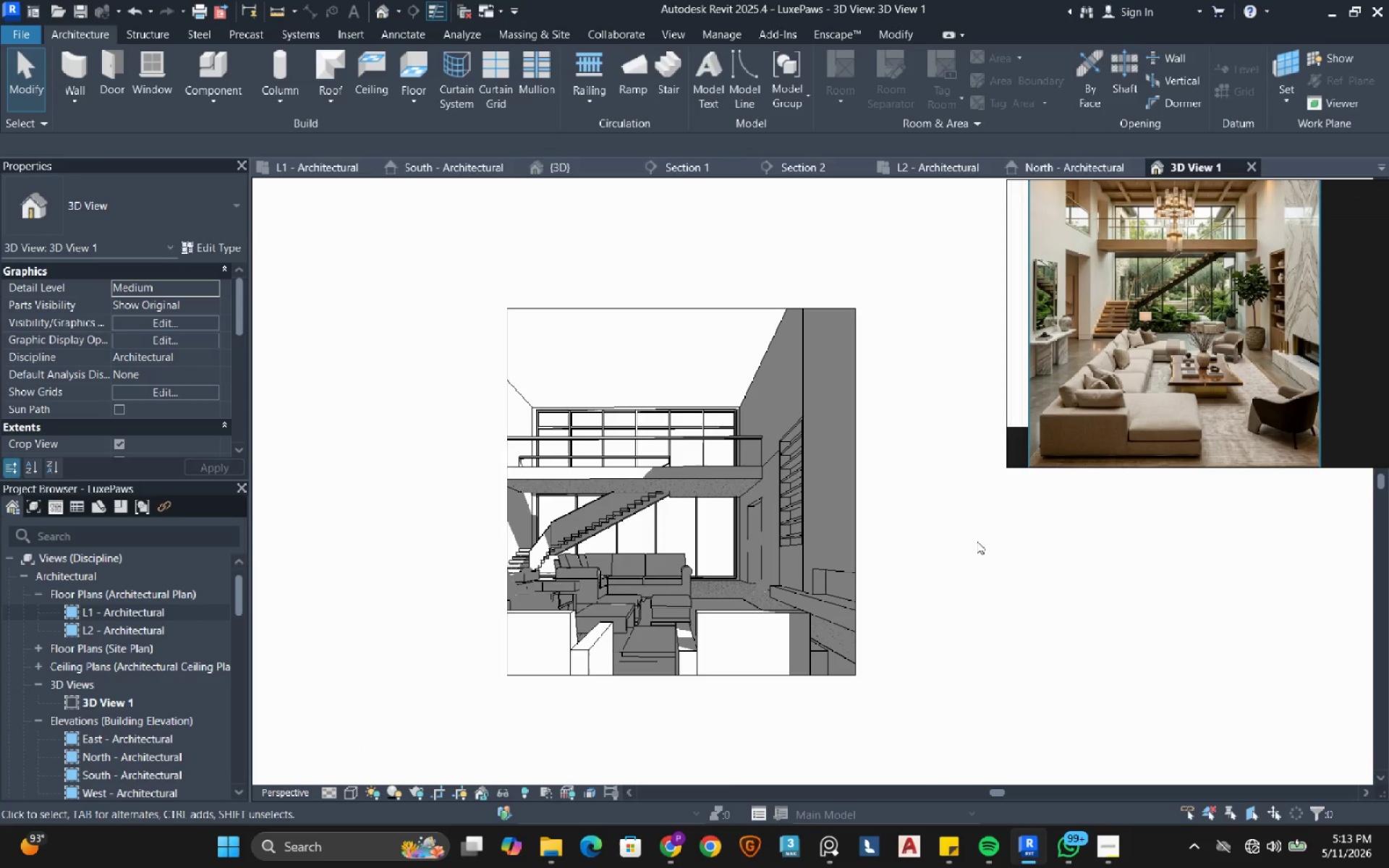 
wait(9.66)
 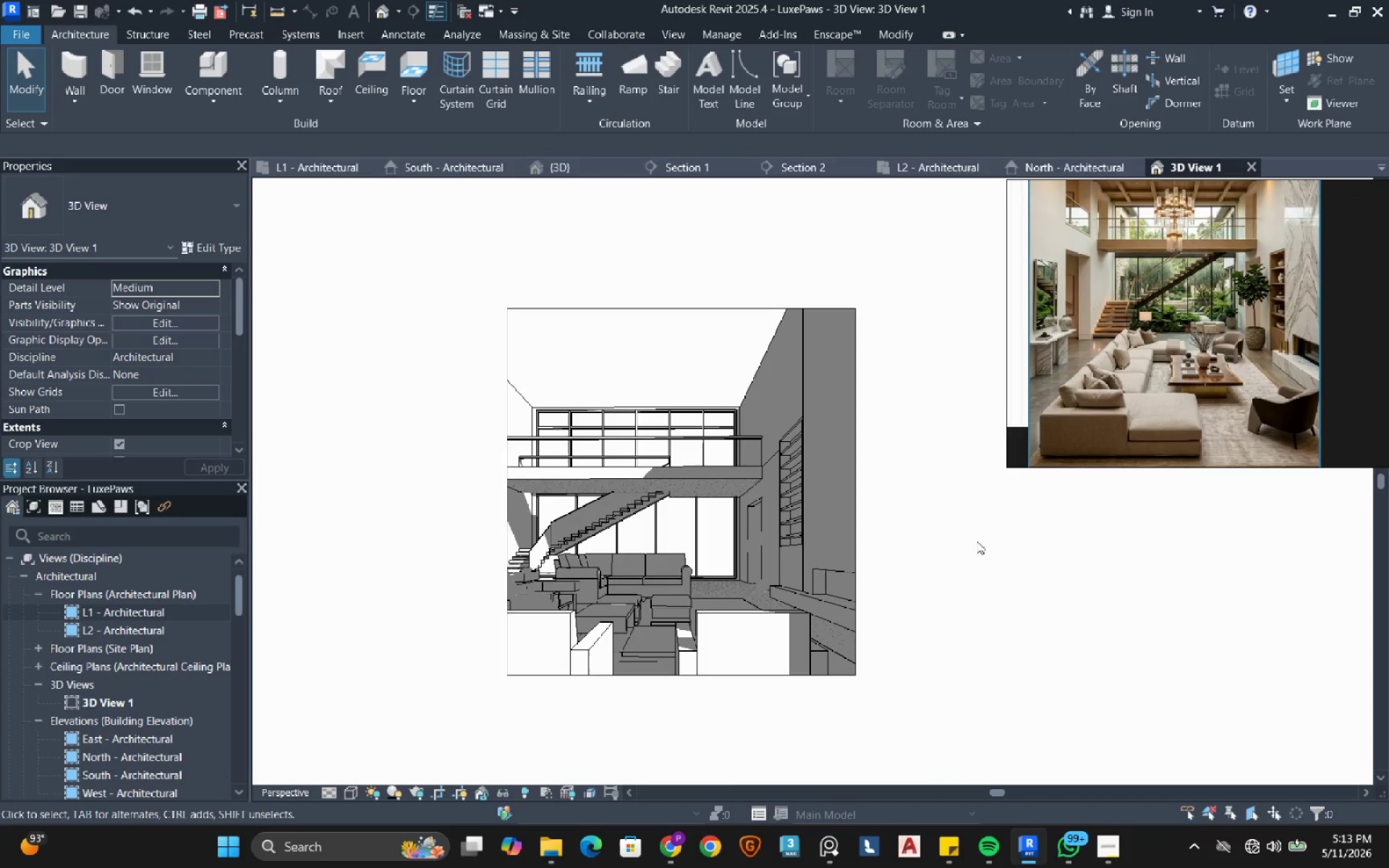 
mouse_move([1010, 569])
 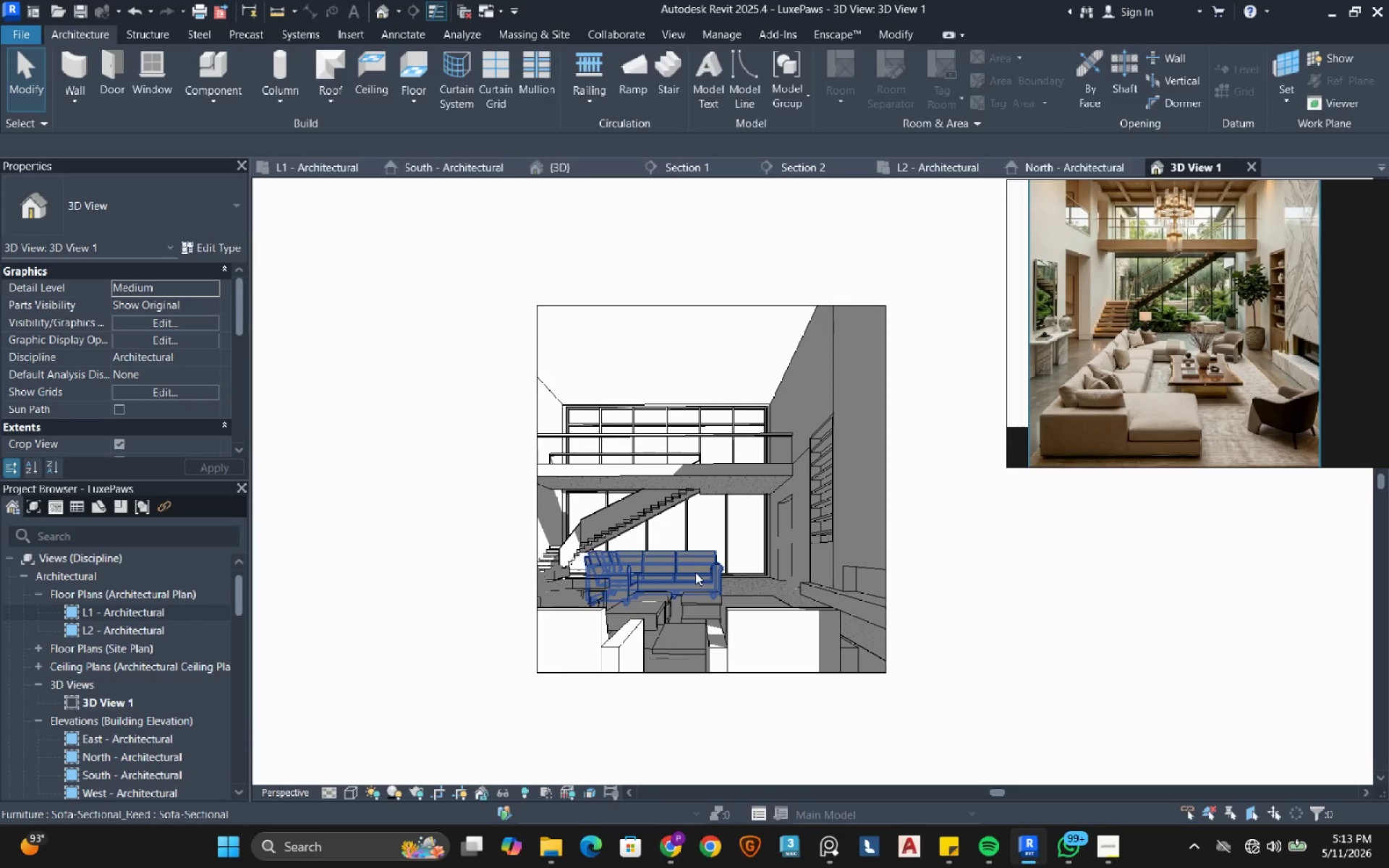 
scroll: coordinate [774, 591], scroll_direction: up, amount: 6.0
 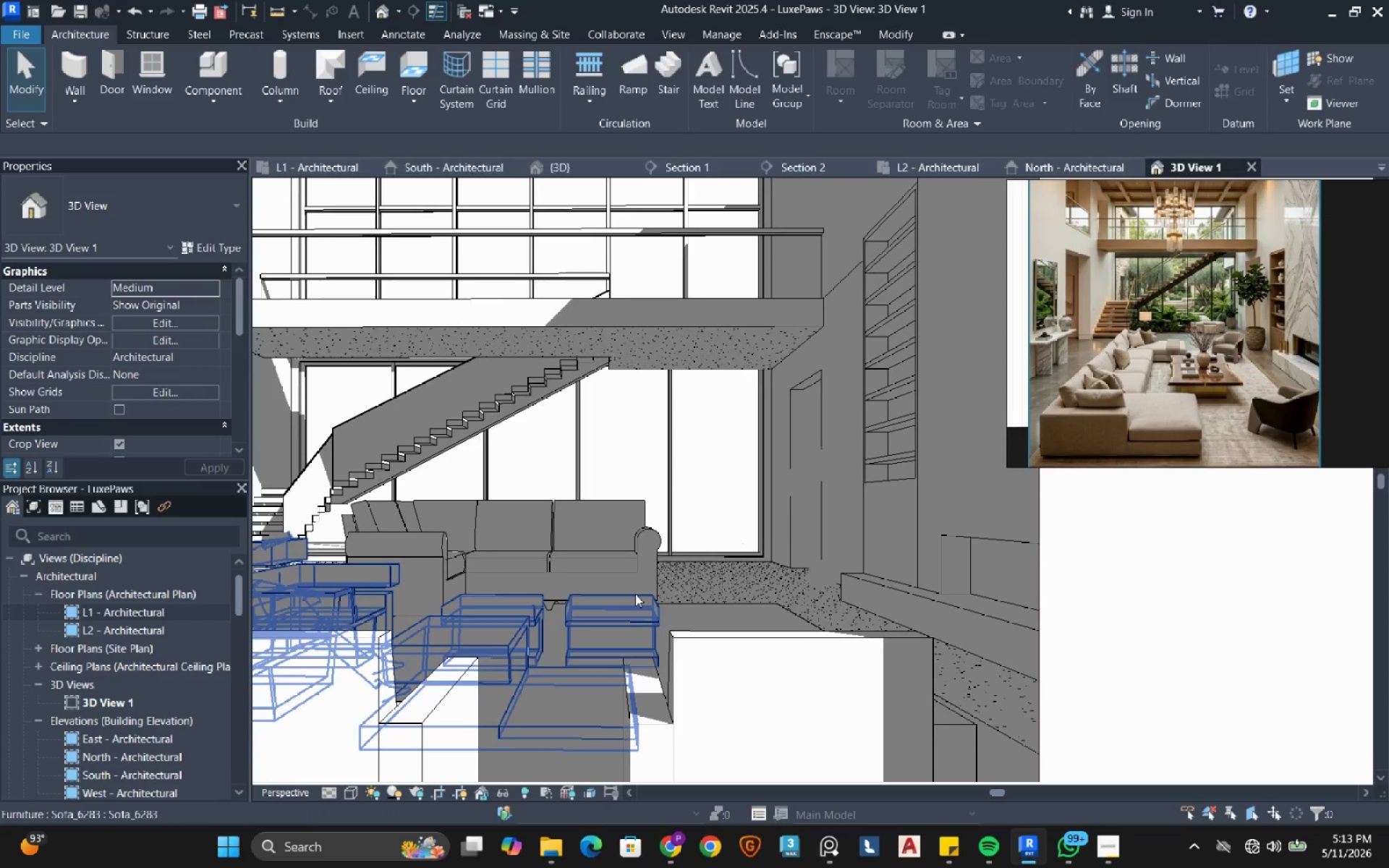 
scroll: coordinate [635, 594], scroll_direction: down, amount: 2.0
 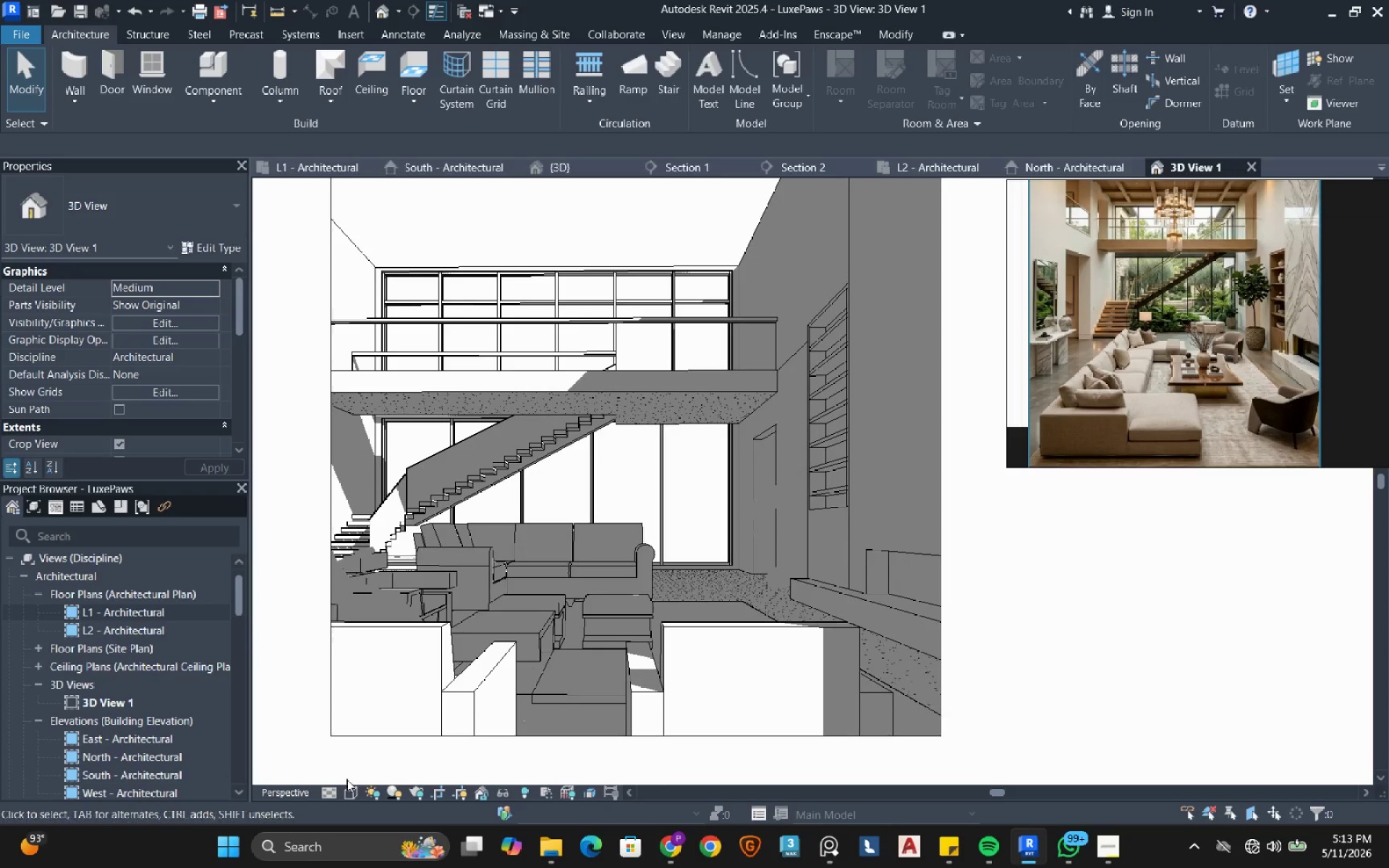 
double_click([347, 777])
 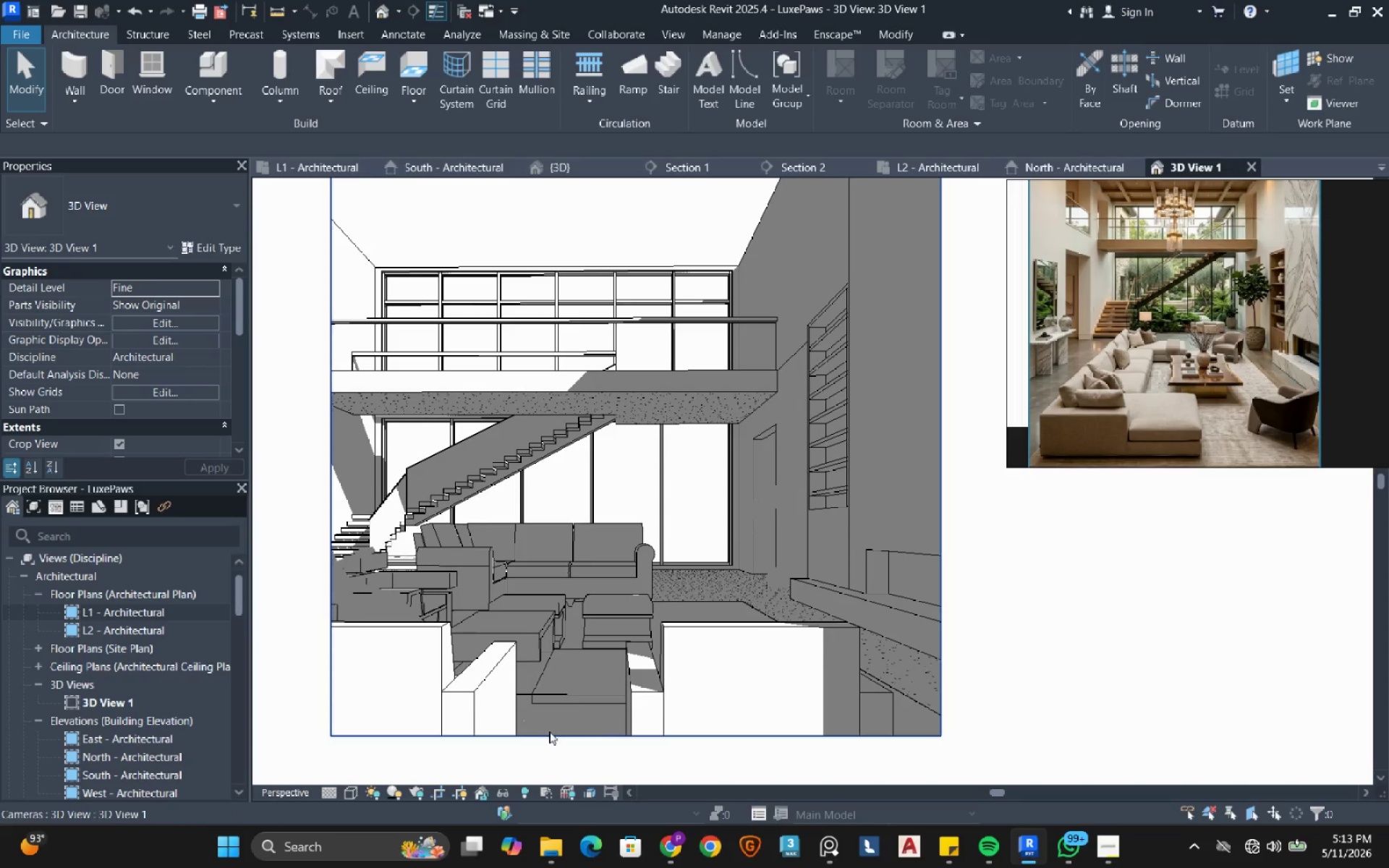 
scroll: coordinate [819, 621], scroll_direction: down, amount: 3.0
 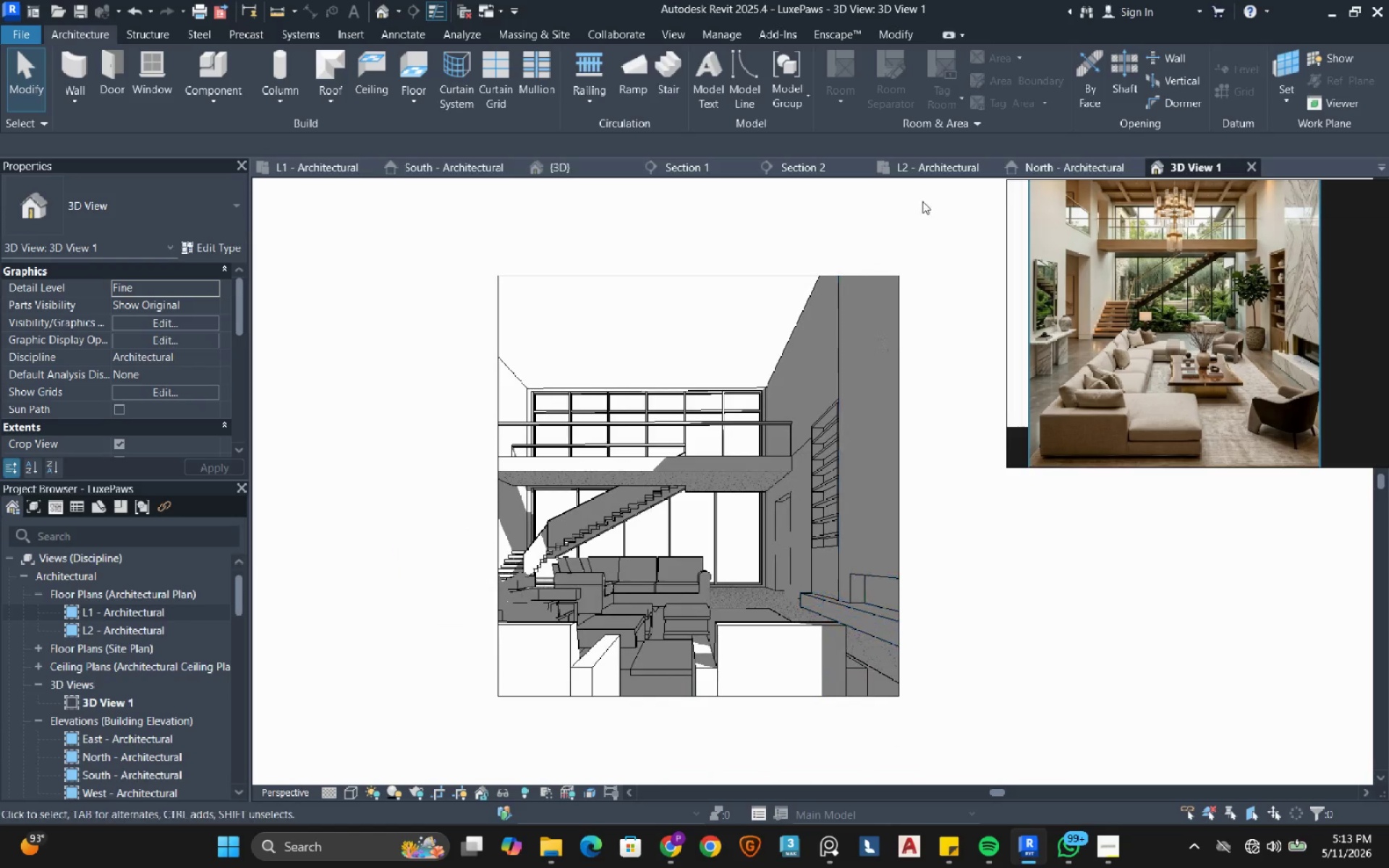 
left_click([802, 172])
 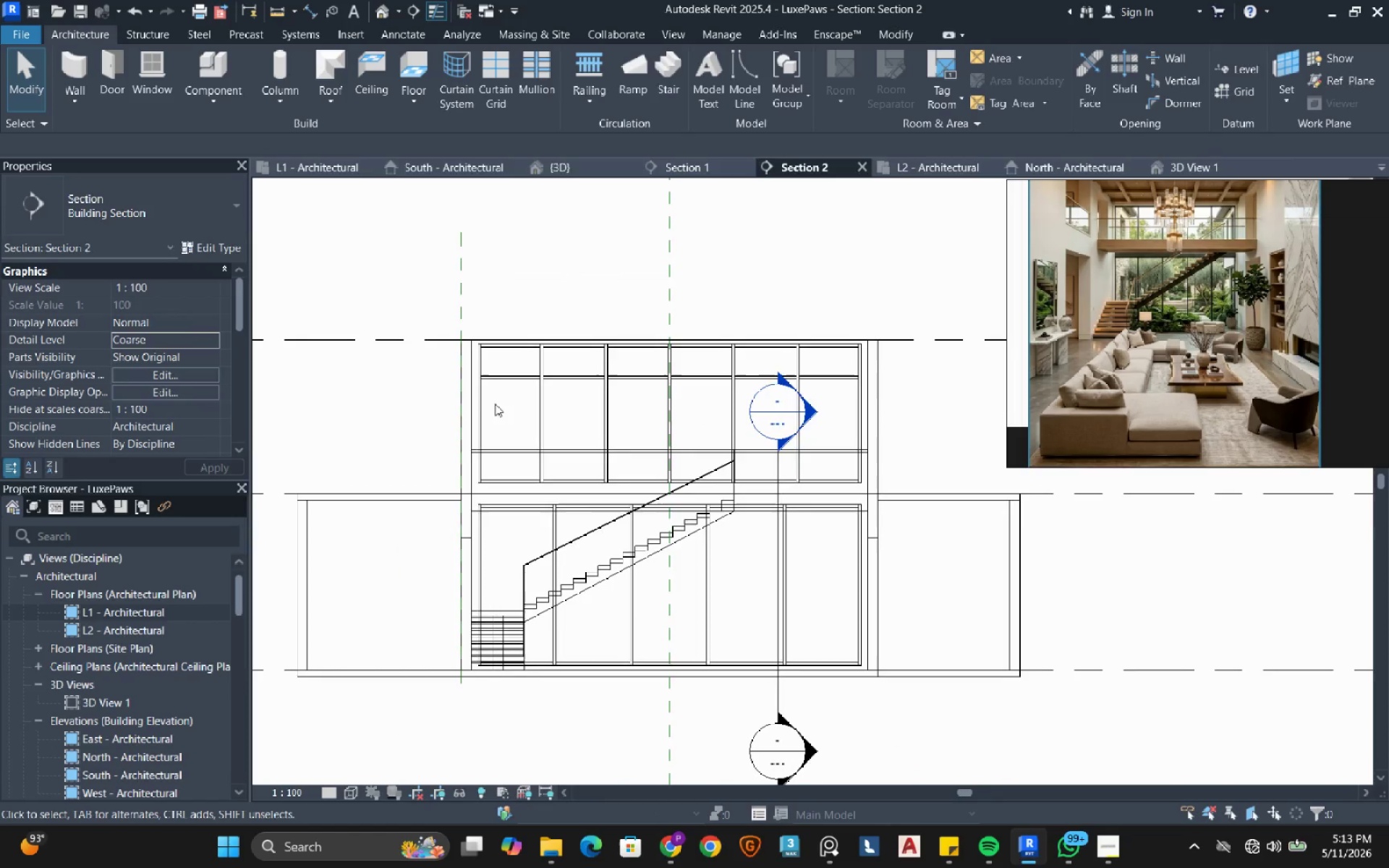 
scroll: coordinate [501, 404], scroll_direction: up, amount: 3.0
 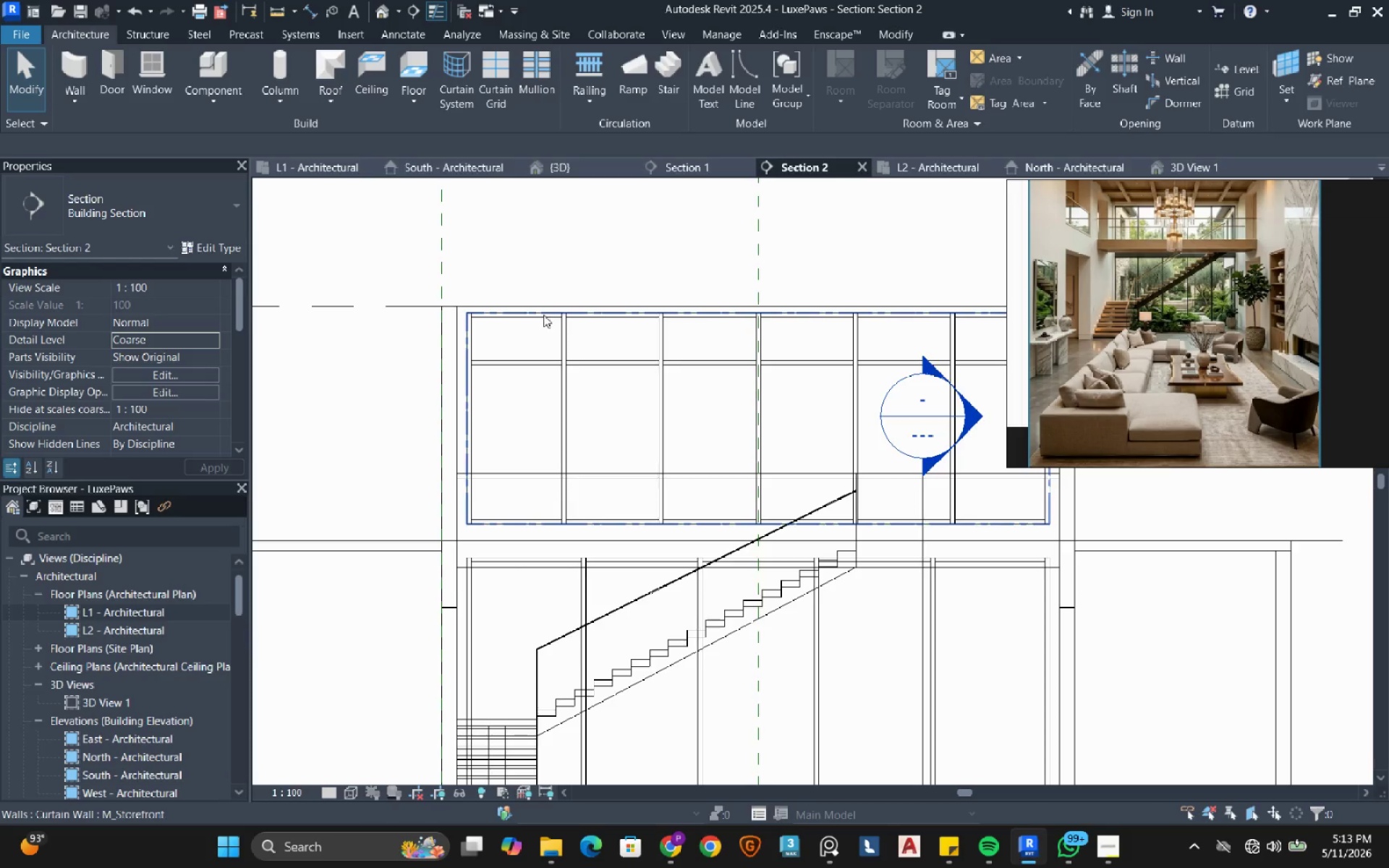 
left_click([543, 315])
 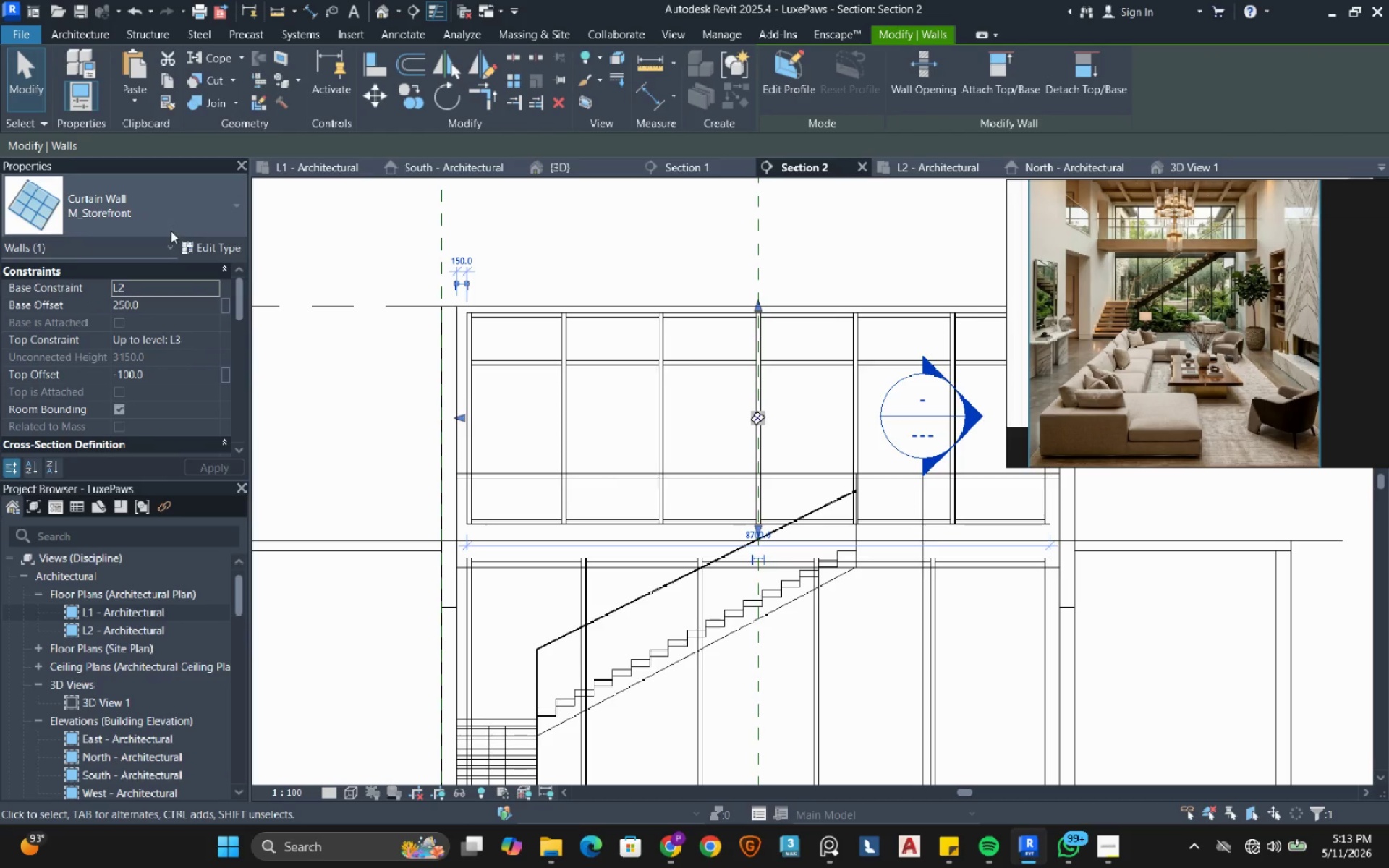 
left_click([171, 231])
 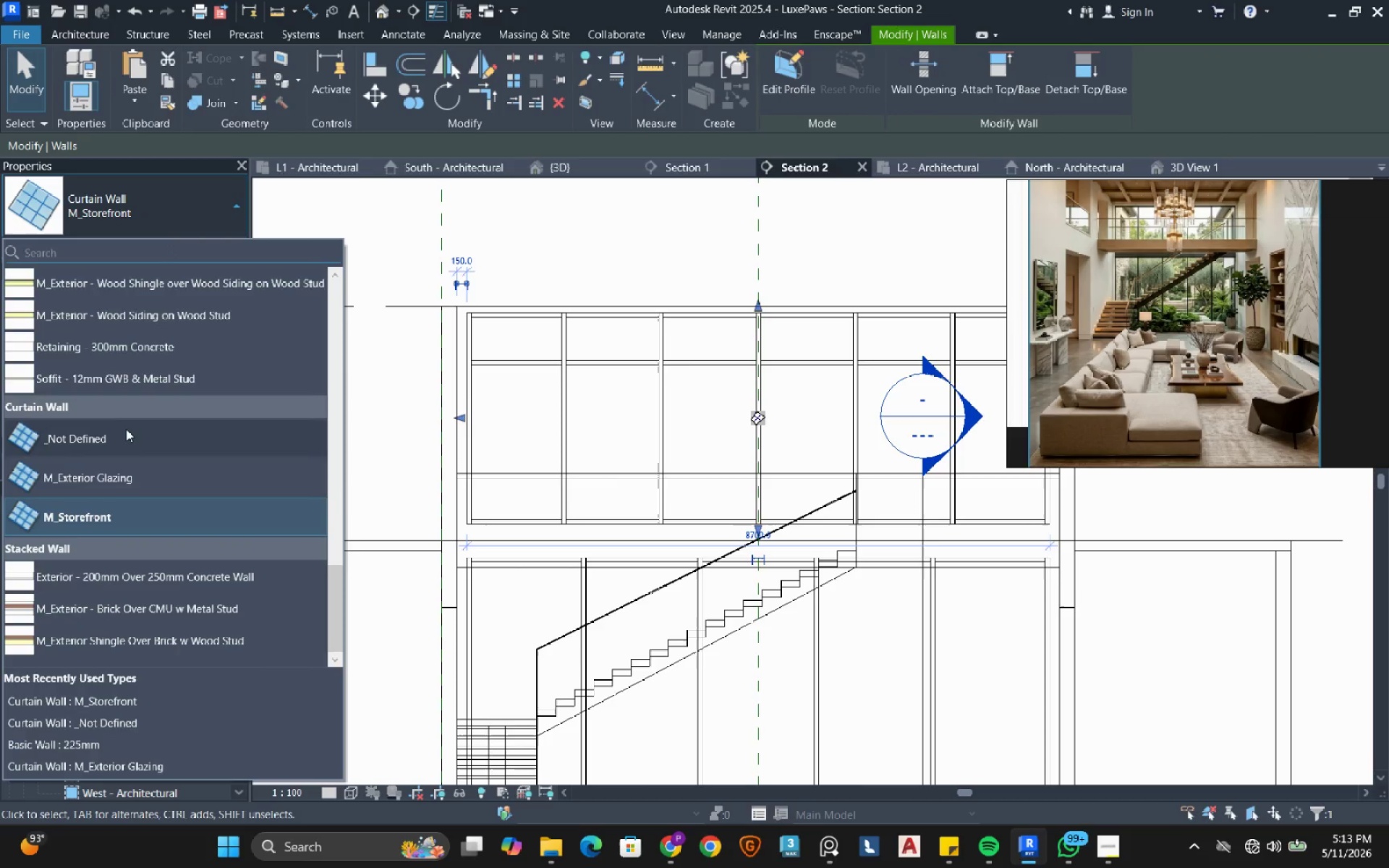 
left_click([126, 430])
 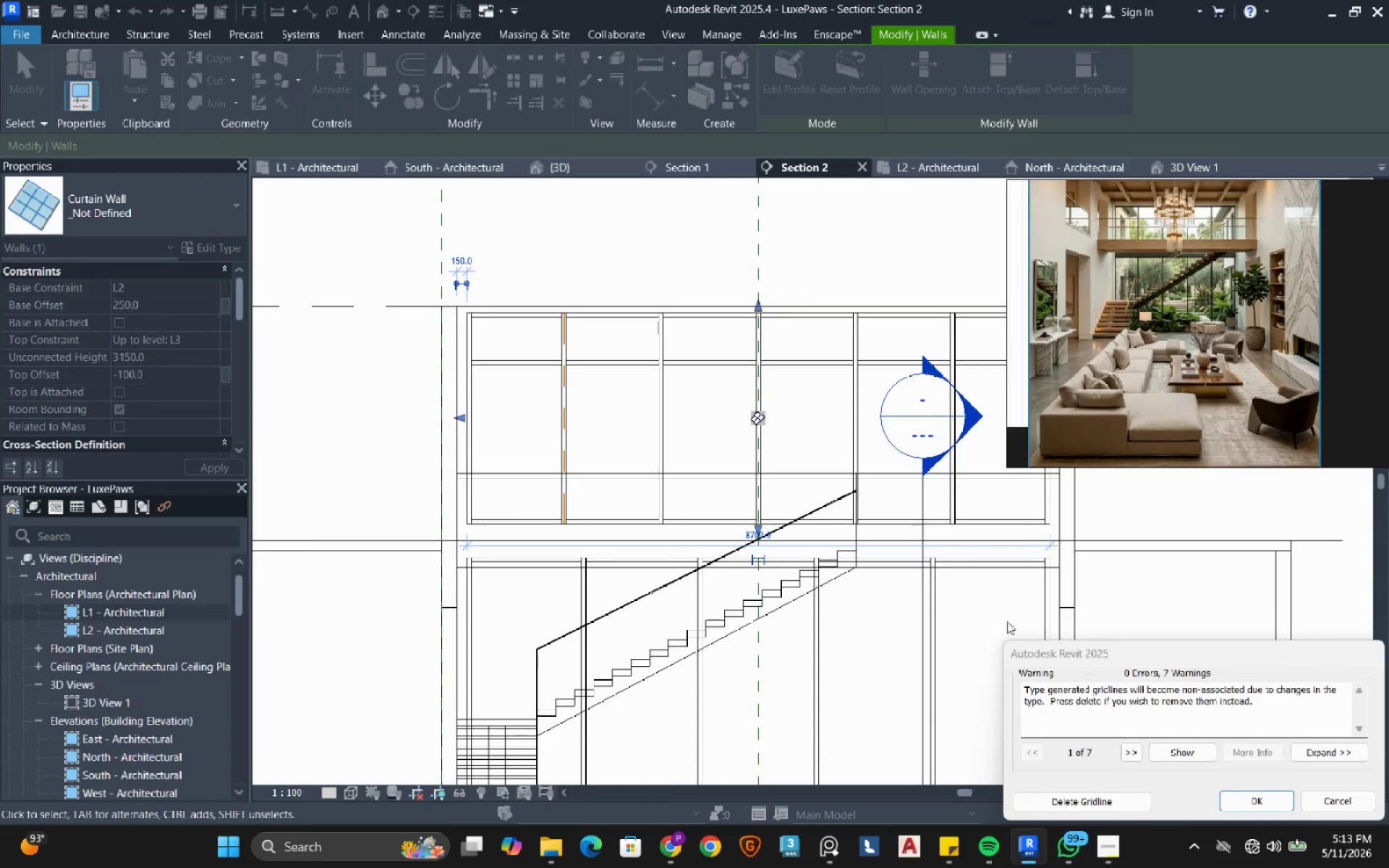 
left_click([1075, 802])
 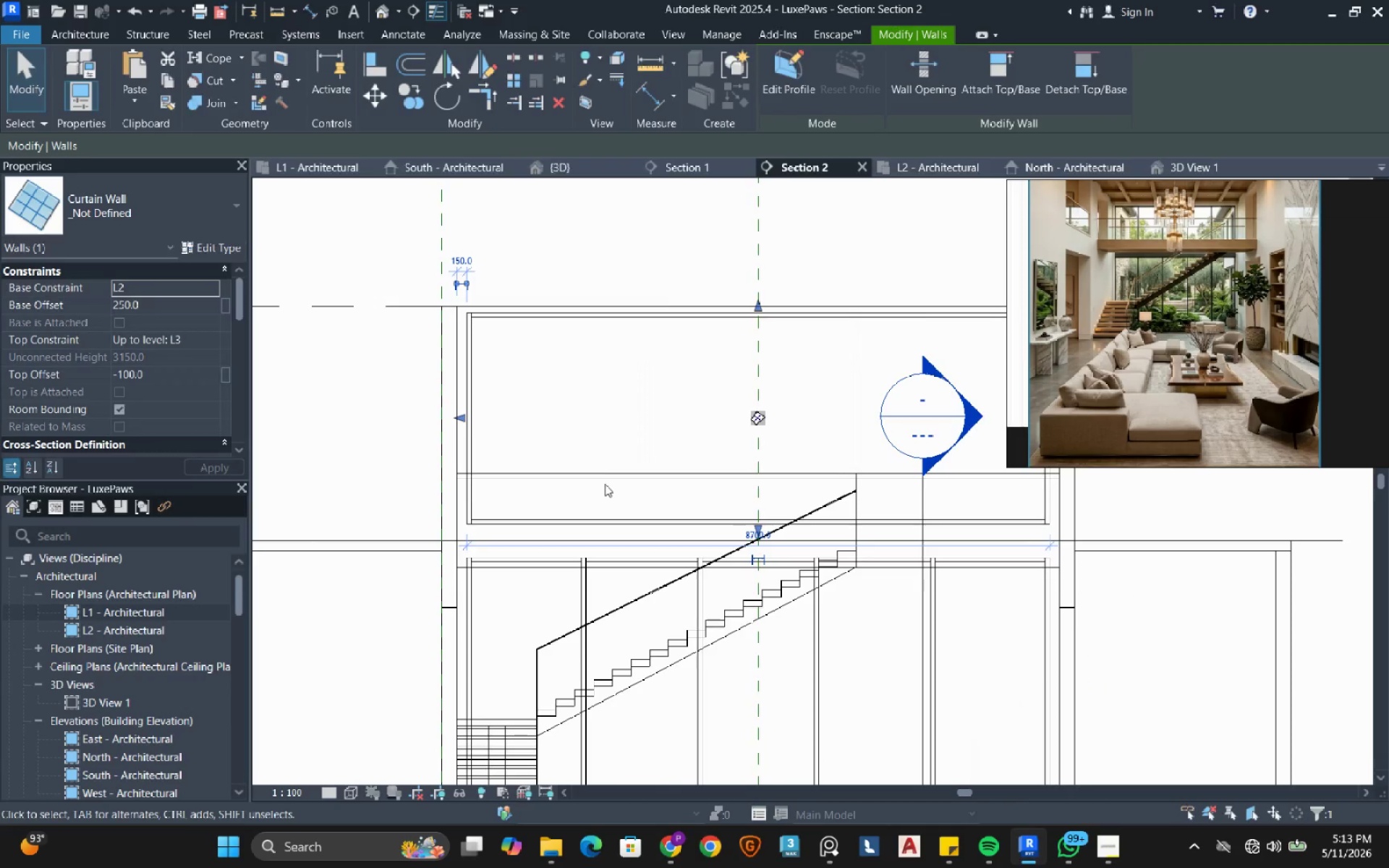 
scroll: coordinate [586, 480], scroll_direction: down, amount: 2.0
 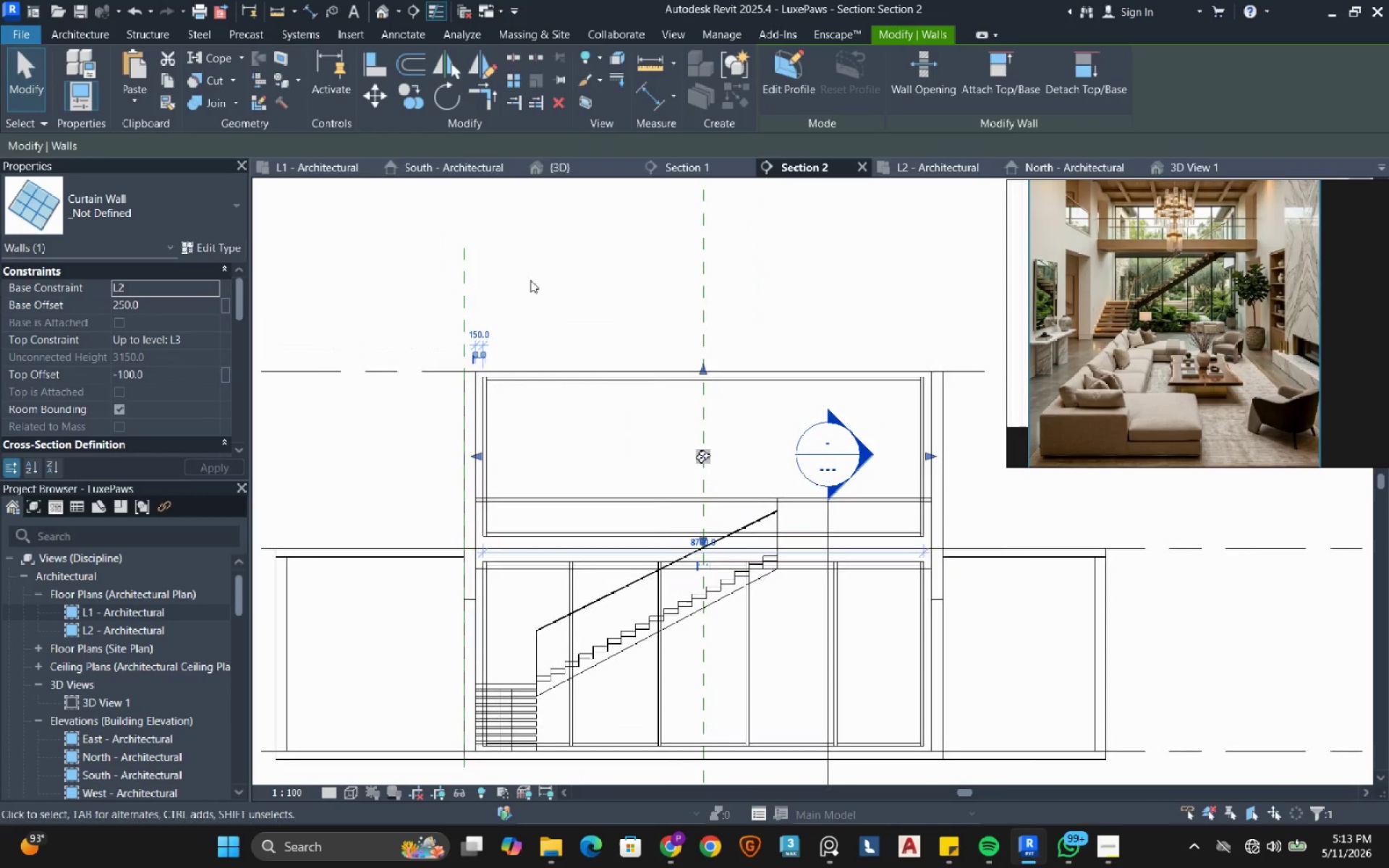 
left_click([534, 265])
 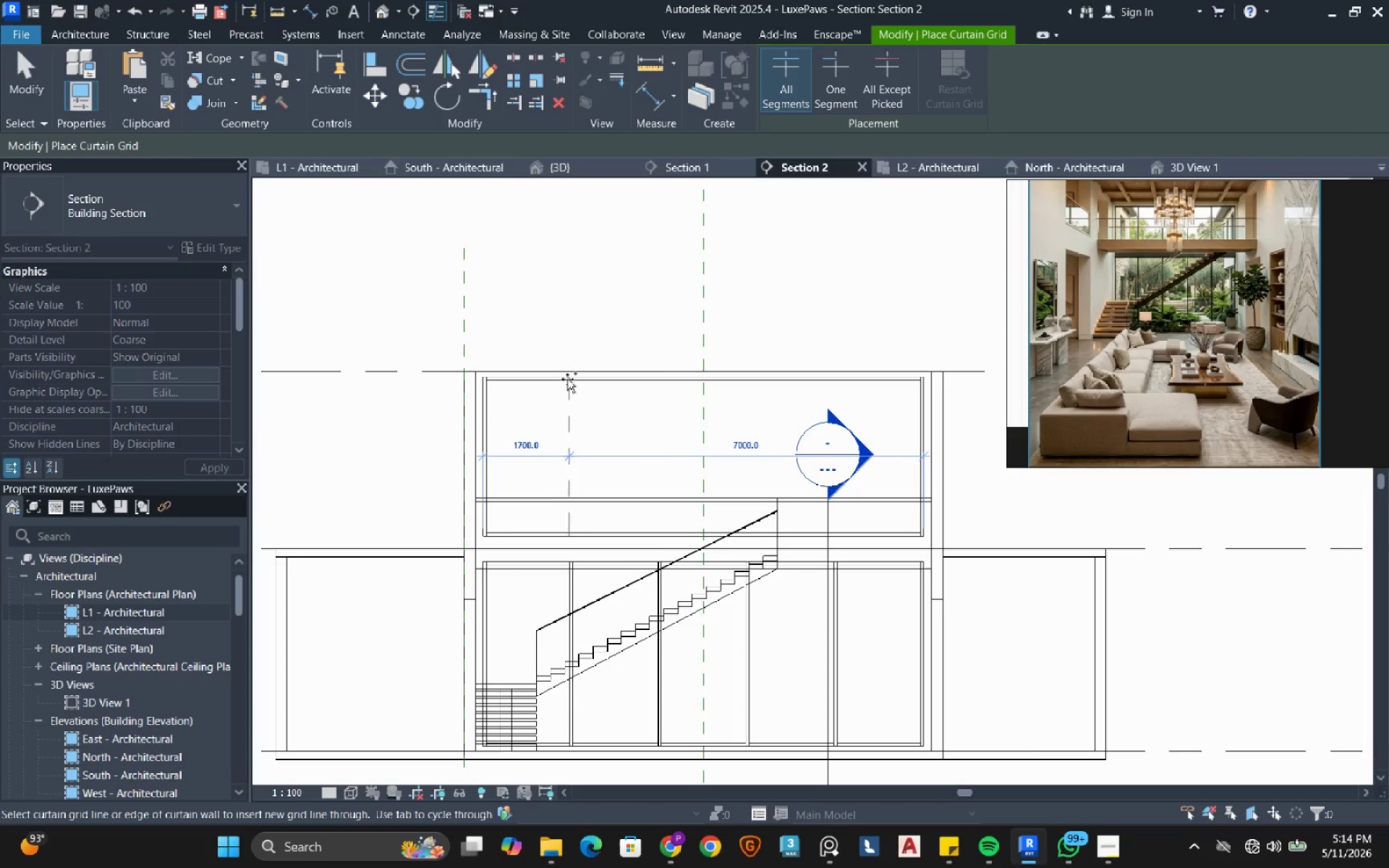 
wait(6.67)
 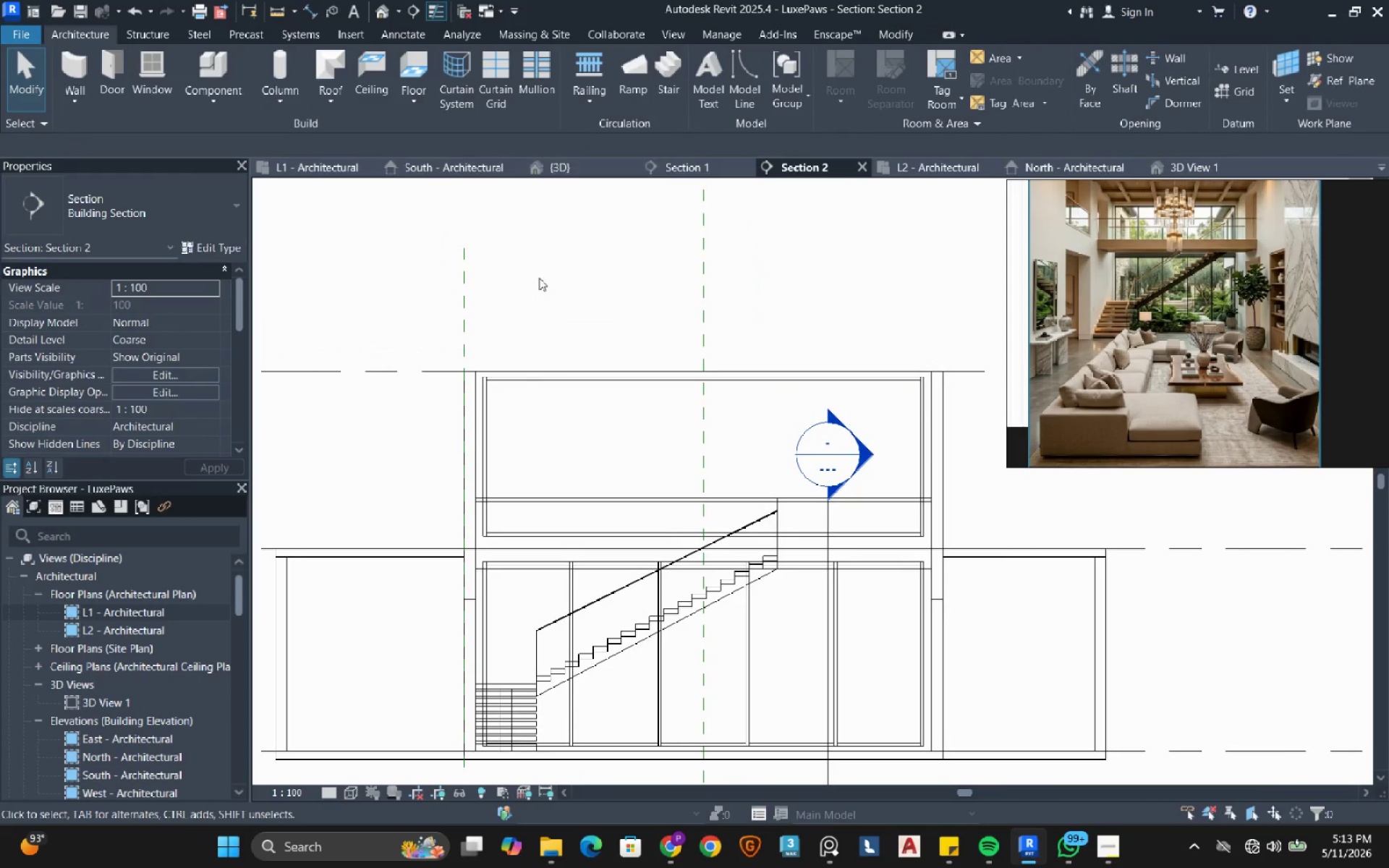 
left_click([571, 380])
 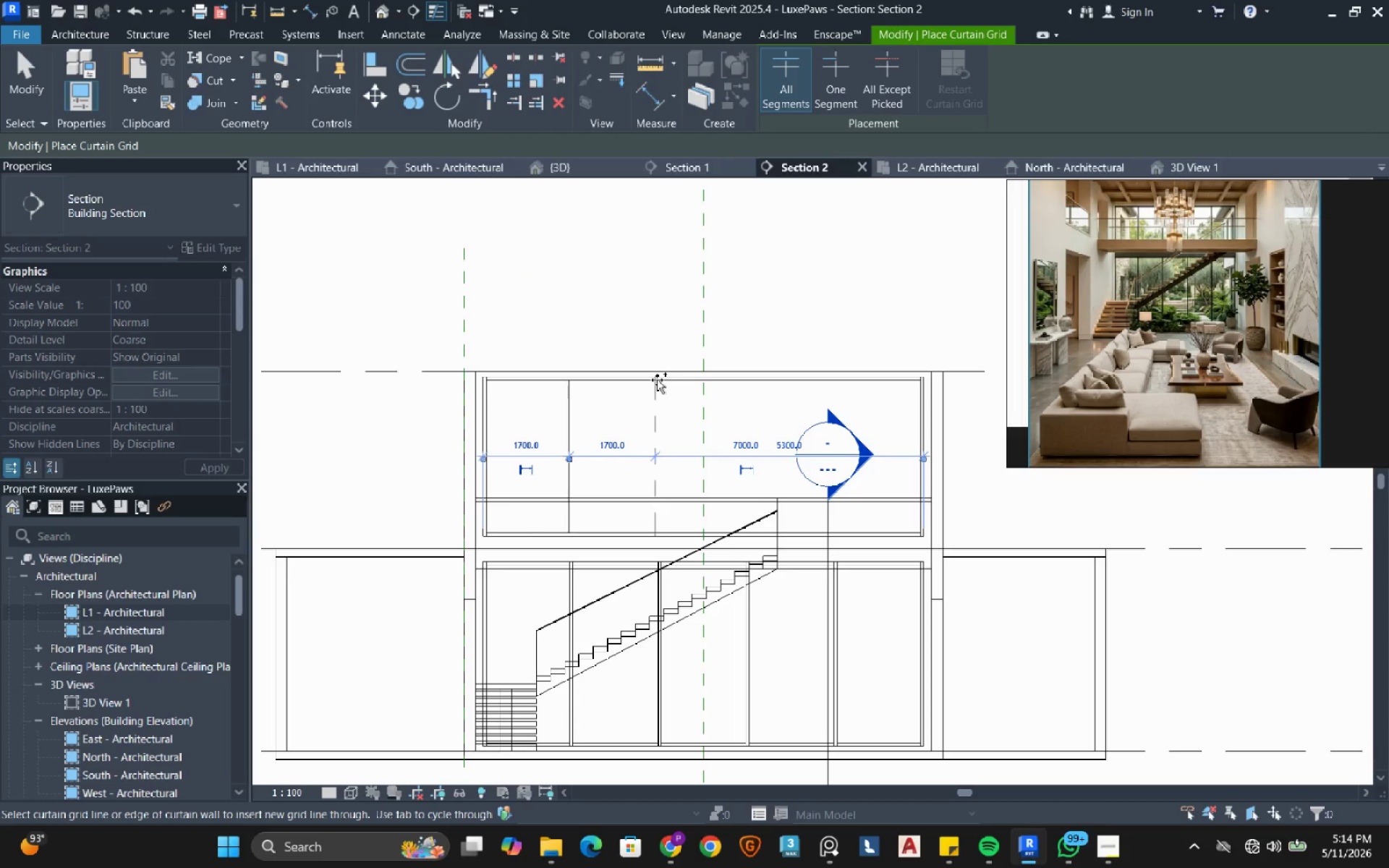 
left_click([657, 380])
 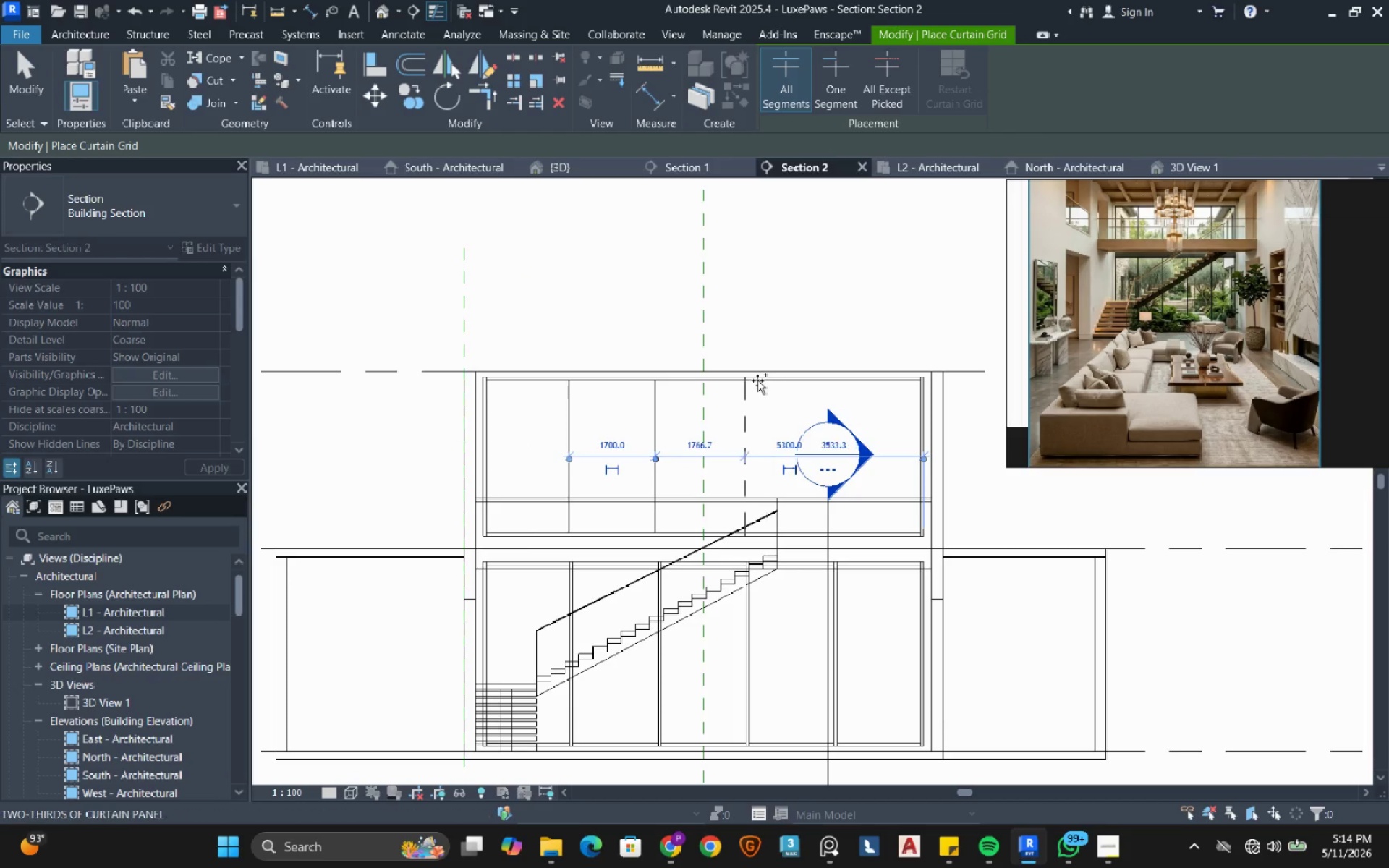 
left_click([756, 380])
 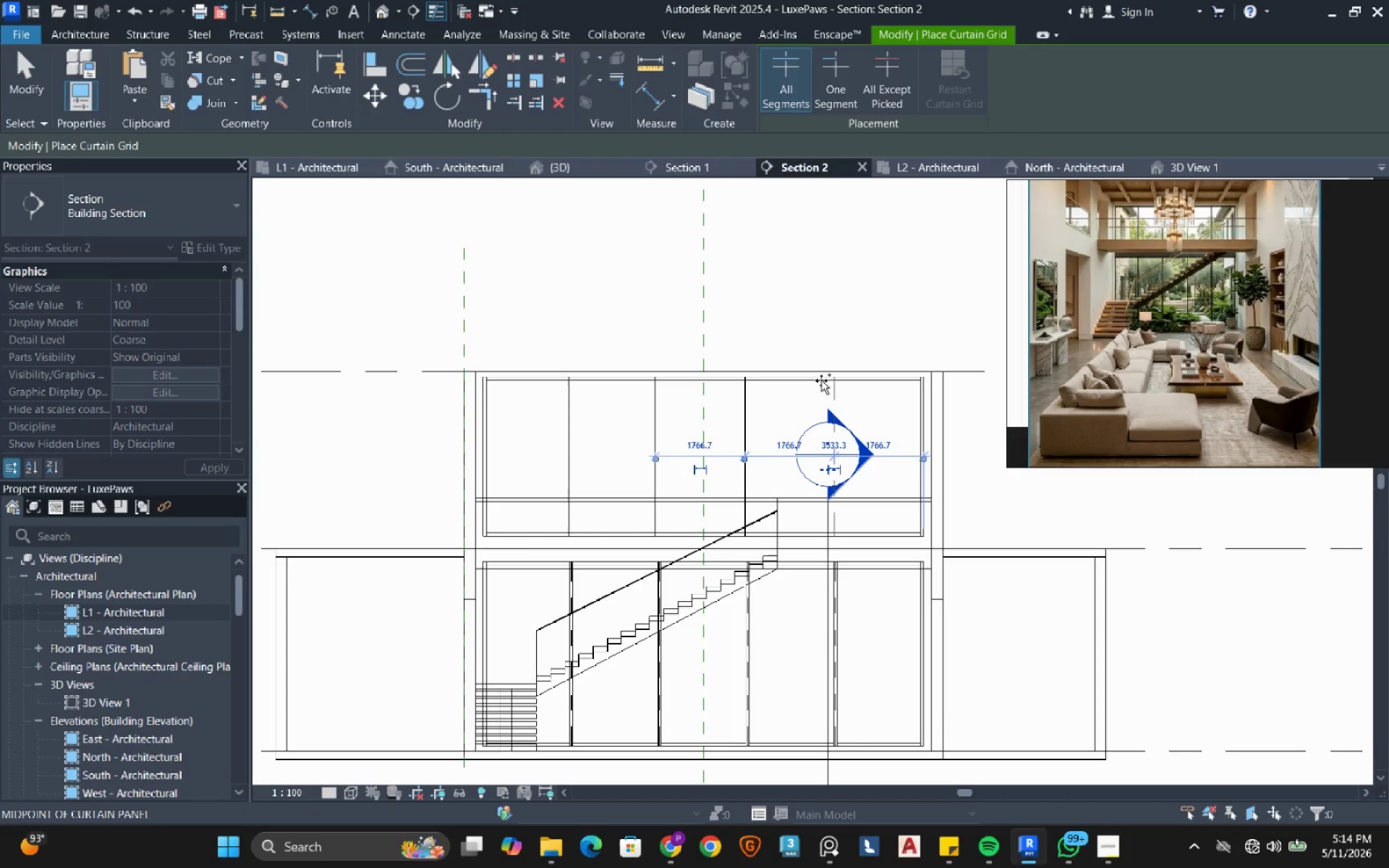 
left_click([821, 380])
 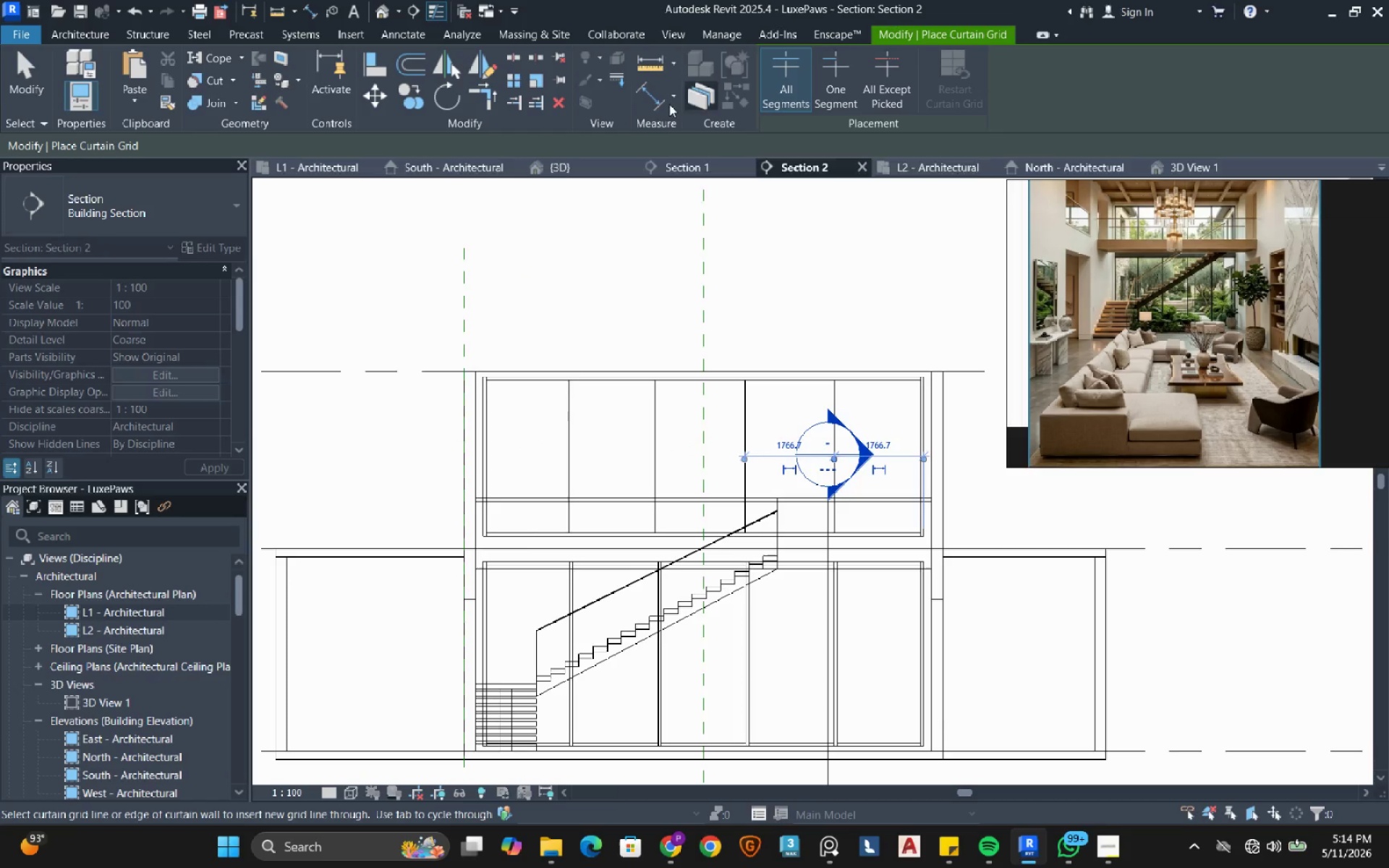 
left_click([653, 101])
 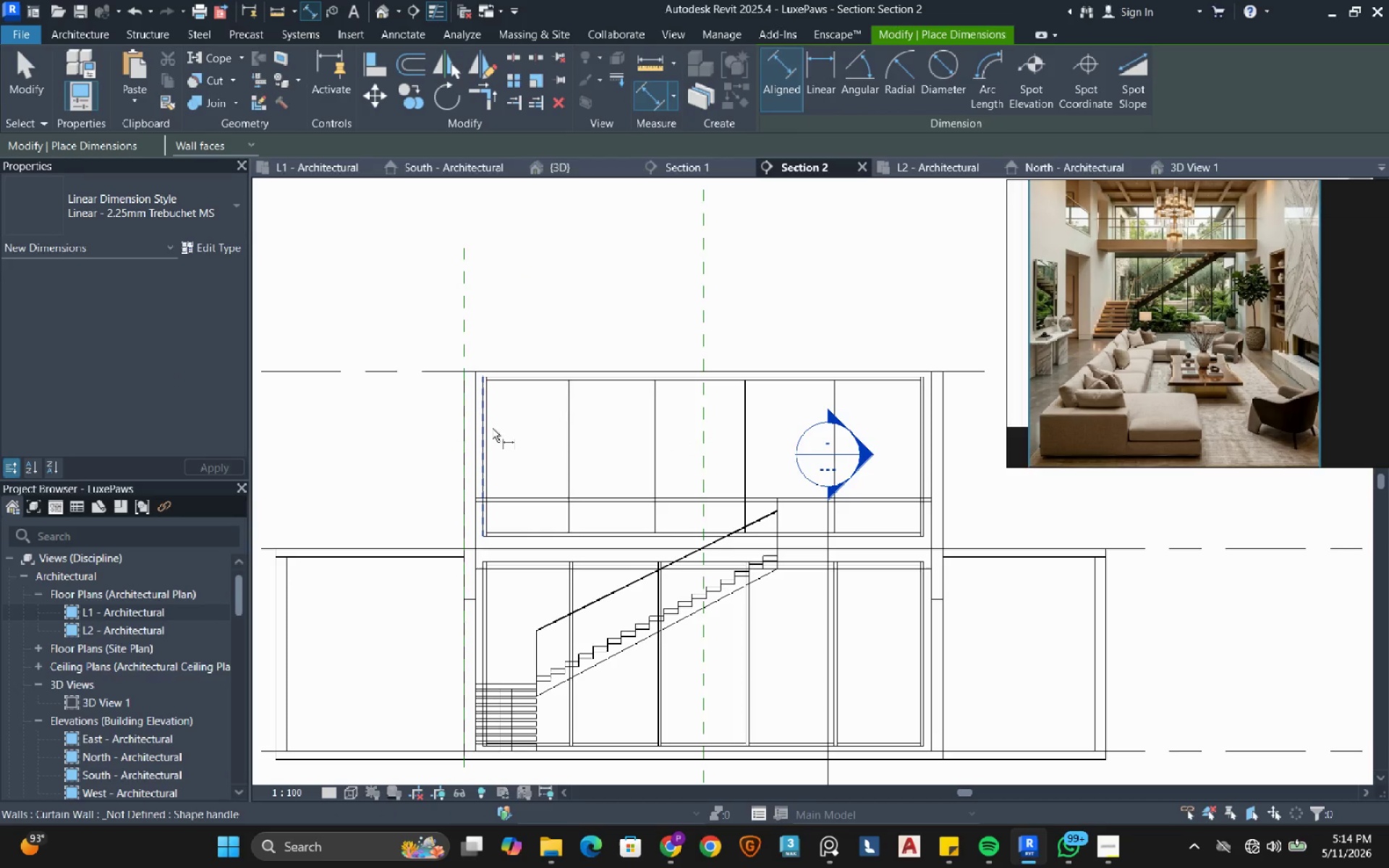 
left_click_drag(start_coordinate=[489, 429], to_coordinate=[493, 430])
 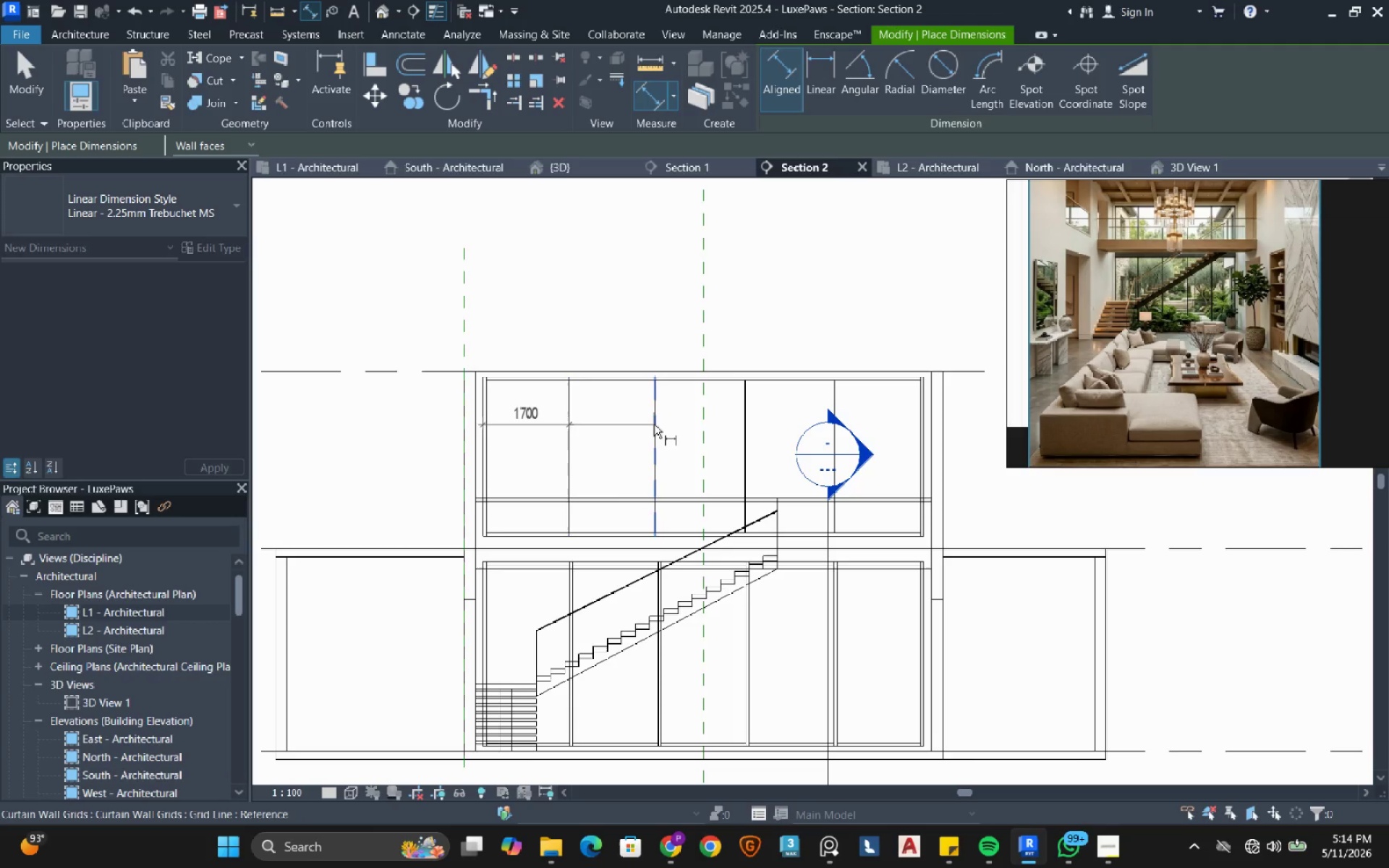 
left_click([654, 425])
 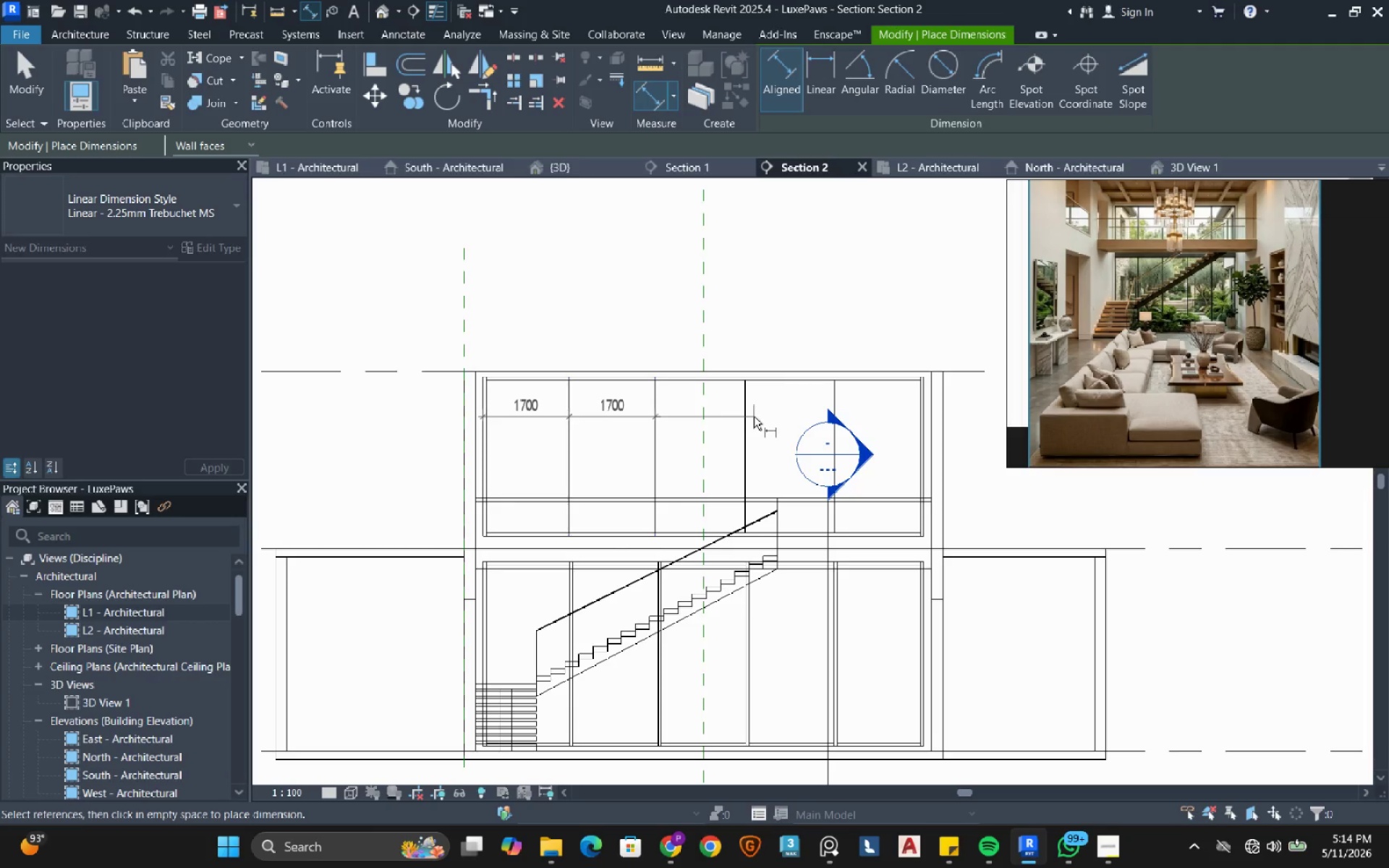 
left_click([754, 417])
 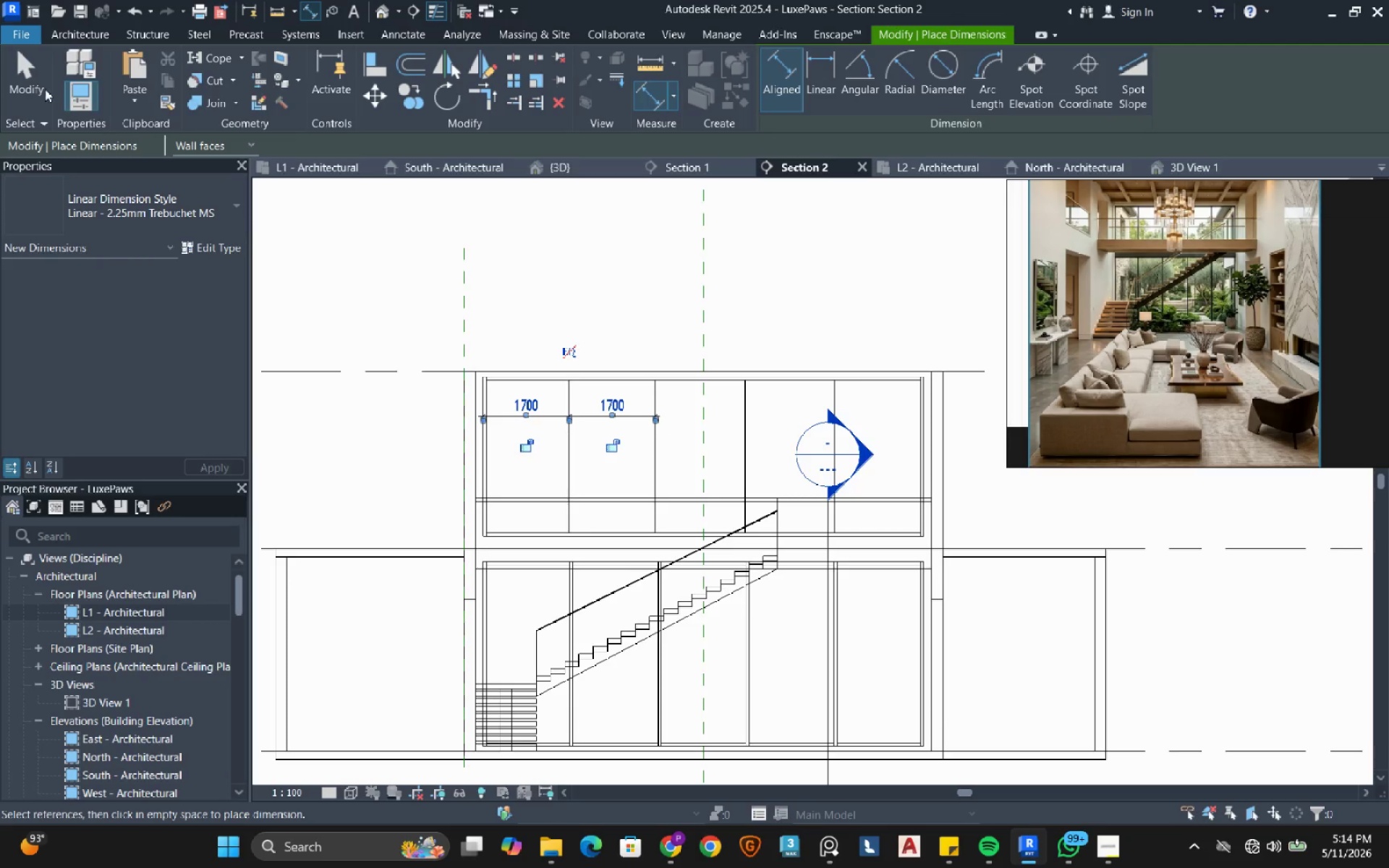 
left_click([32, 88])
 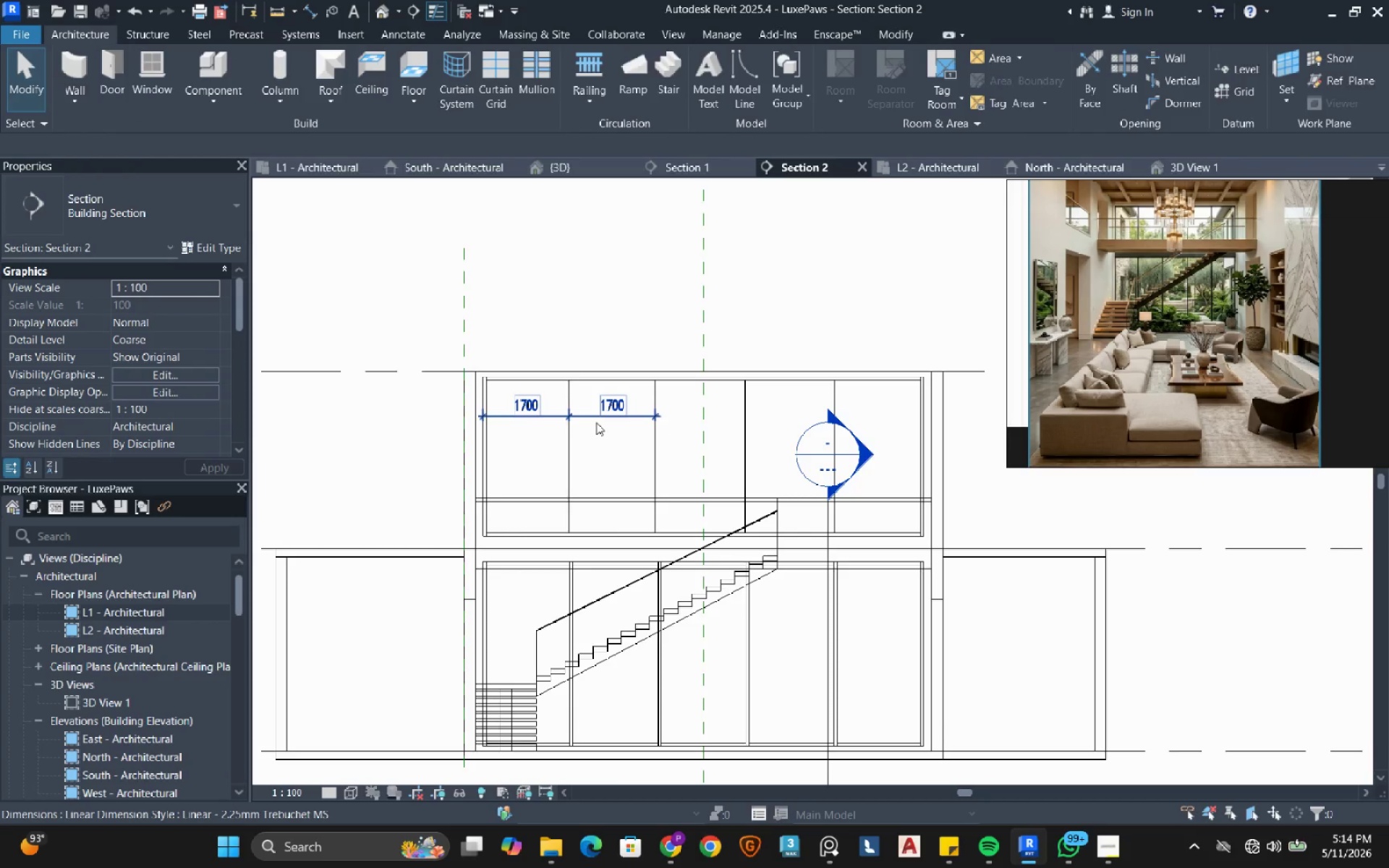 
left_click([596, 422])
 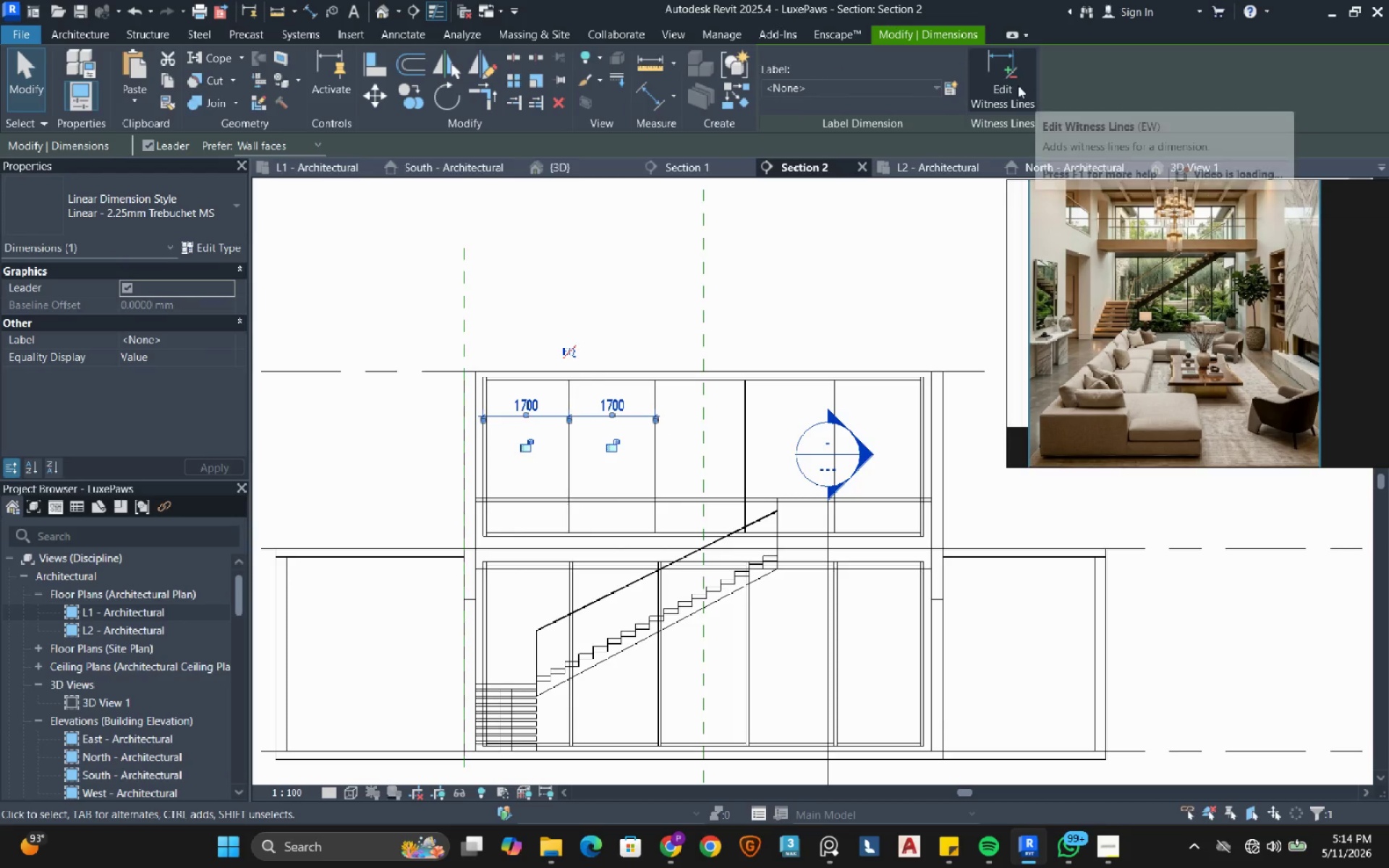 
left_click_drag(start_coordinate=[1014, 84], to_coordinate=[992, 94])
 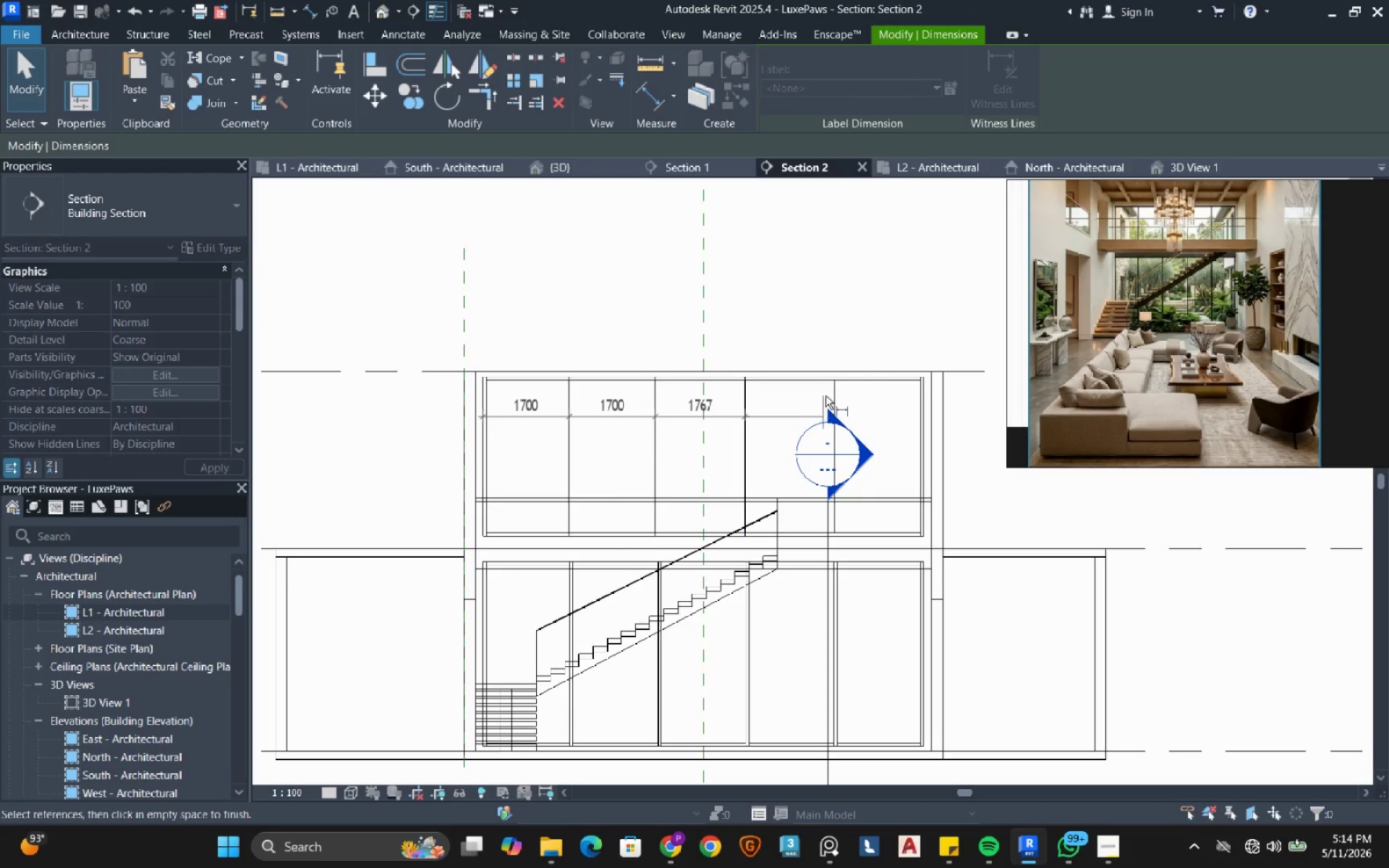 
left_click([833, 394])
 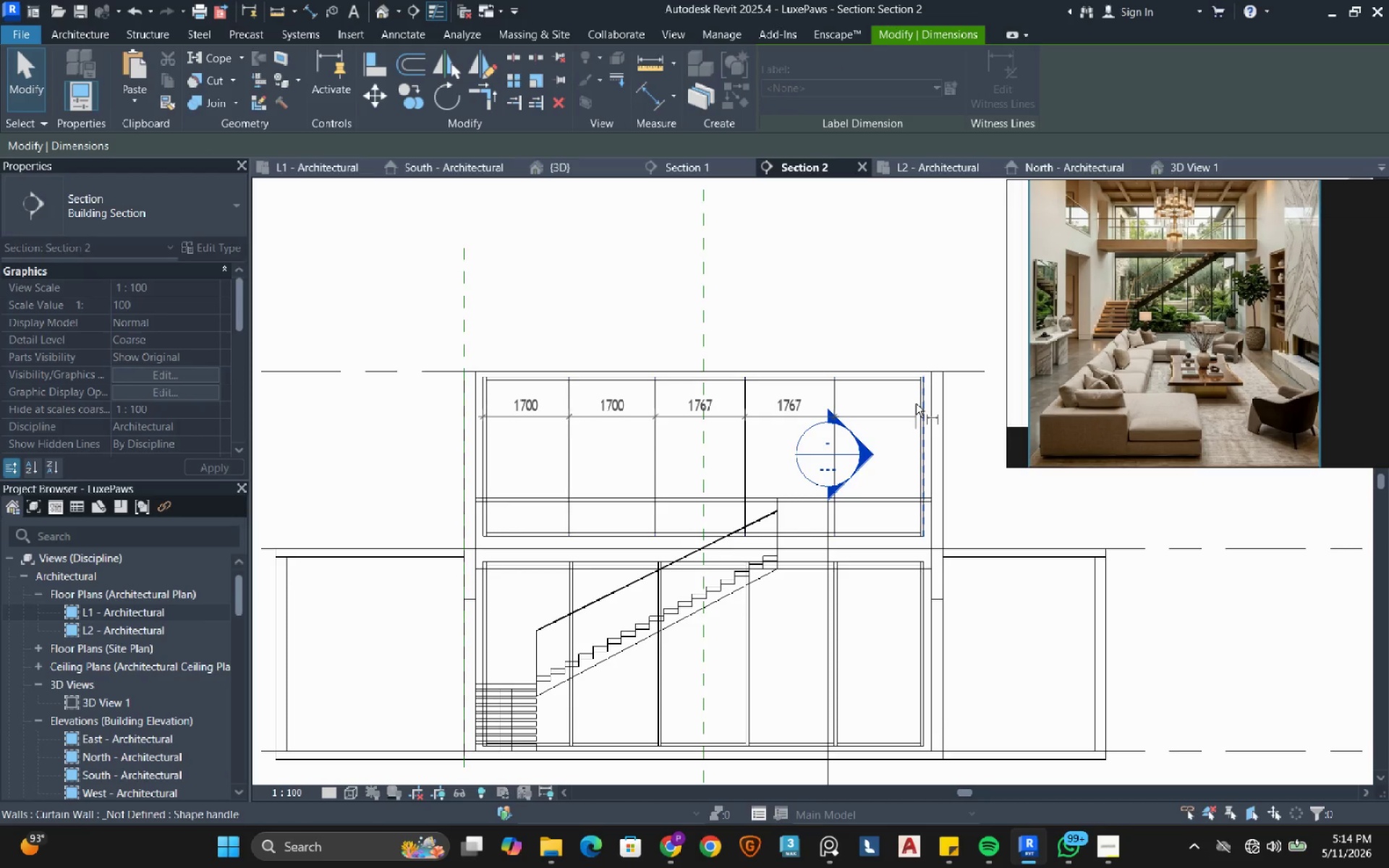 
left_click([916, 404])
 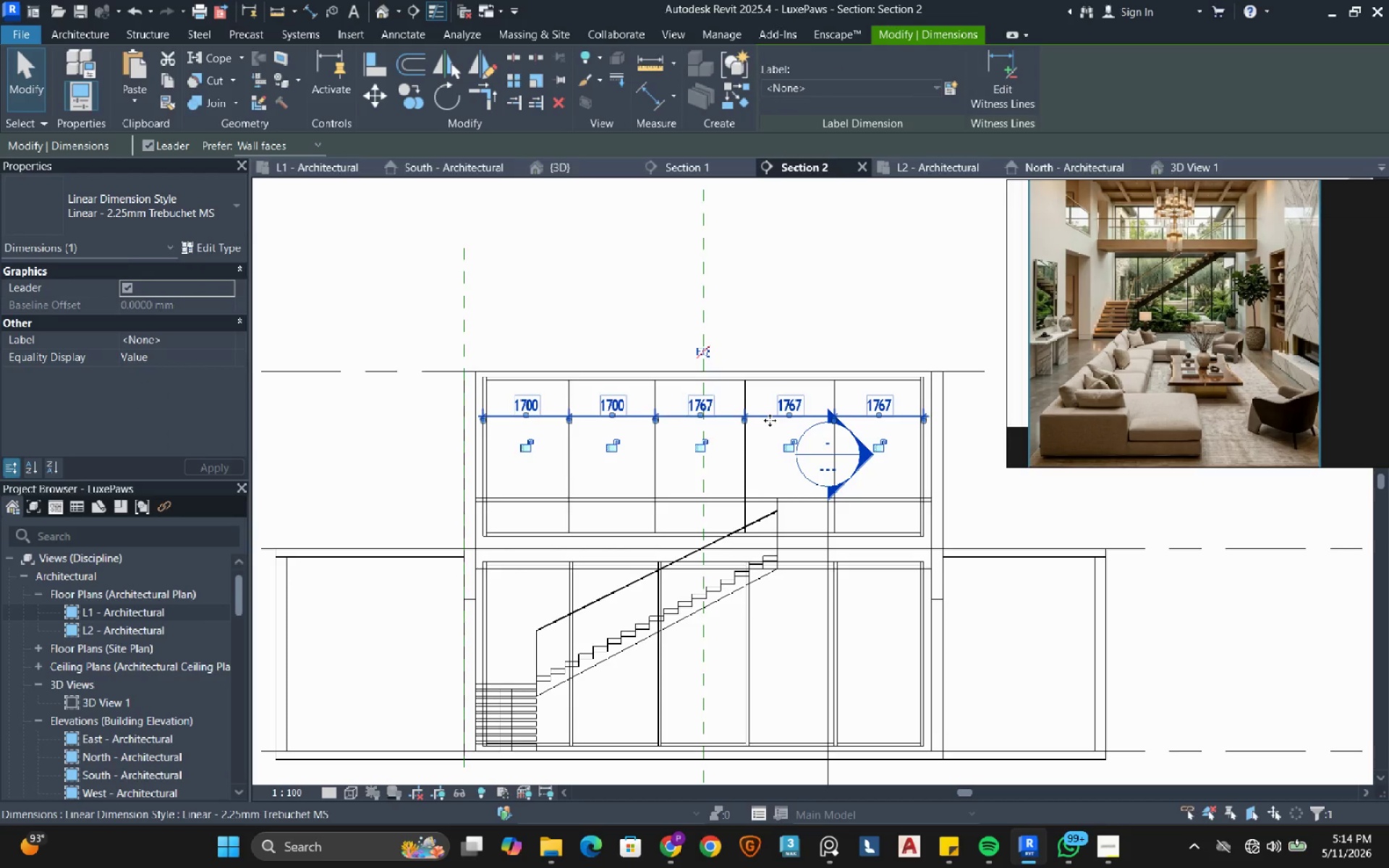 
left_click_drag(start_coordinate=[769, 420], to_coordinate=[757, 296])
 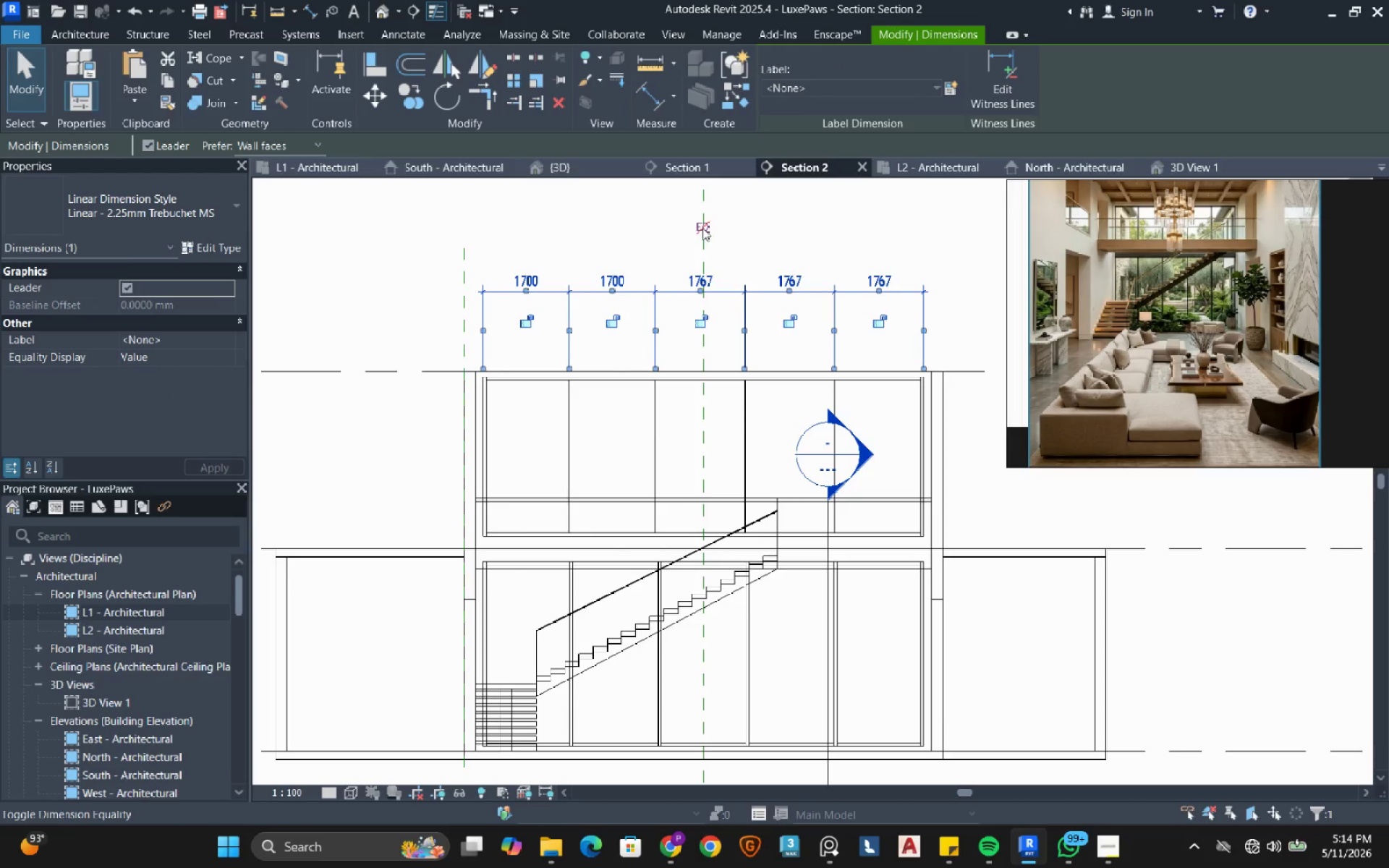 
left_click([705, 228])
 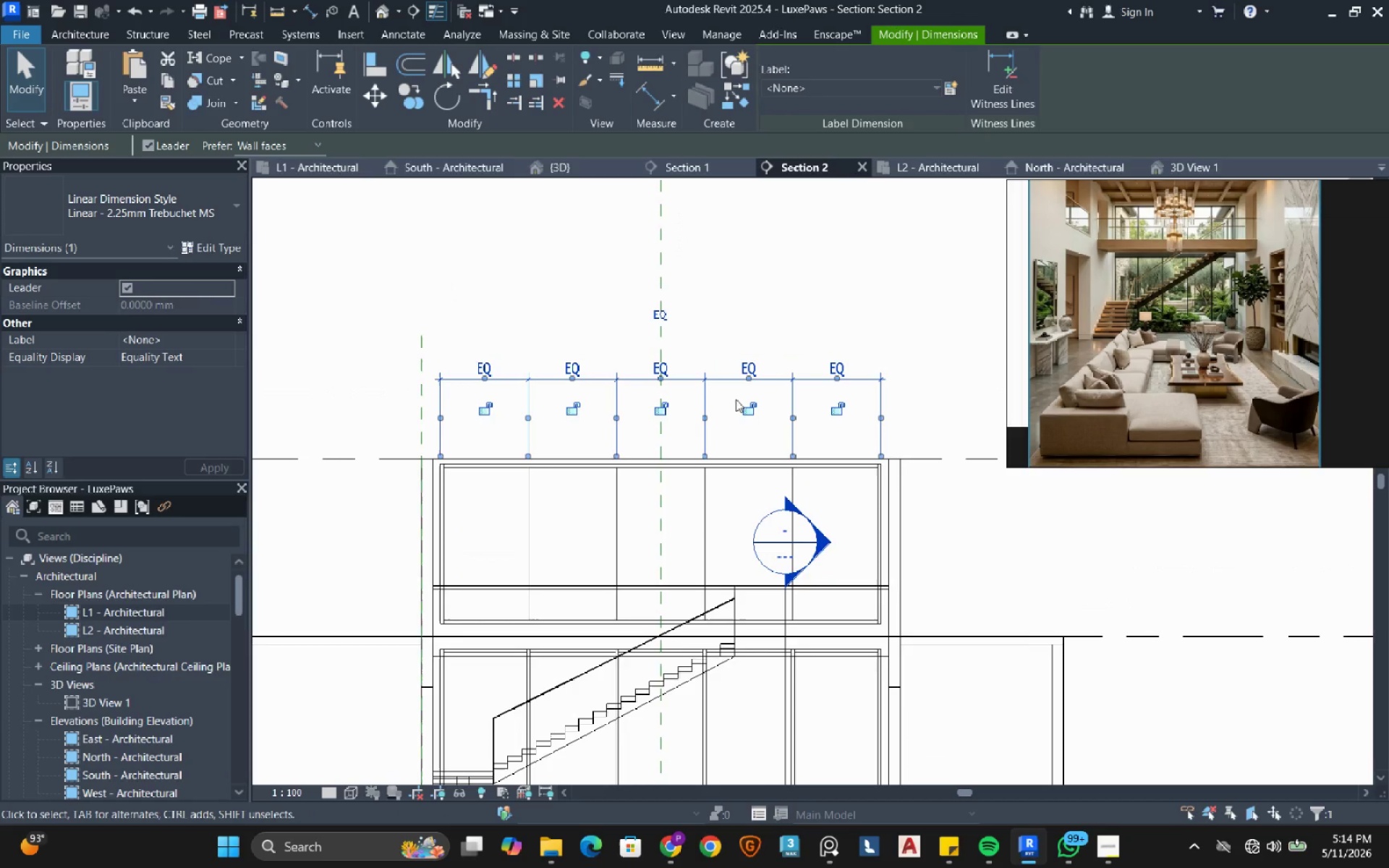 
left_click([833, 289])
 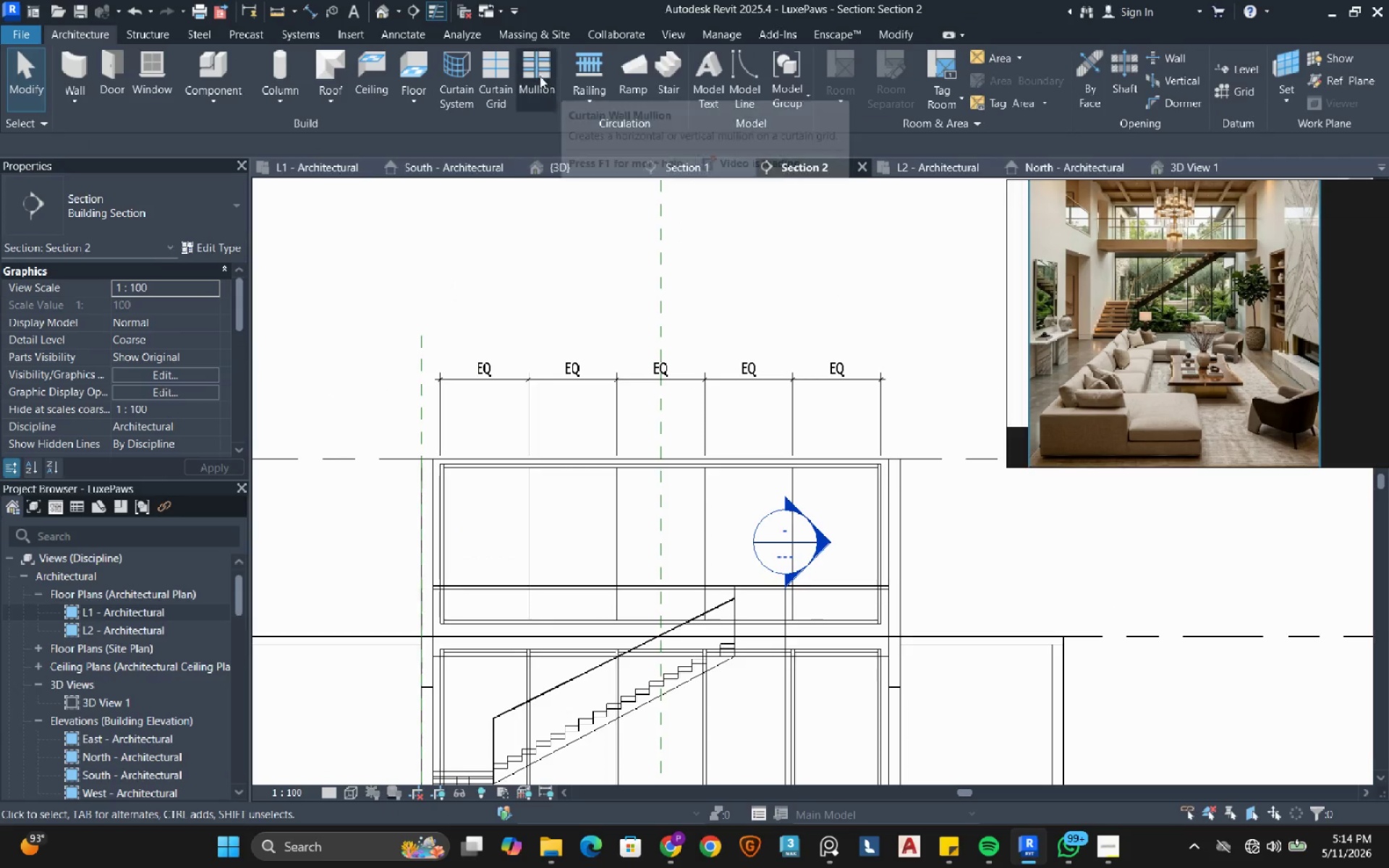 
left_click([540, 76])
 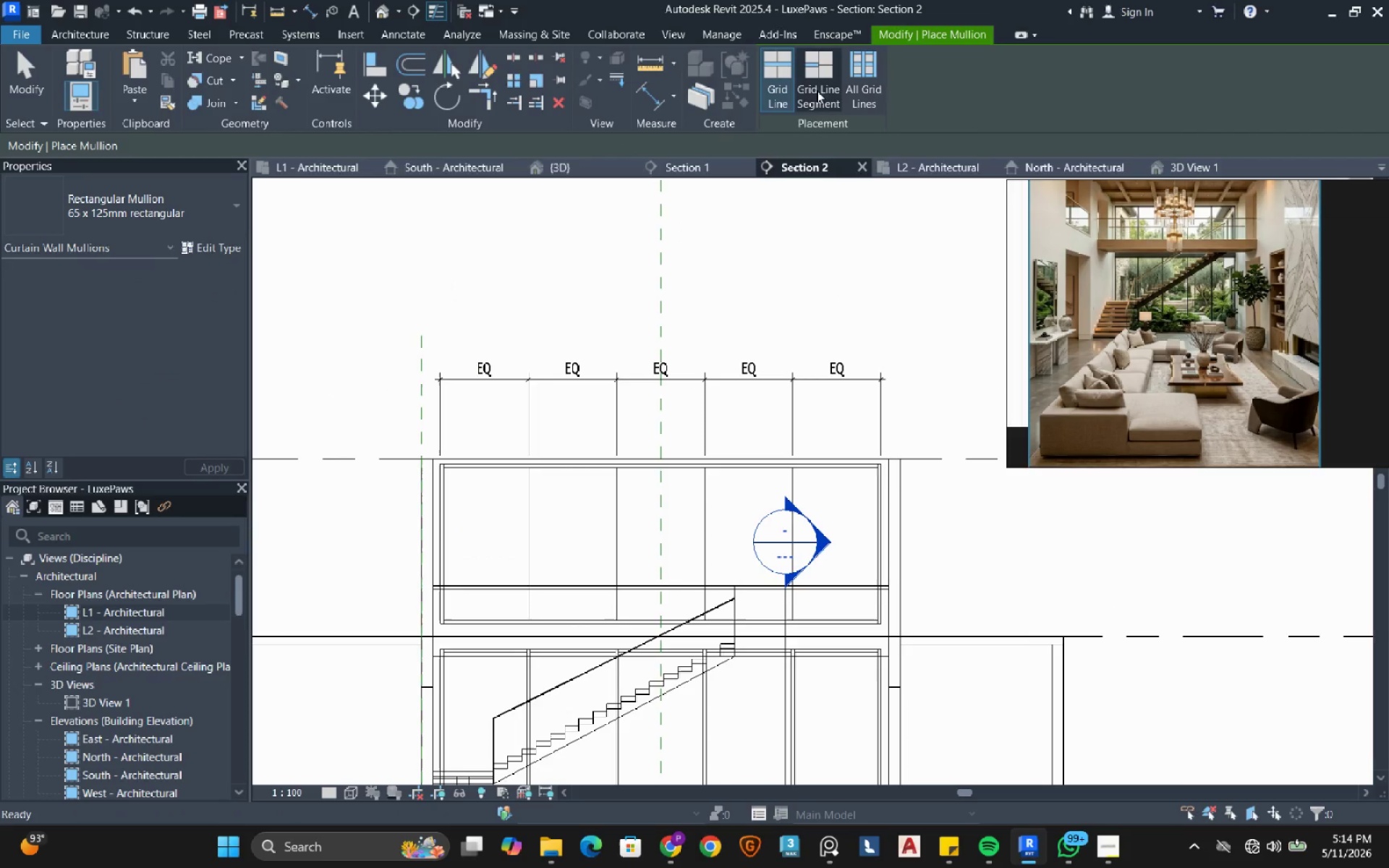 
left_click([850, 80])
 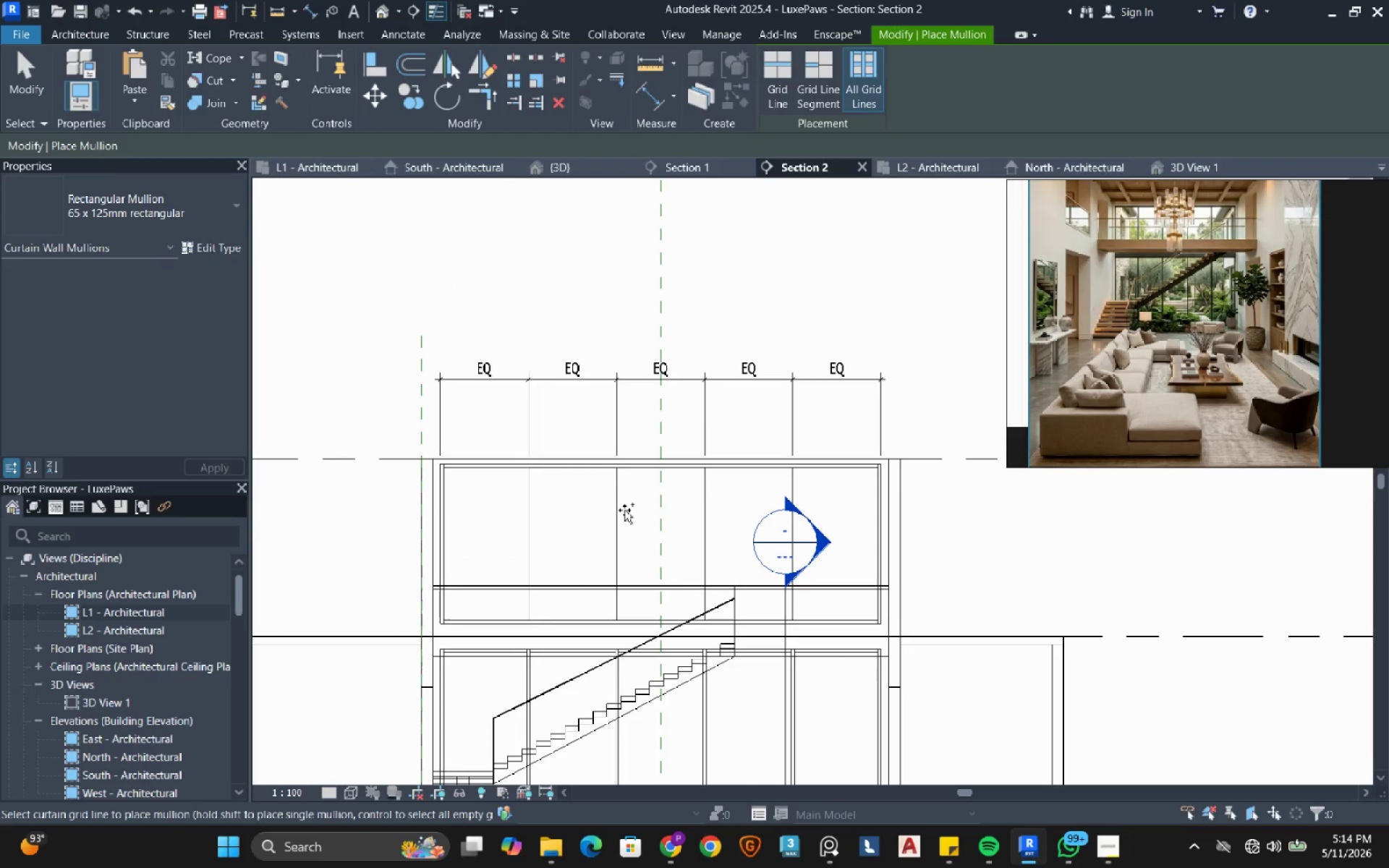 
left_click([623, 510])
 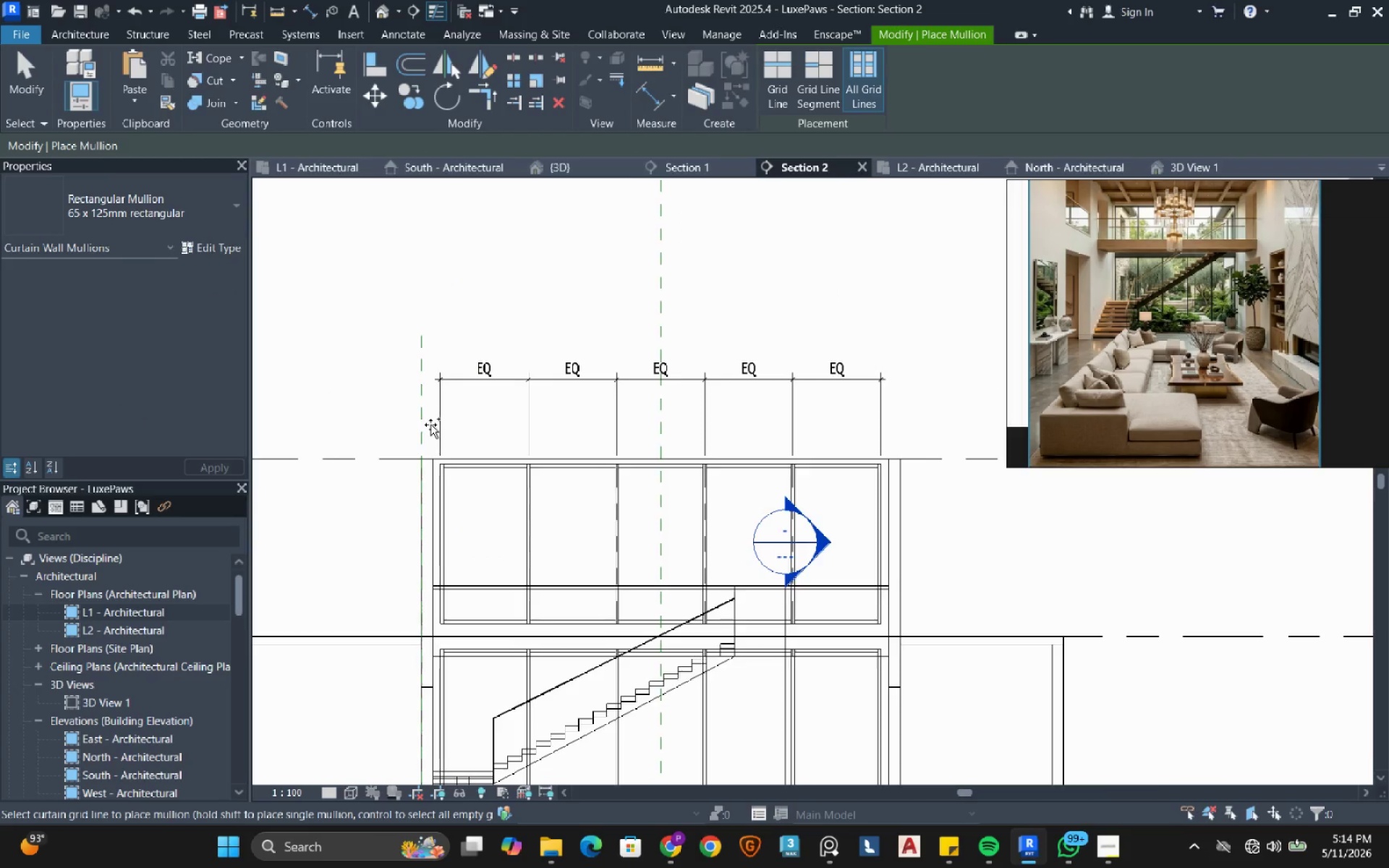 
scroll: coordinate [428, 423], scroll_direction: down, amount: 2.0
 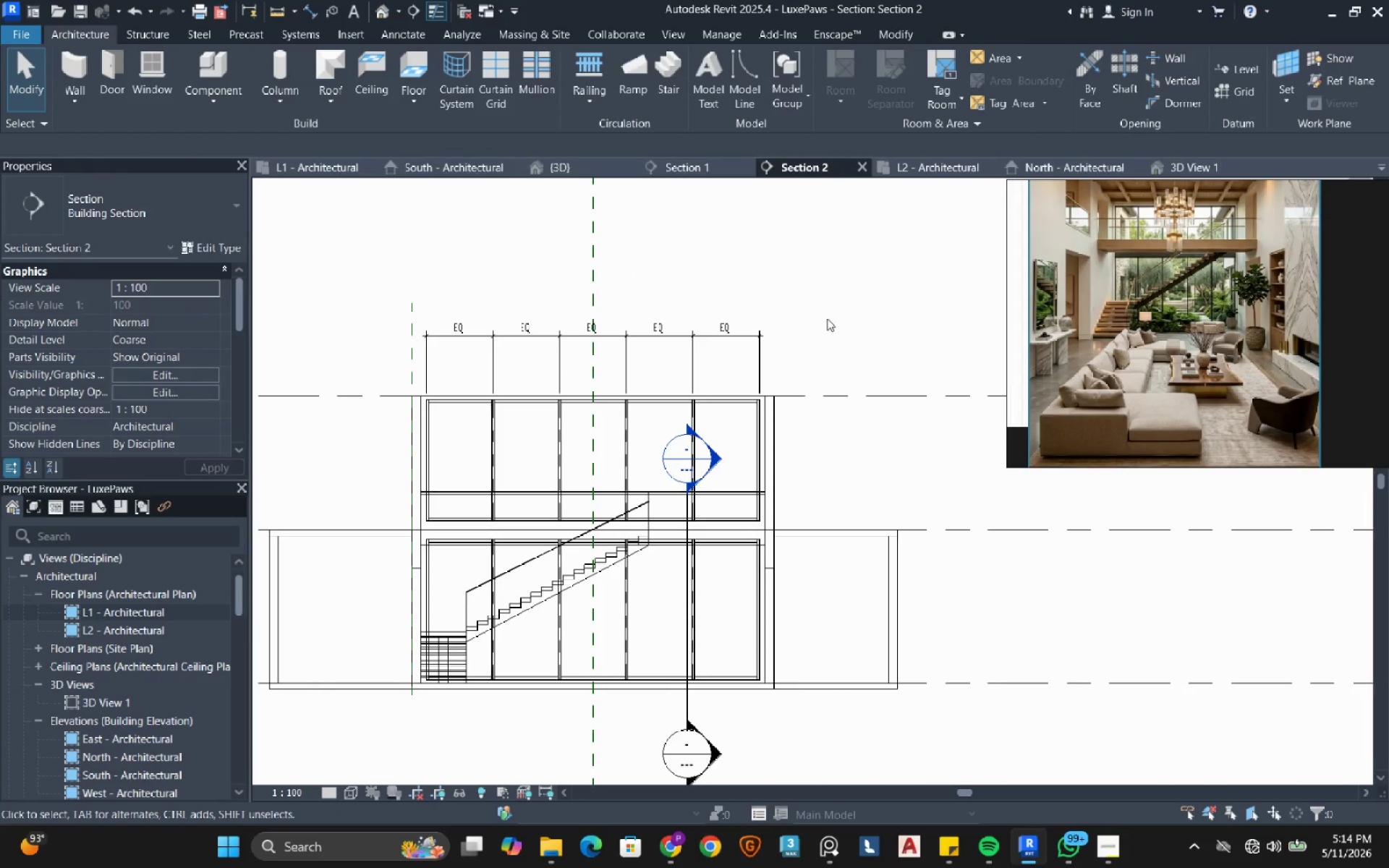 
wait(15.85)
 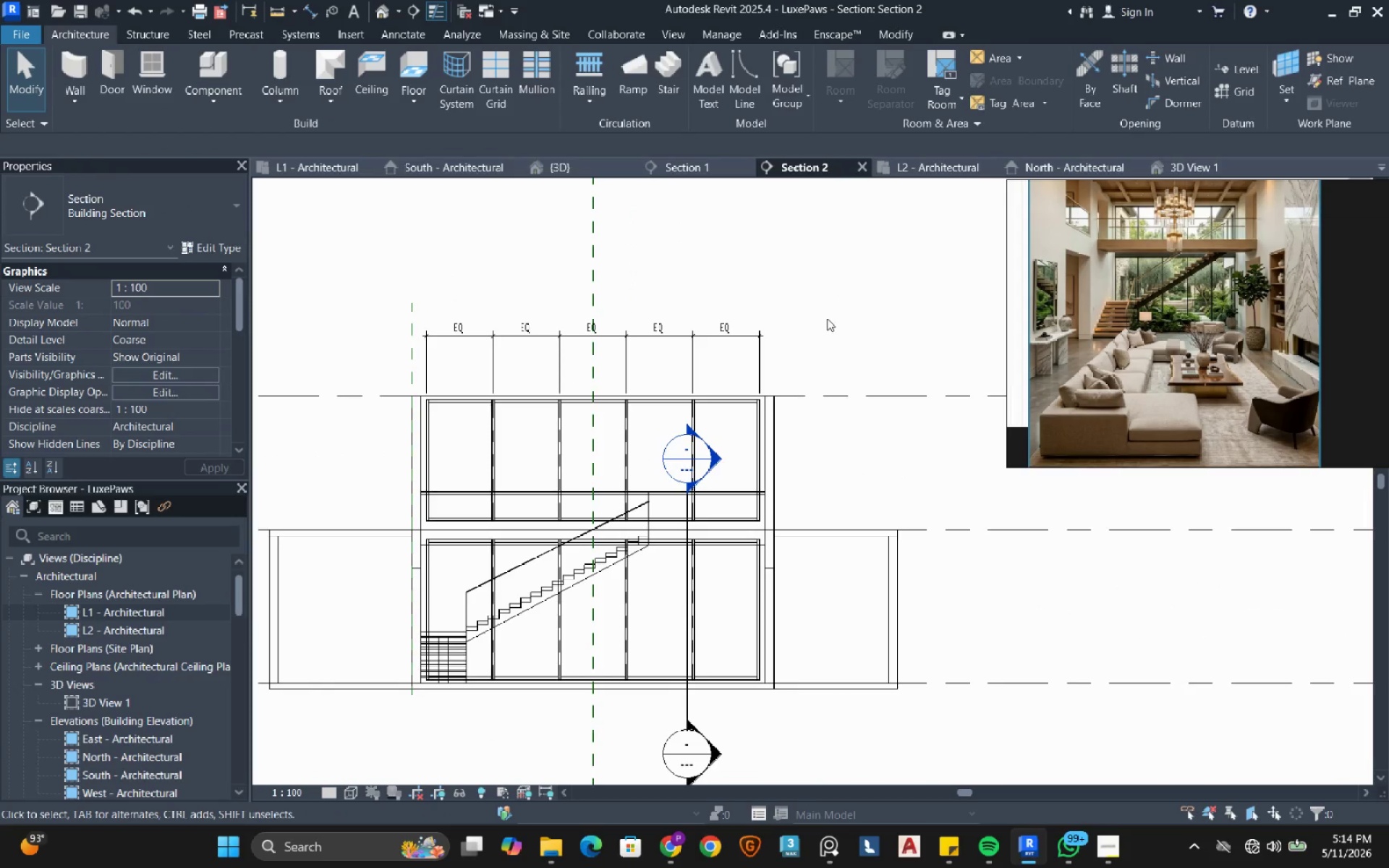 
scroll: coordinate [595, 373], scroll_direction: down, amount: 8.0
 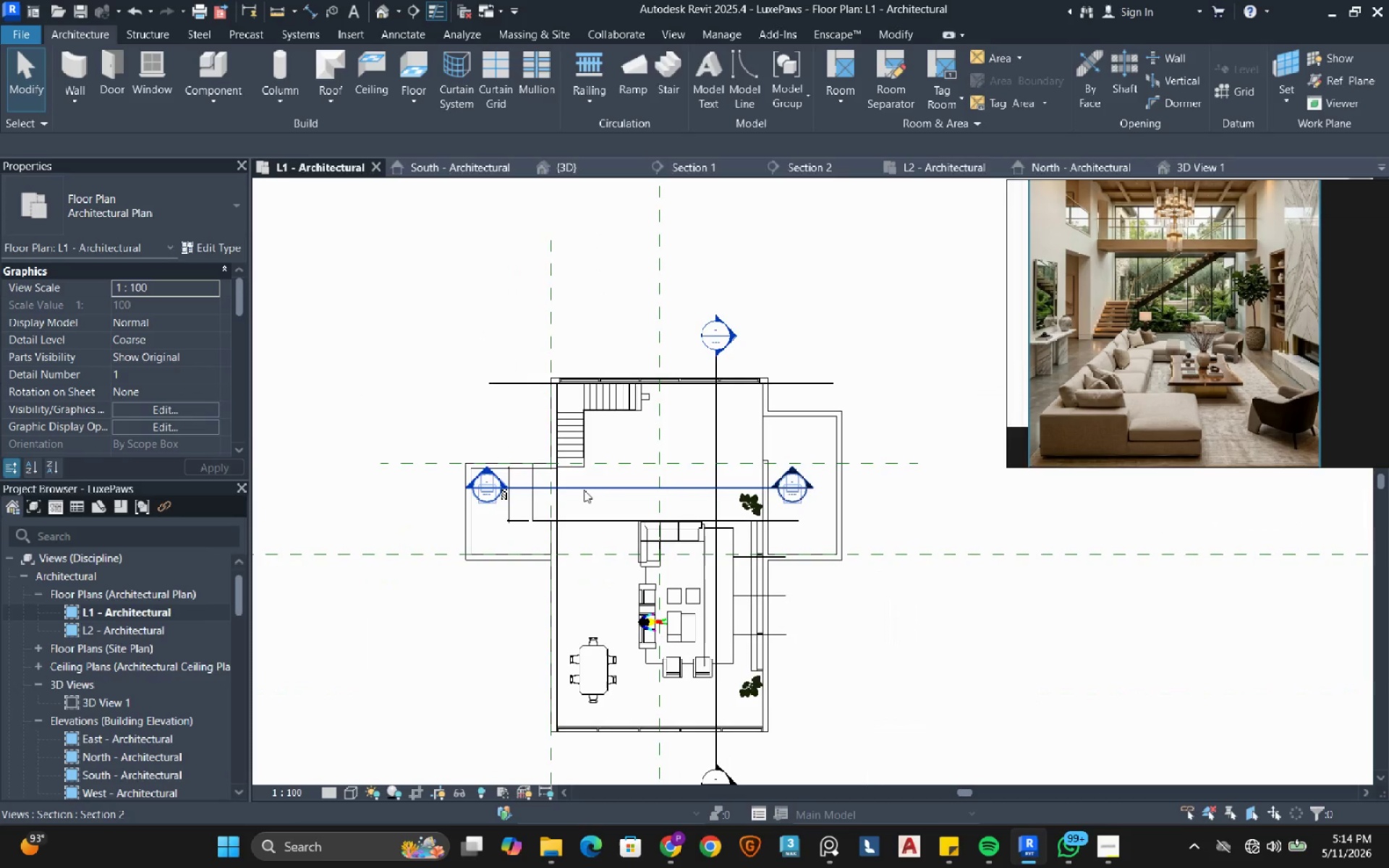 
left_click([584, 492])
 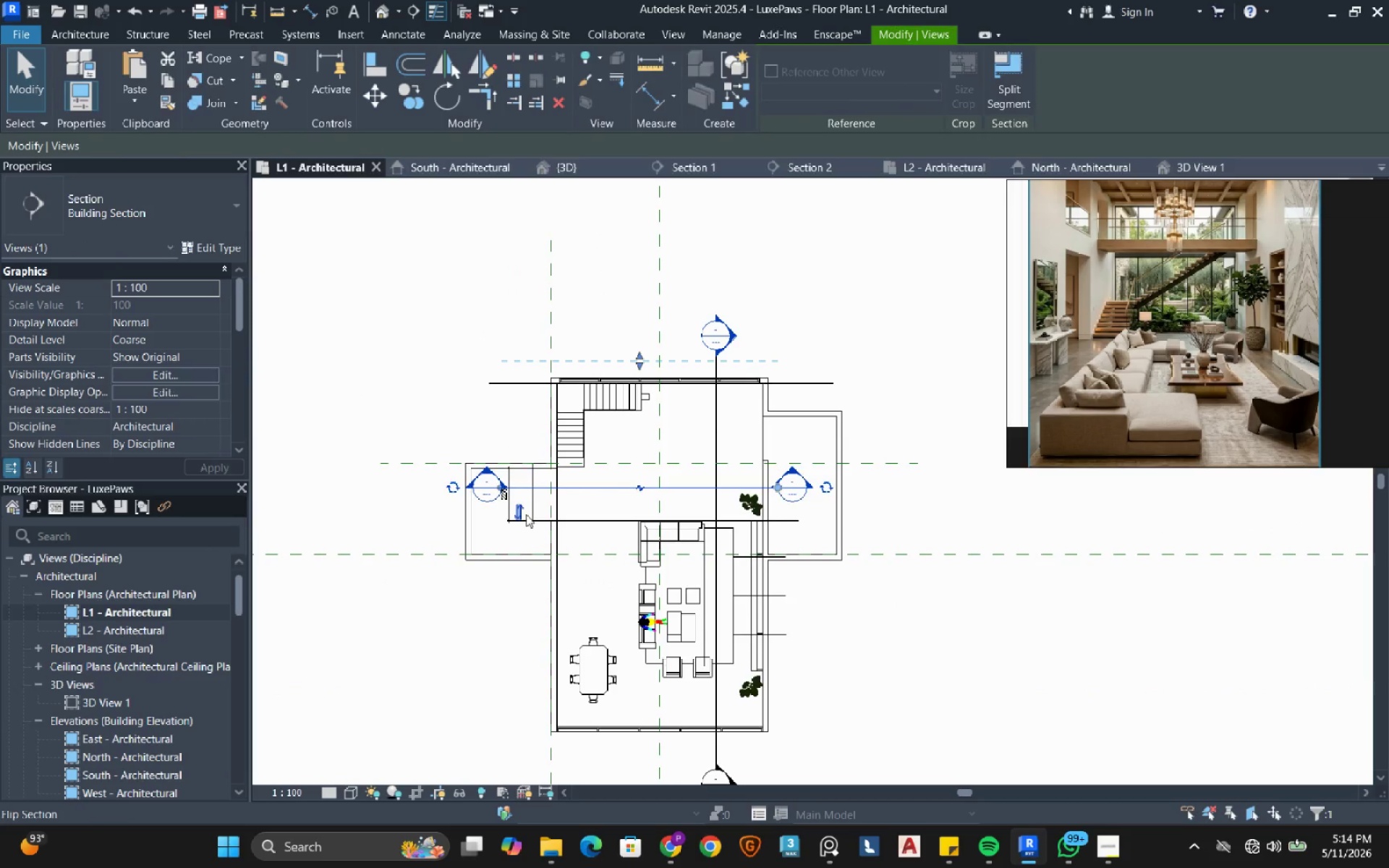 
left_click([523, 515])
 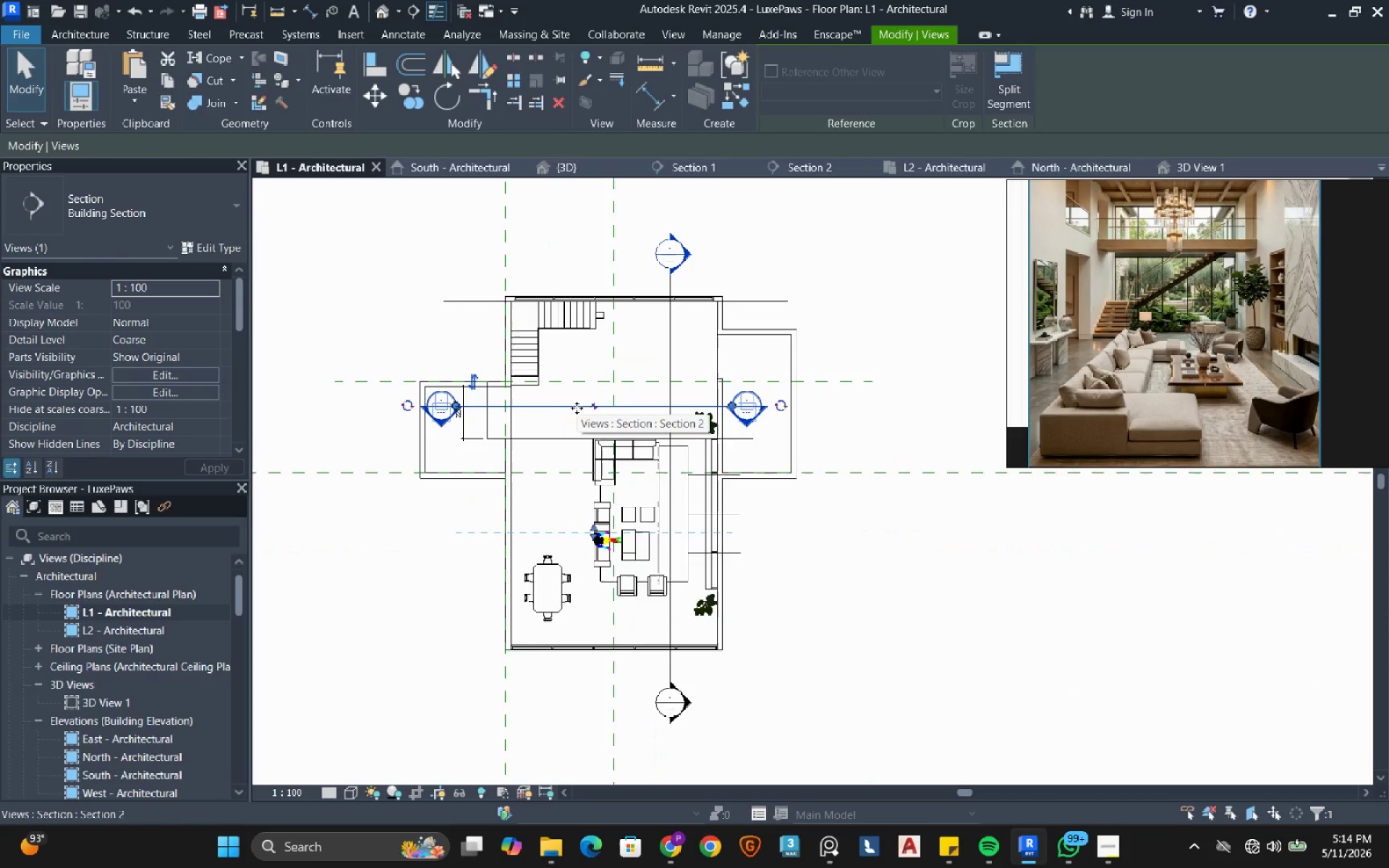 
left_click_drag(start_coordinate=[577, 408], to_coordinate=[584, 629])
 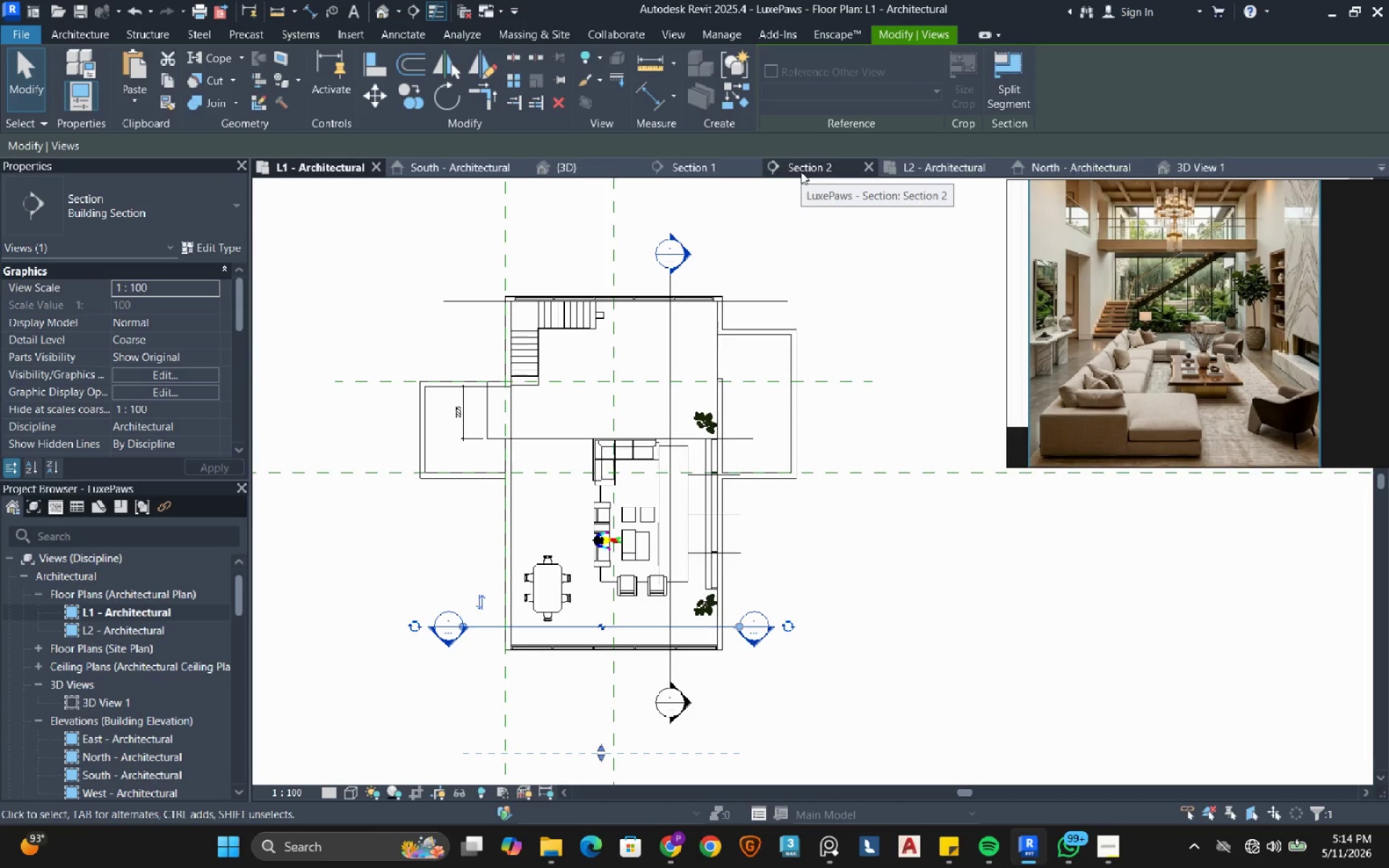 
wait(6.34)
 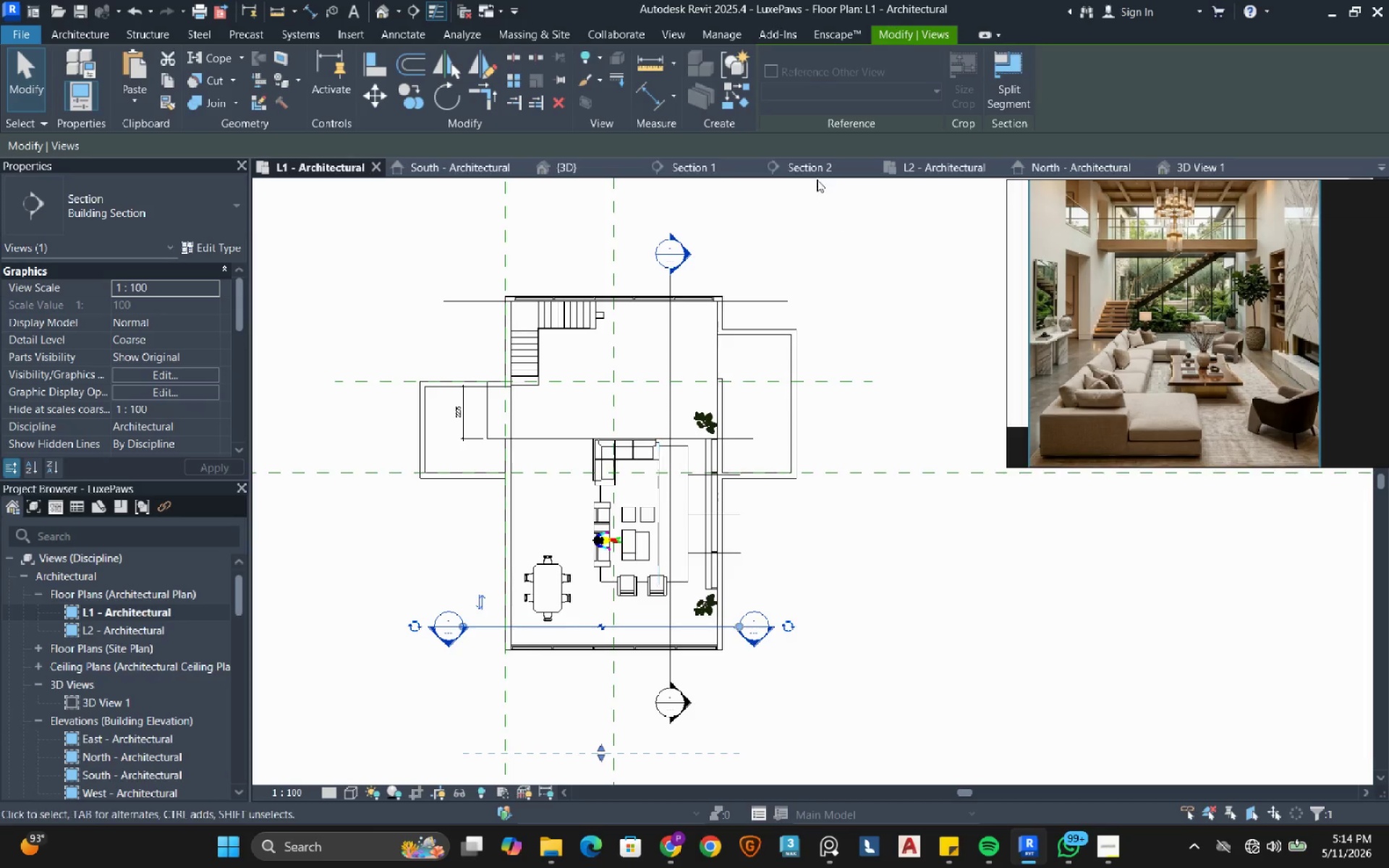 
left_click([801, 171])
 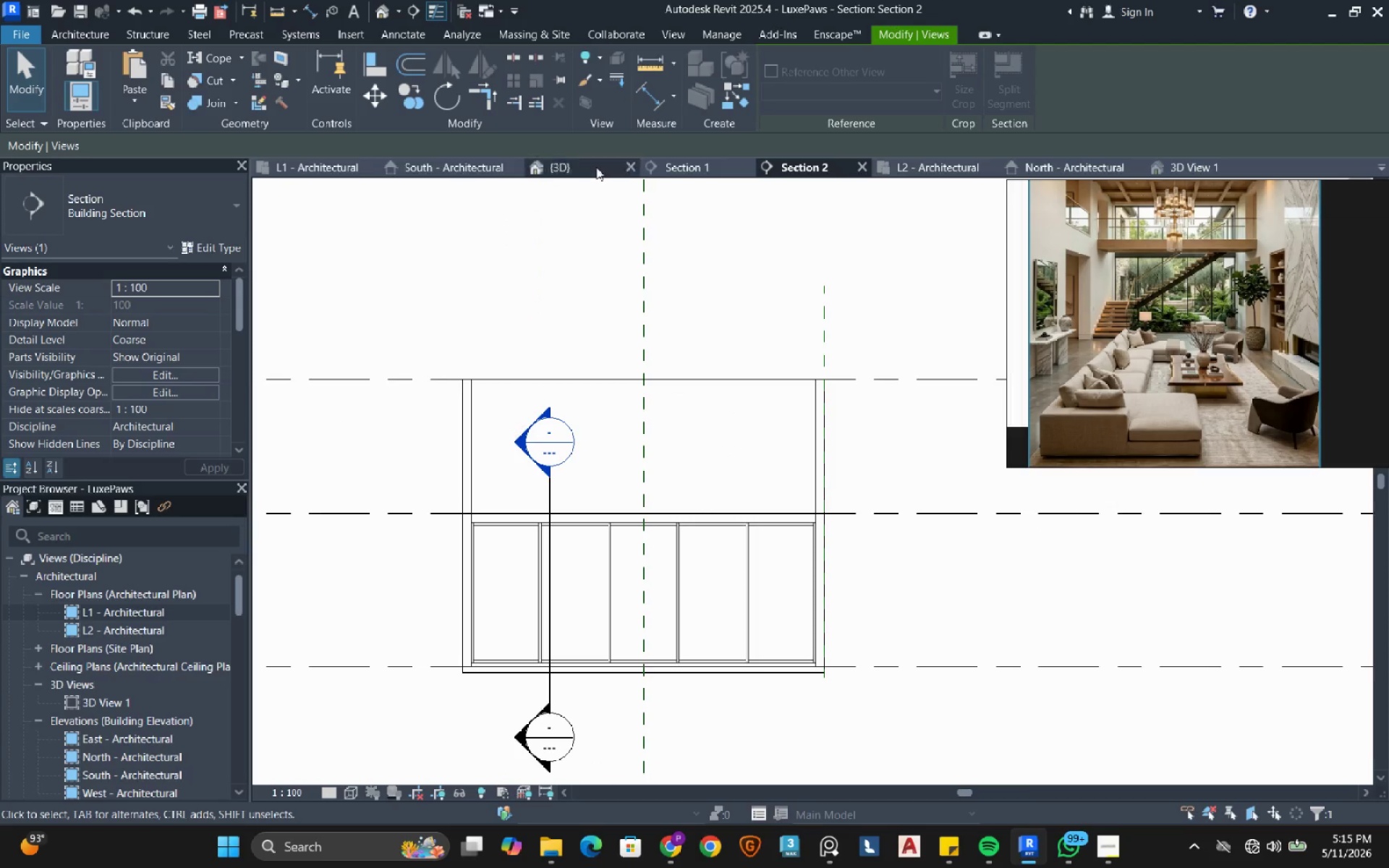 
wait(5.38)
 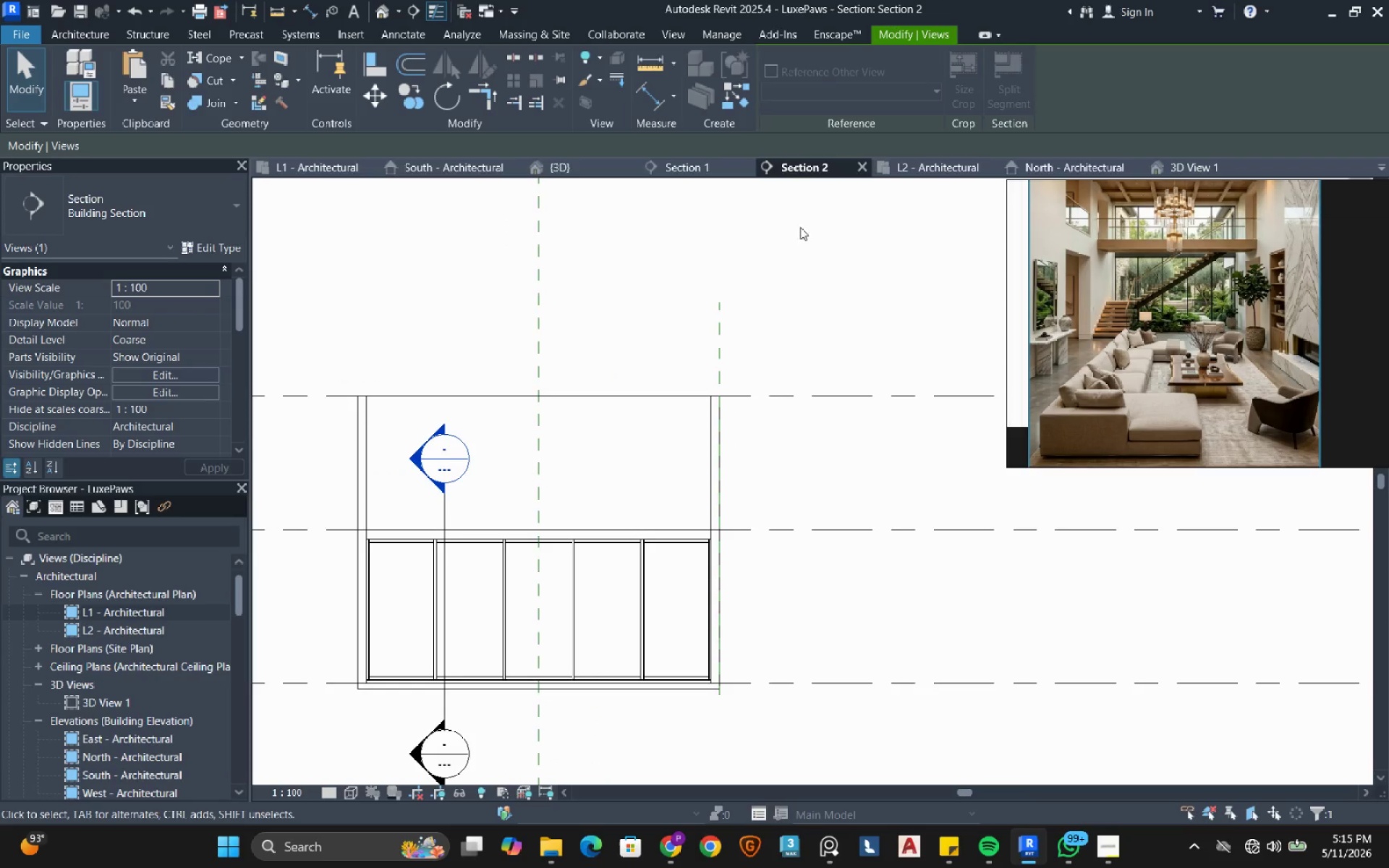 
left_click([929, 166])
 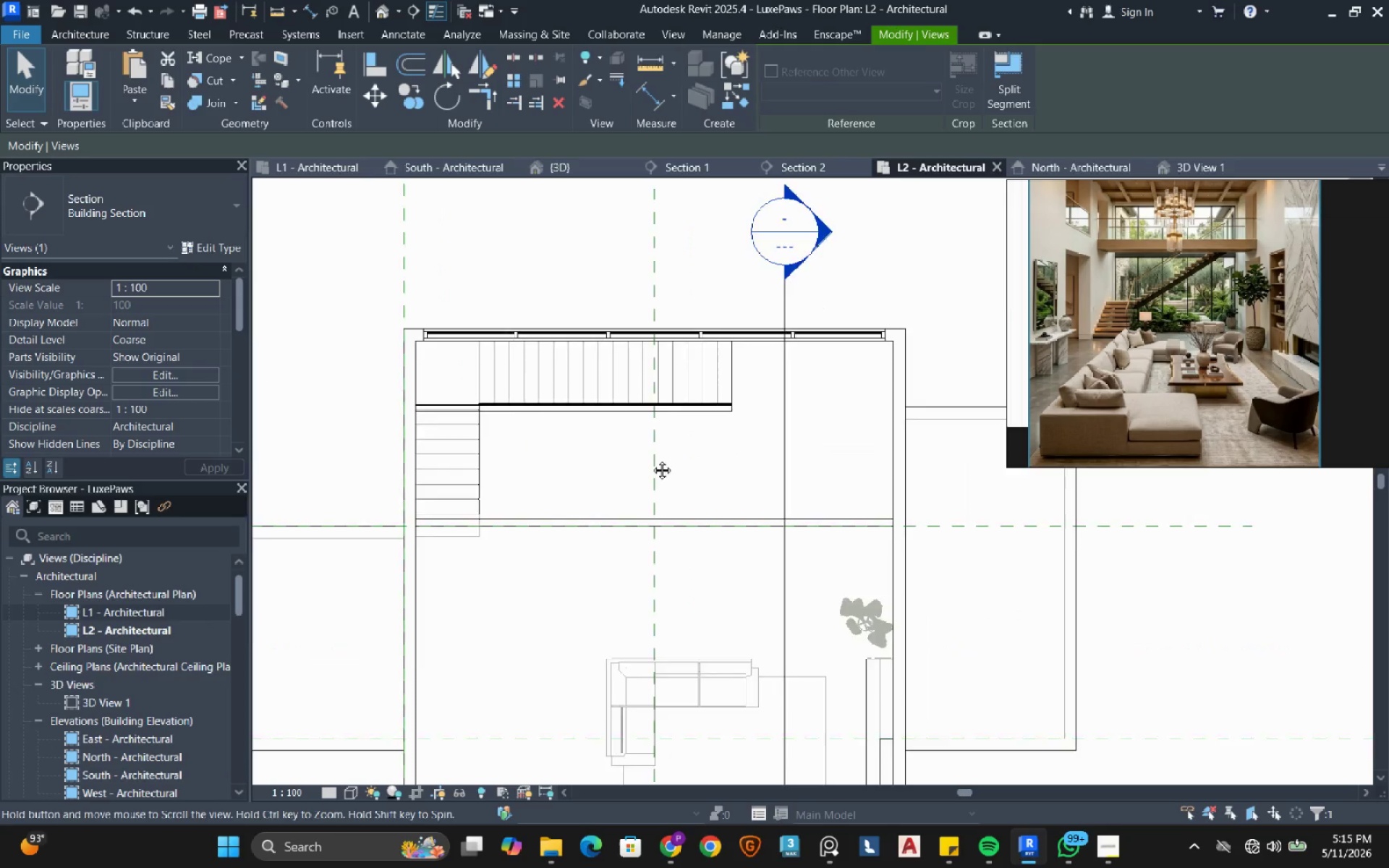 
scroll: coordinate [651, 469], scroll_direction: down, amount: 3.0
 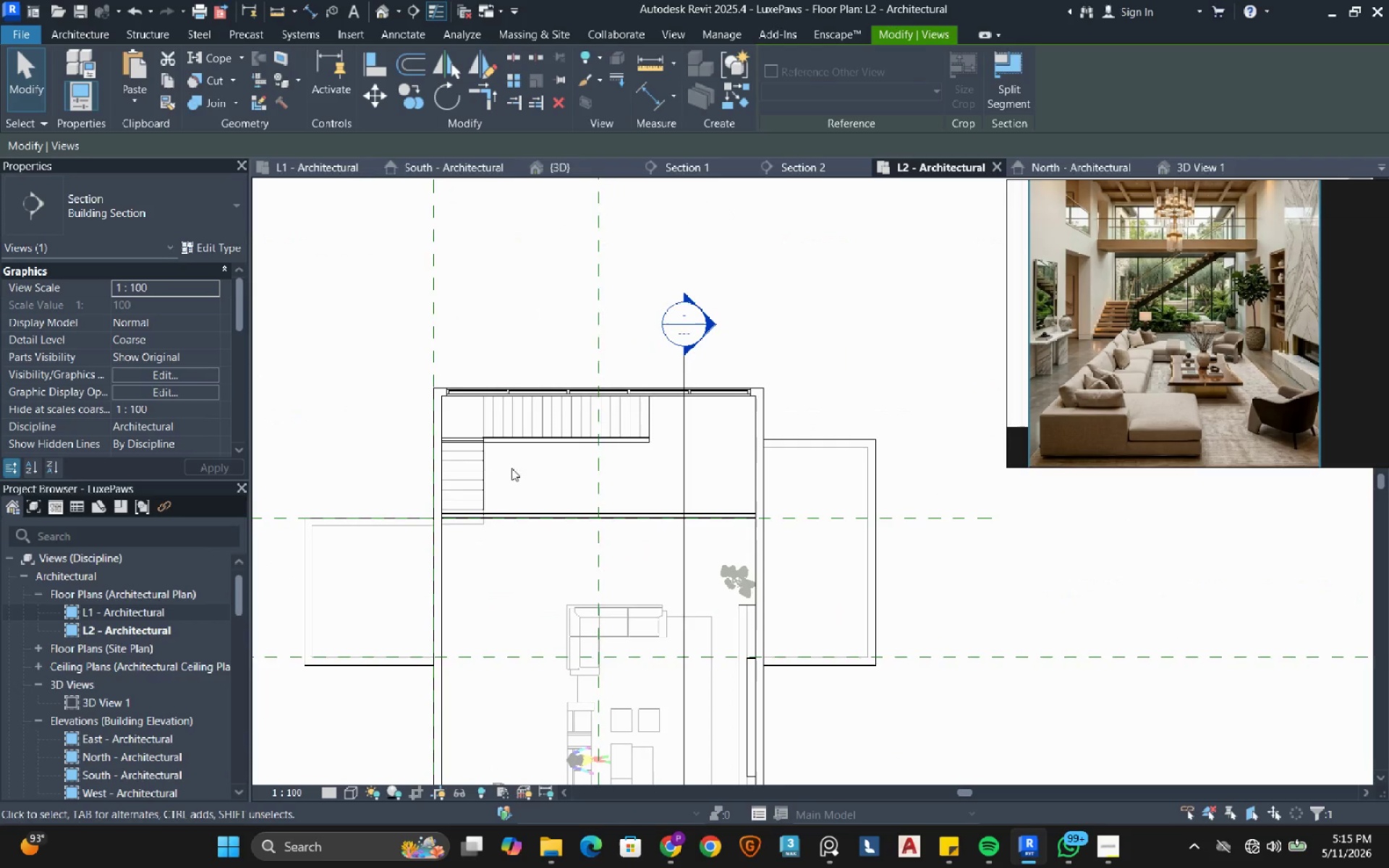 
left_click([444, 374])
 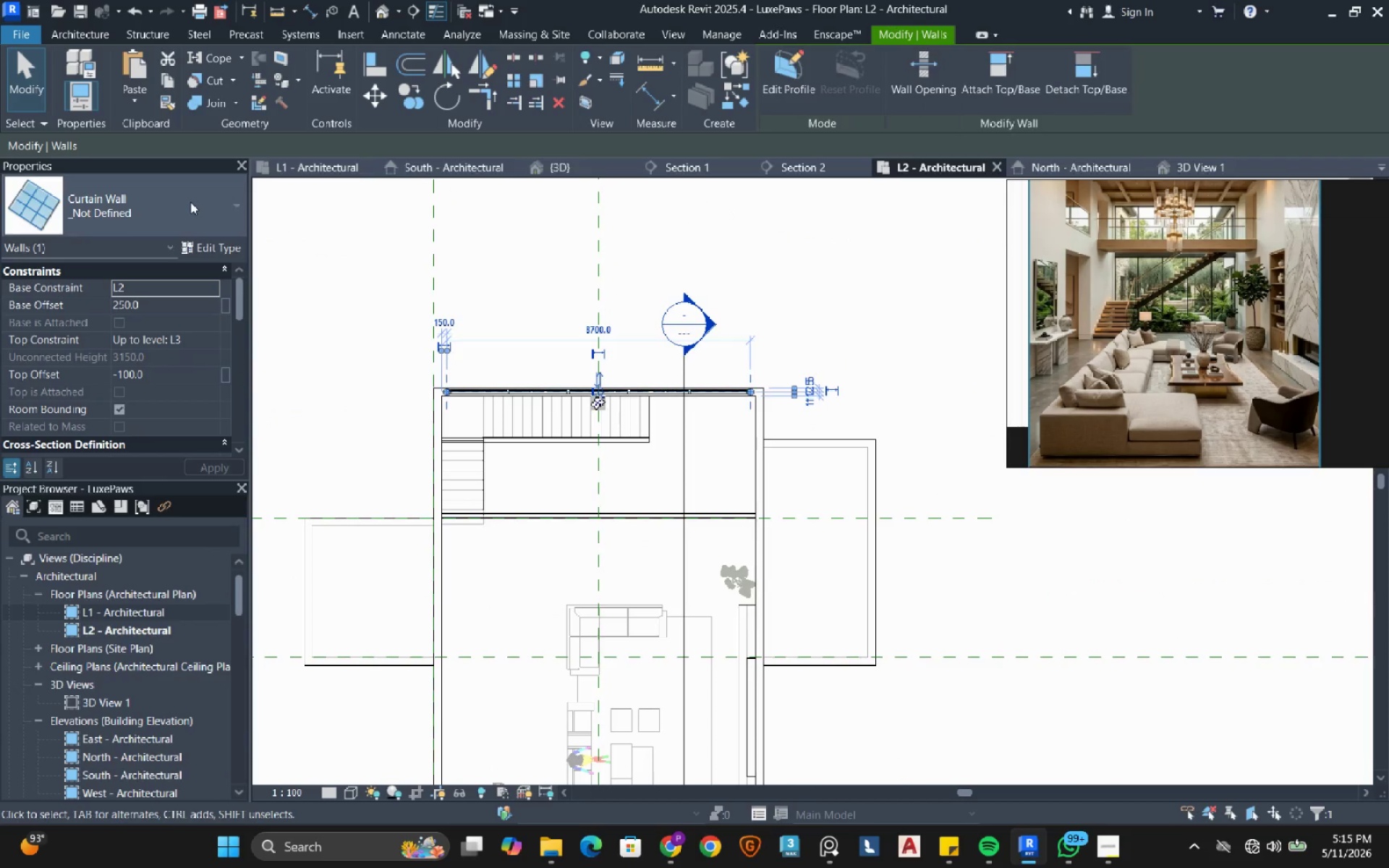 
left_click([190, 202])
 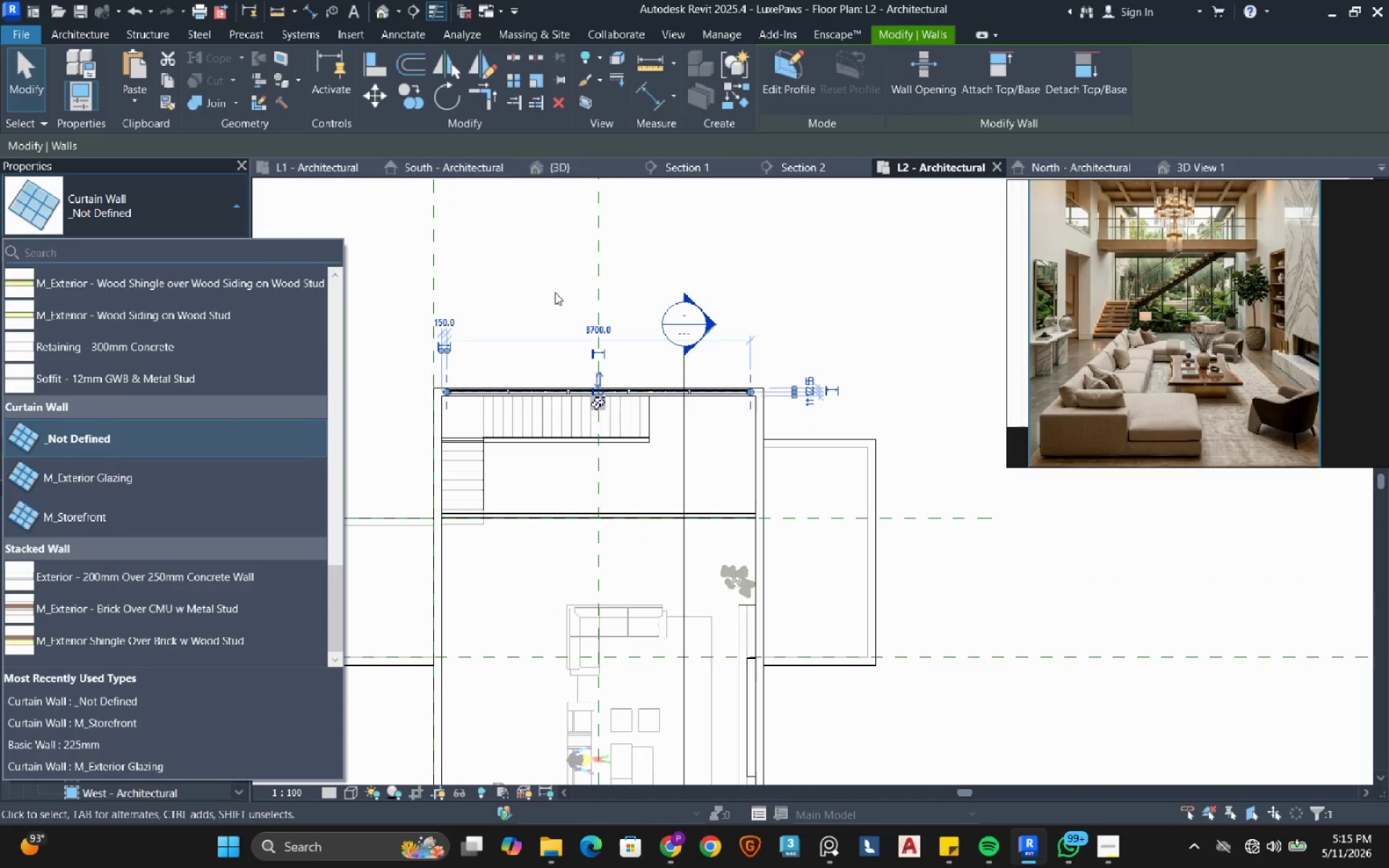 
left_click([574, 242])
 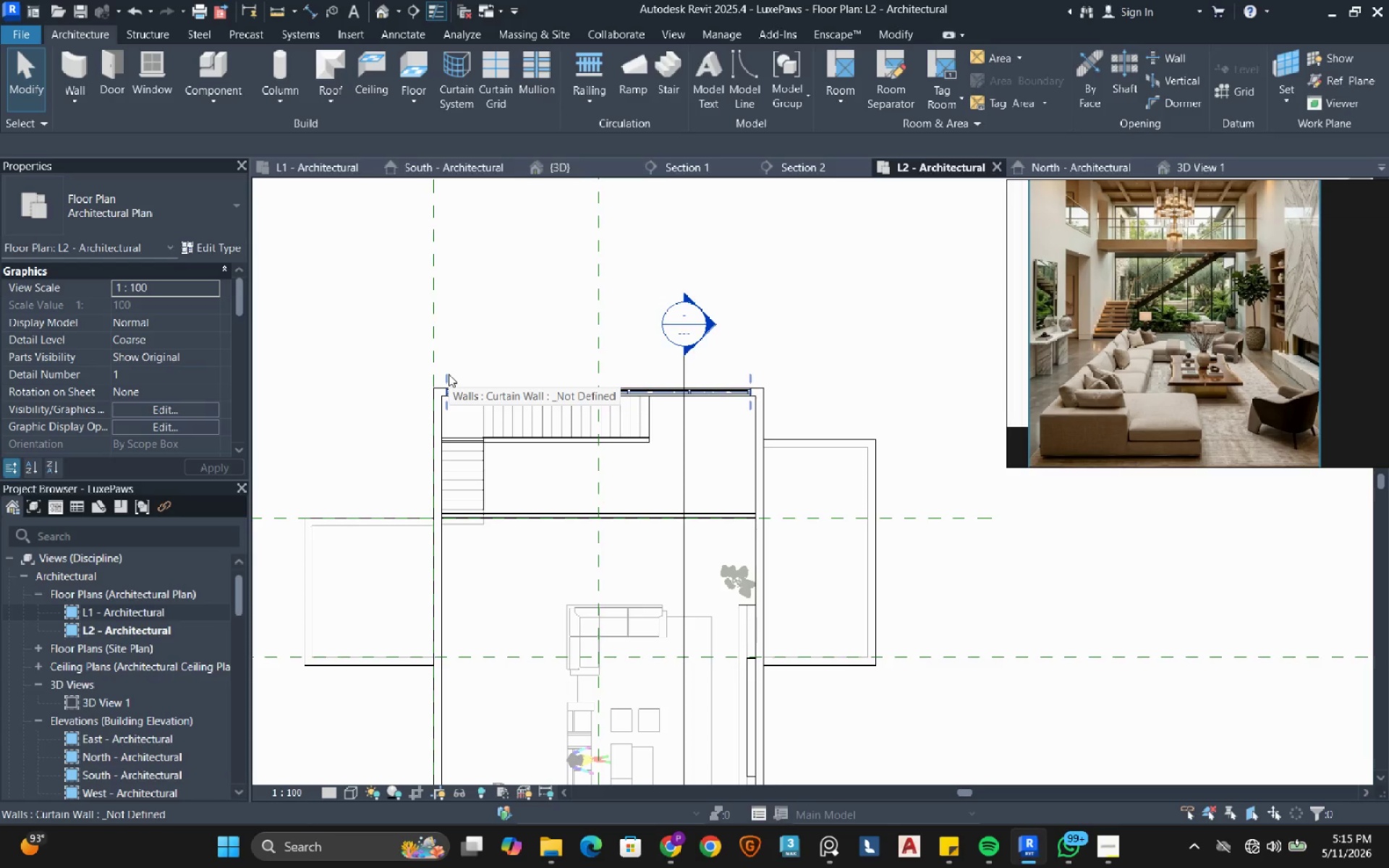 
left_click([449, 374])
 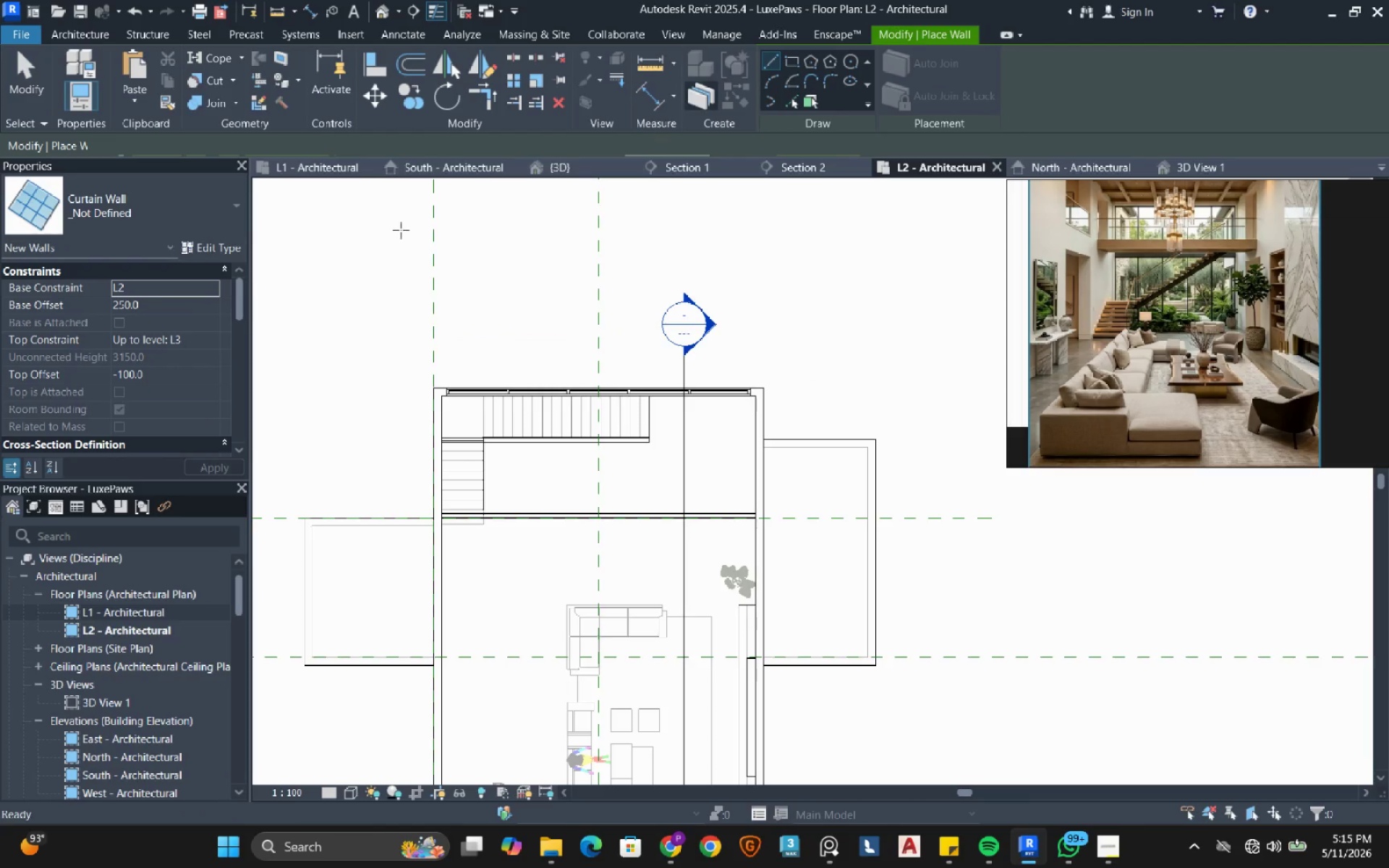 
left_click([147, 216])
 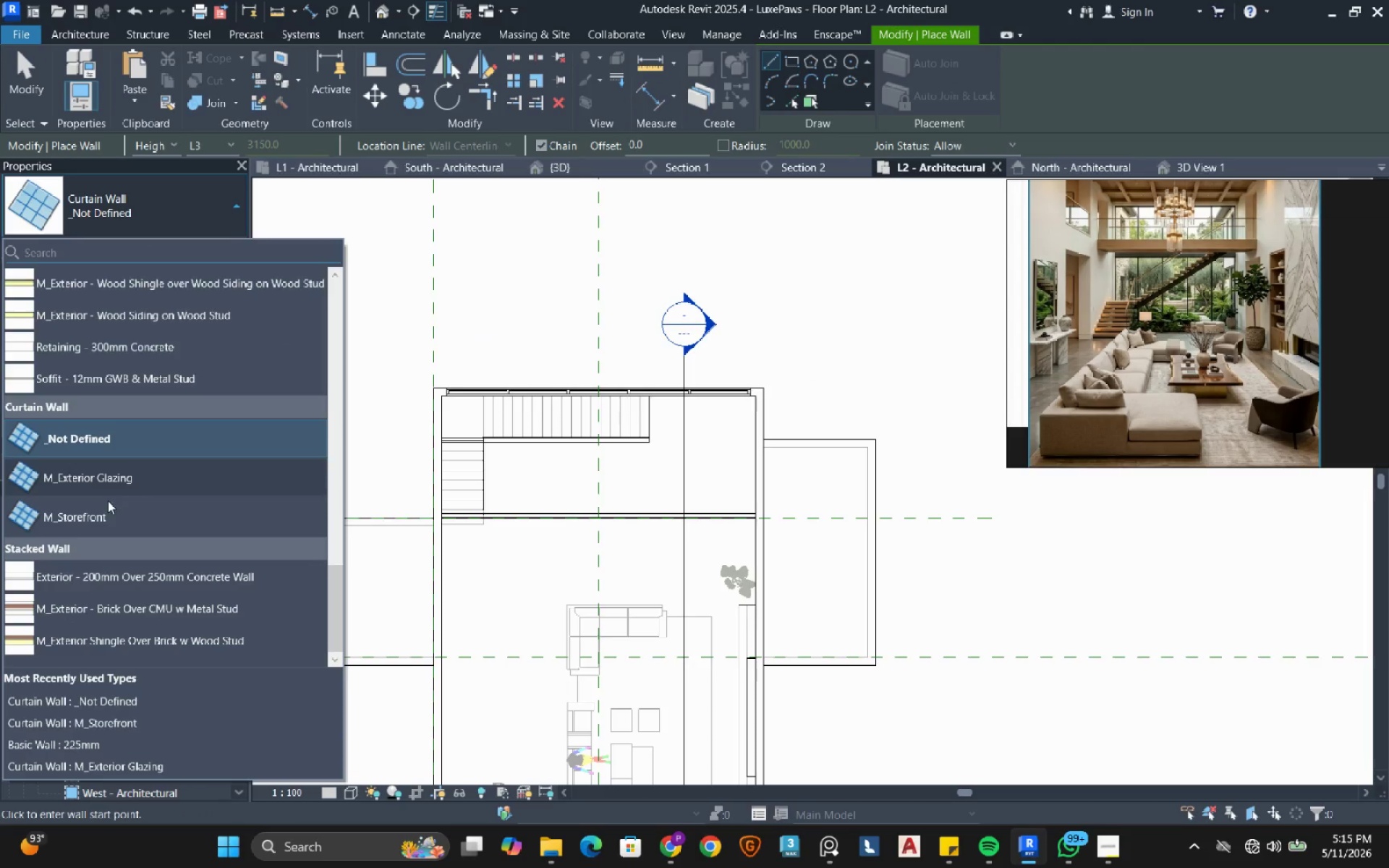 
left_click([106, 511])
 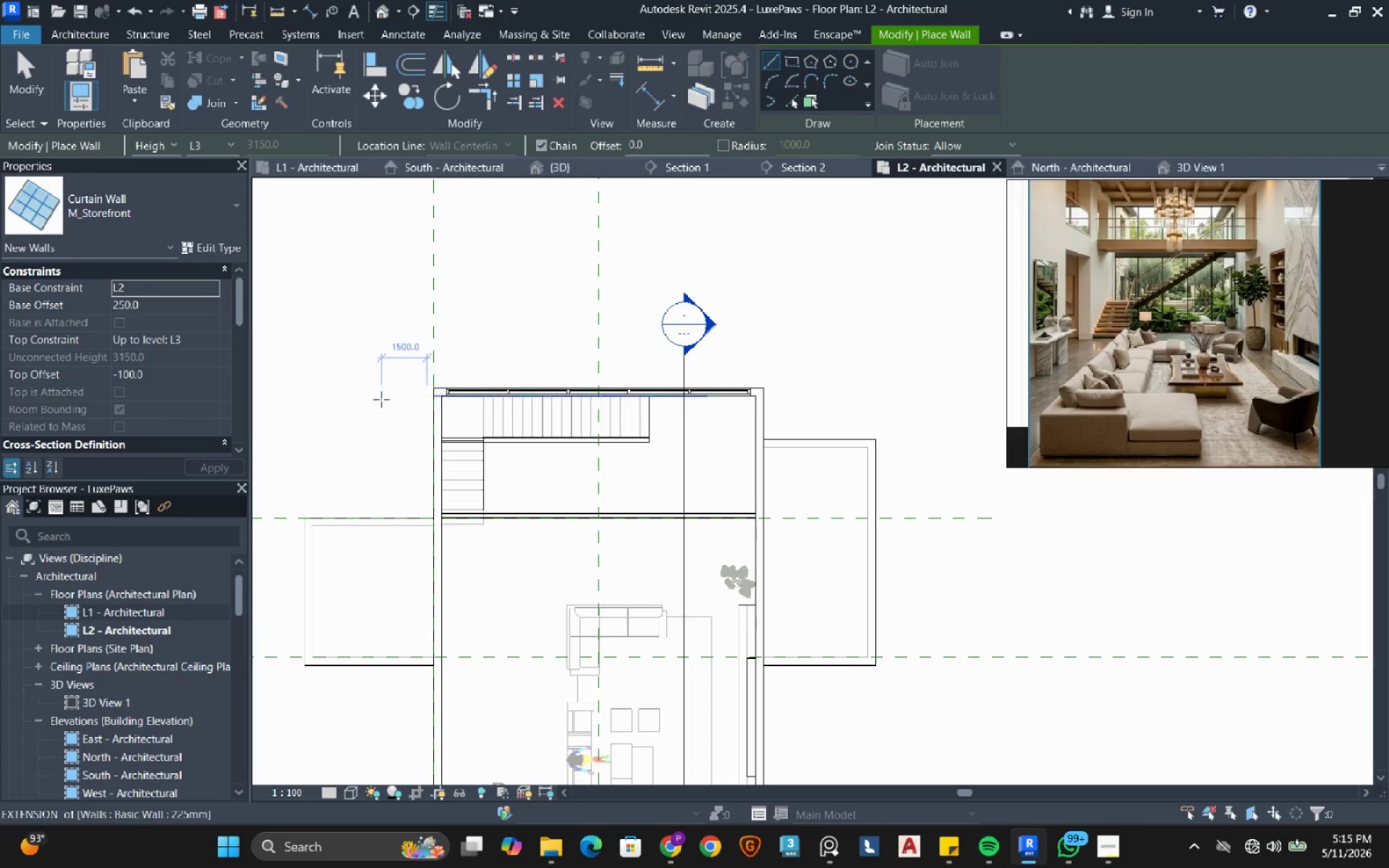 
scroll: coordinate [381, 399], scroll_direction: down, amount: 3.0
 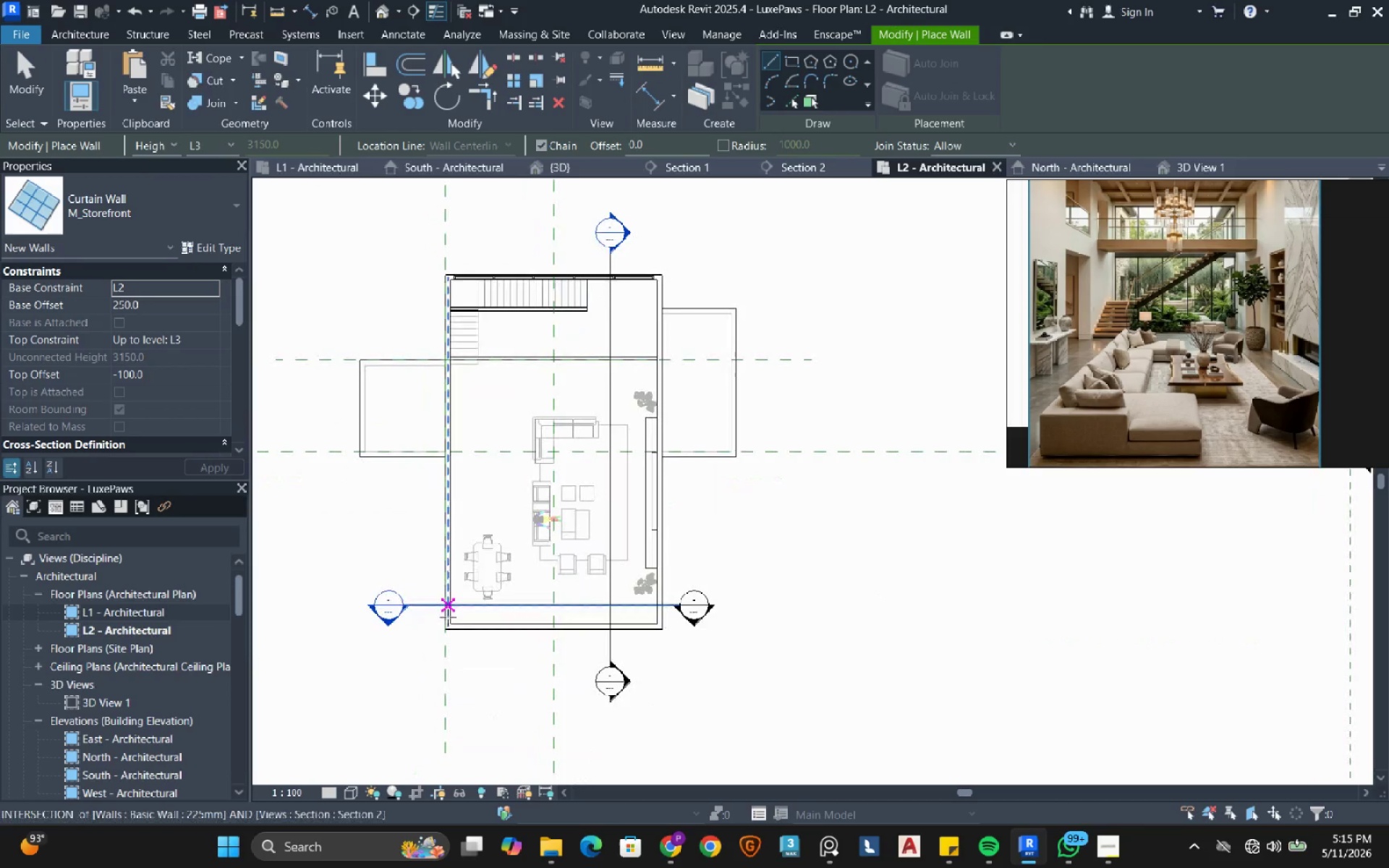 
scroll: coordinate [456, 629], scroll_direction: up, amount: 6.0
 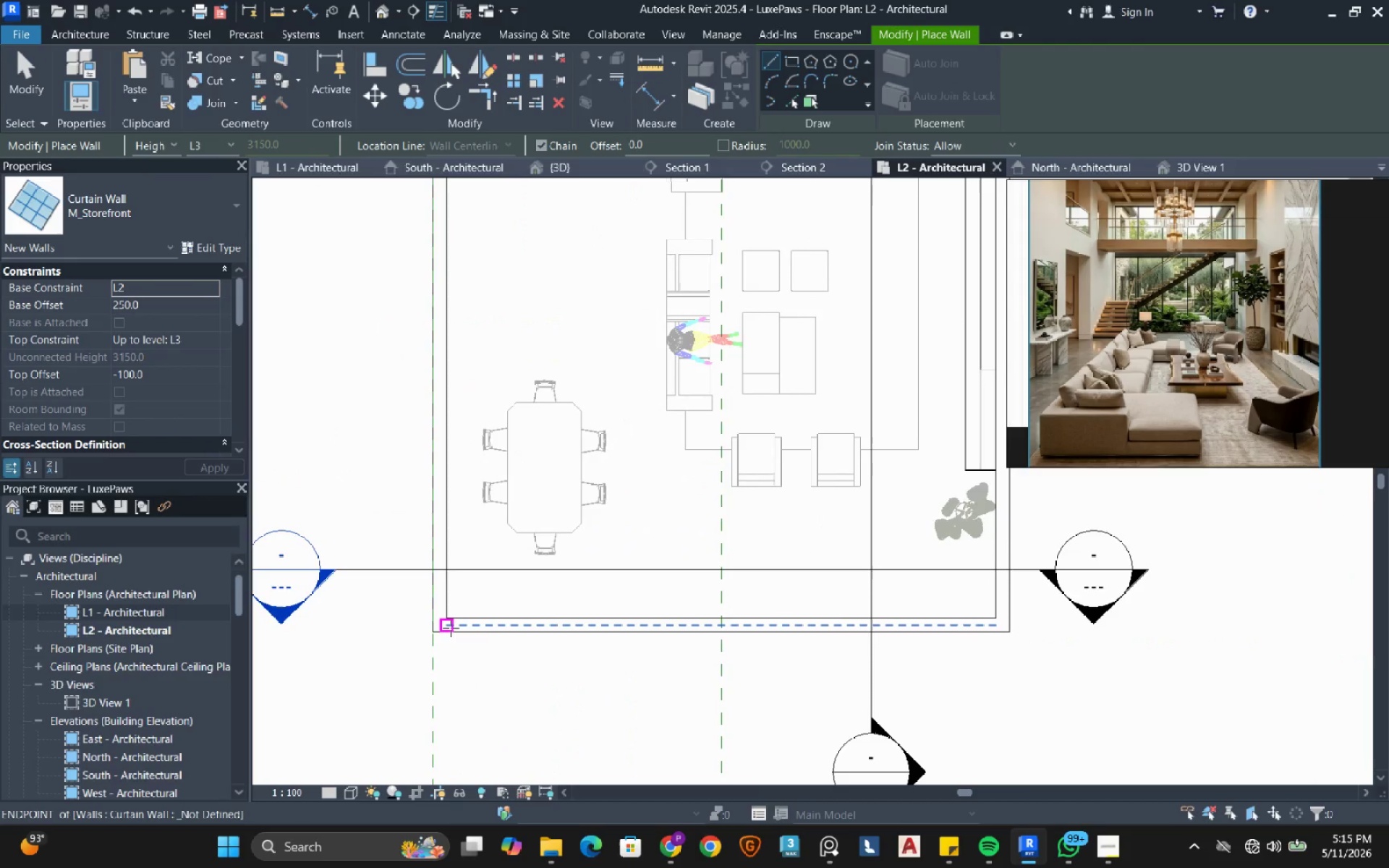 
left_click([451, 628])
 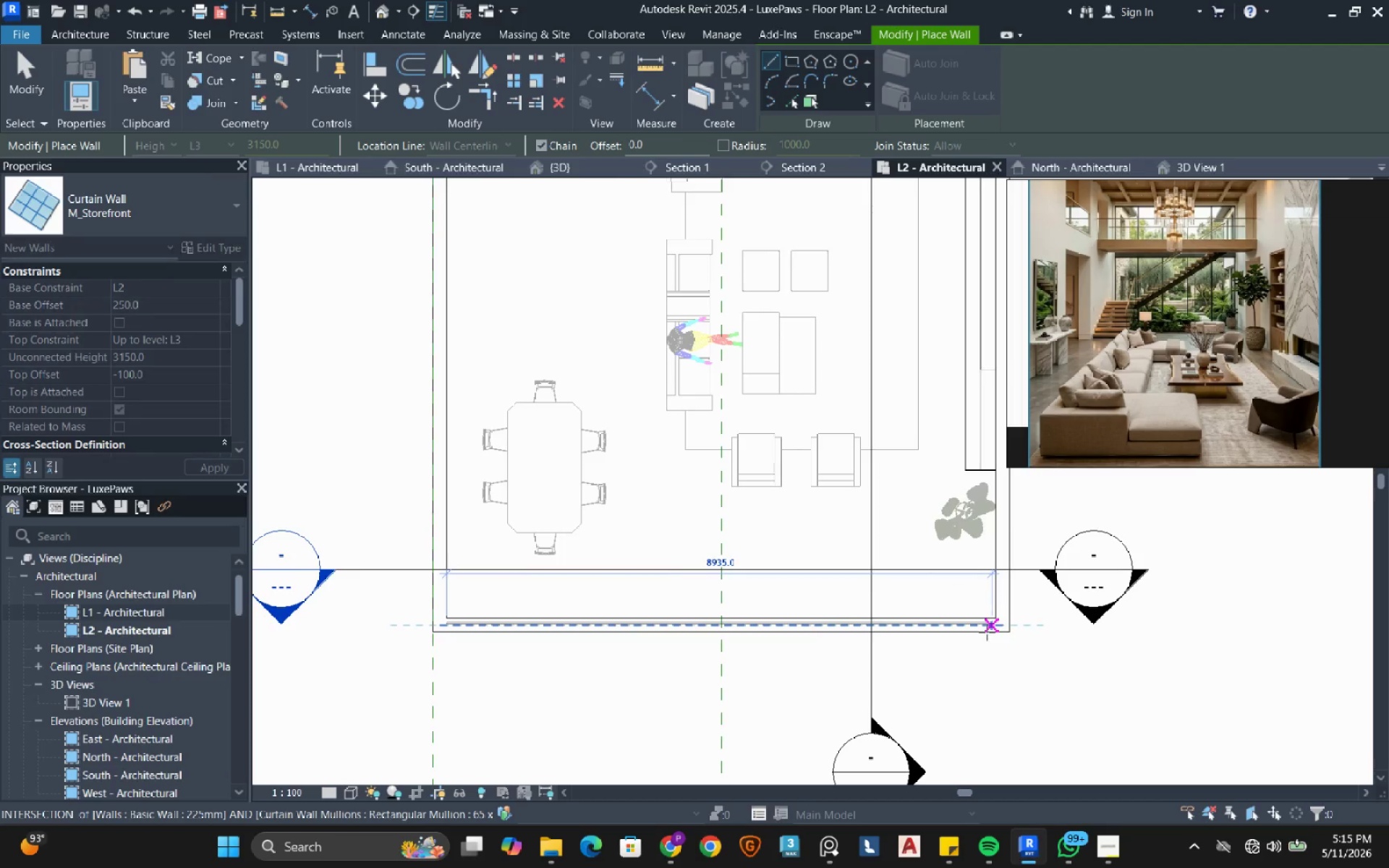 
left_click([987, 632])
 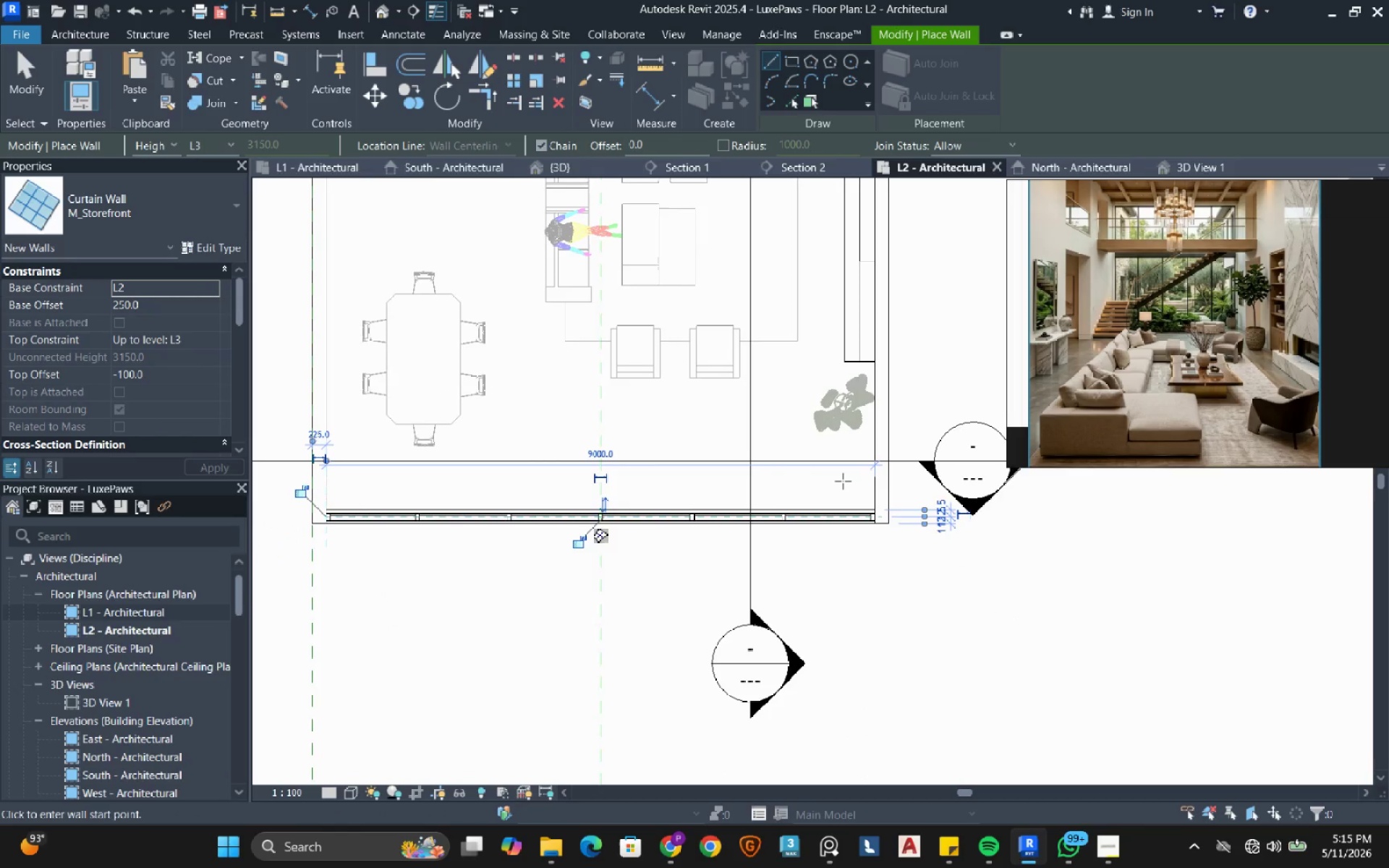 
left_click([27, 93])
 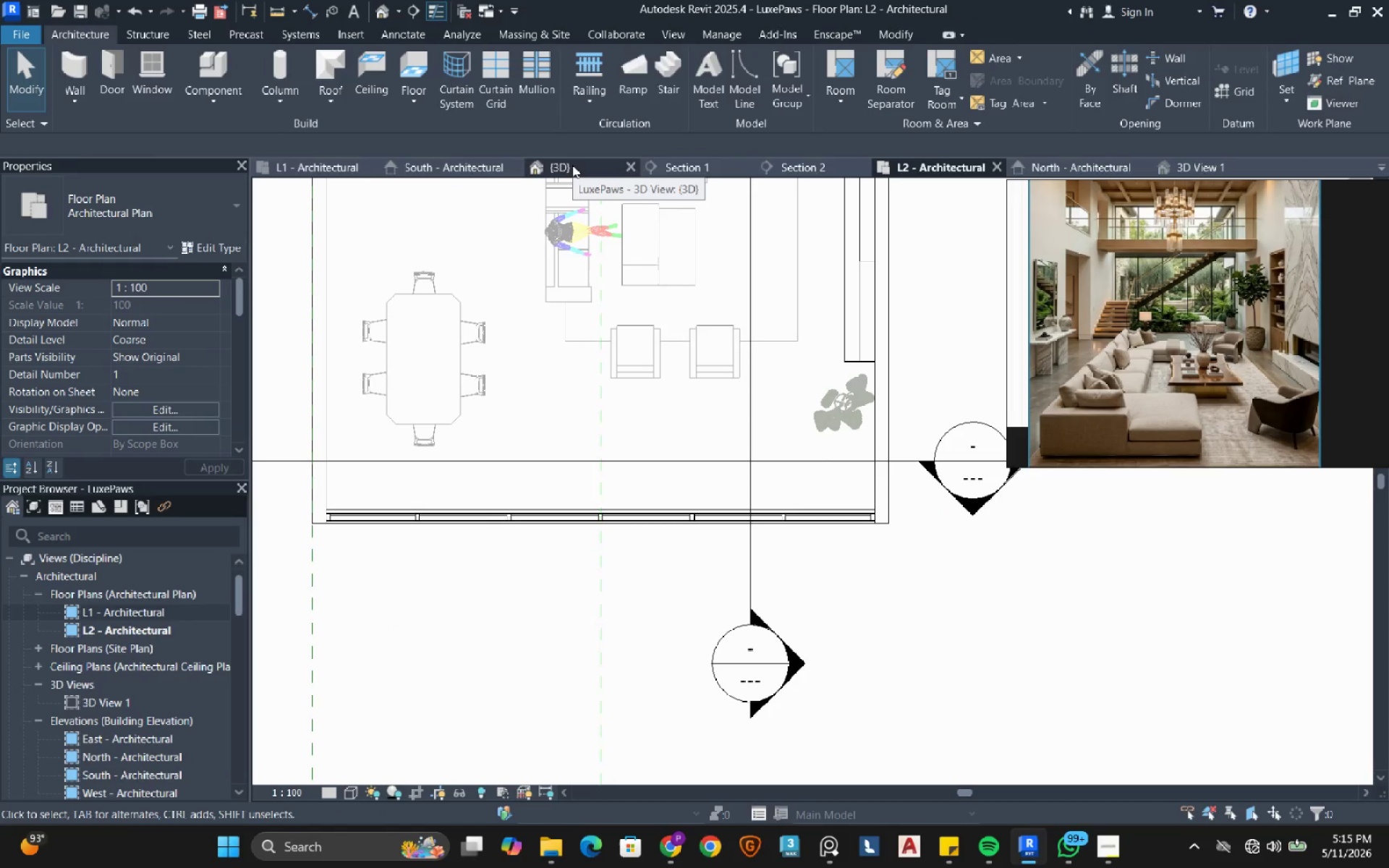 
wait(8.22)
 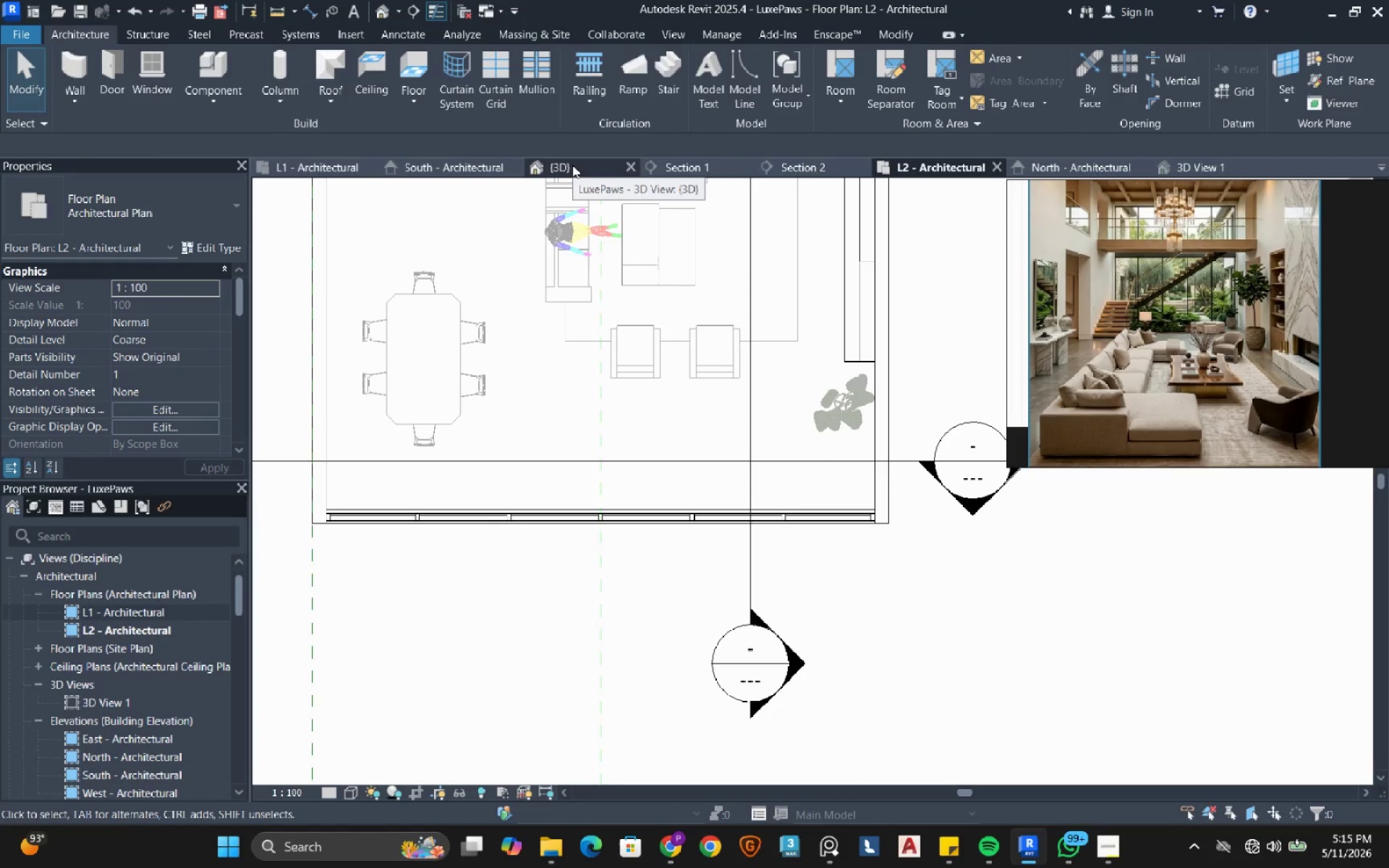 
left_click([572, 165])
 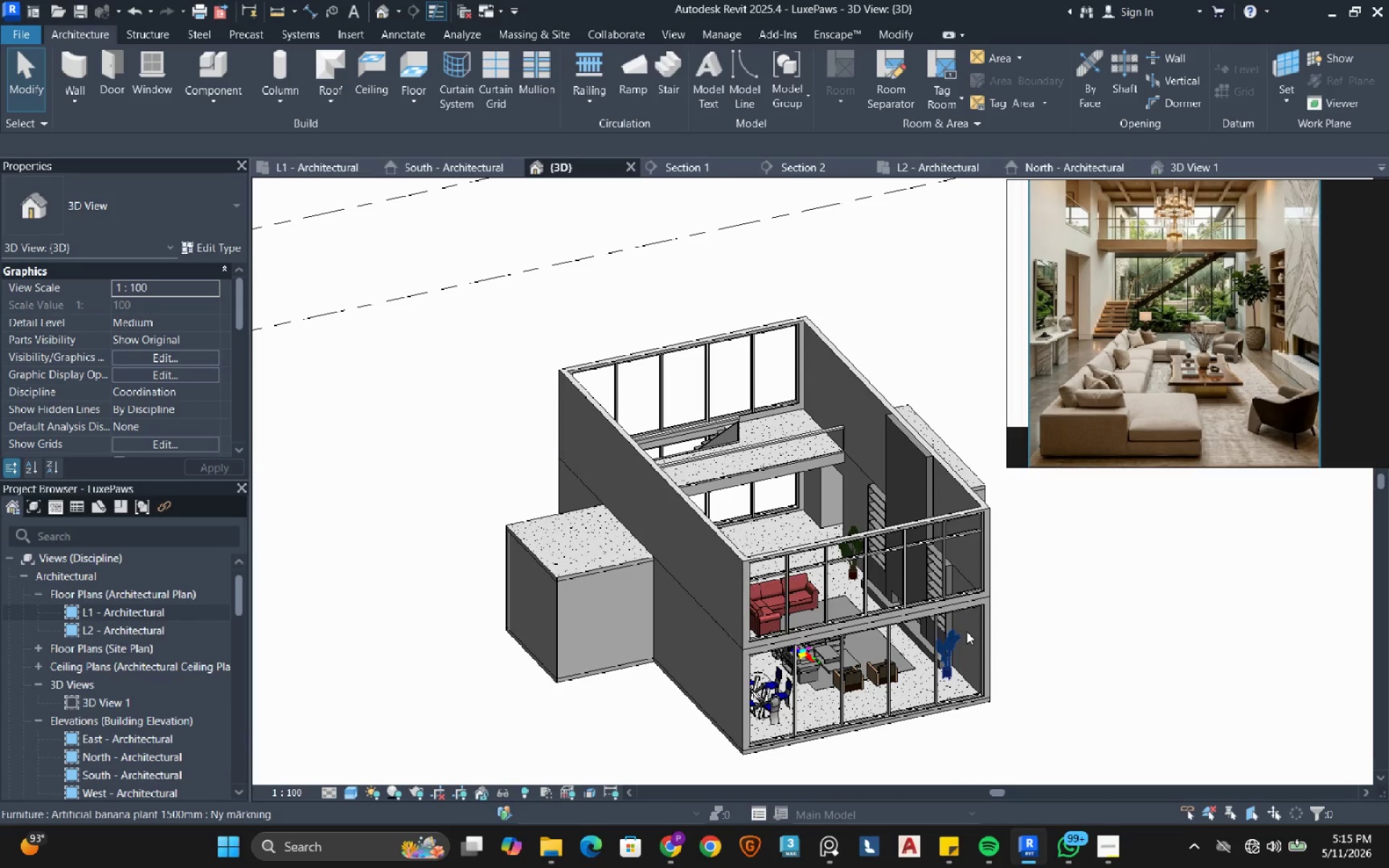 
scroll: coordinate [1002, 650], scroll_direction: up, amount: 3.0
 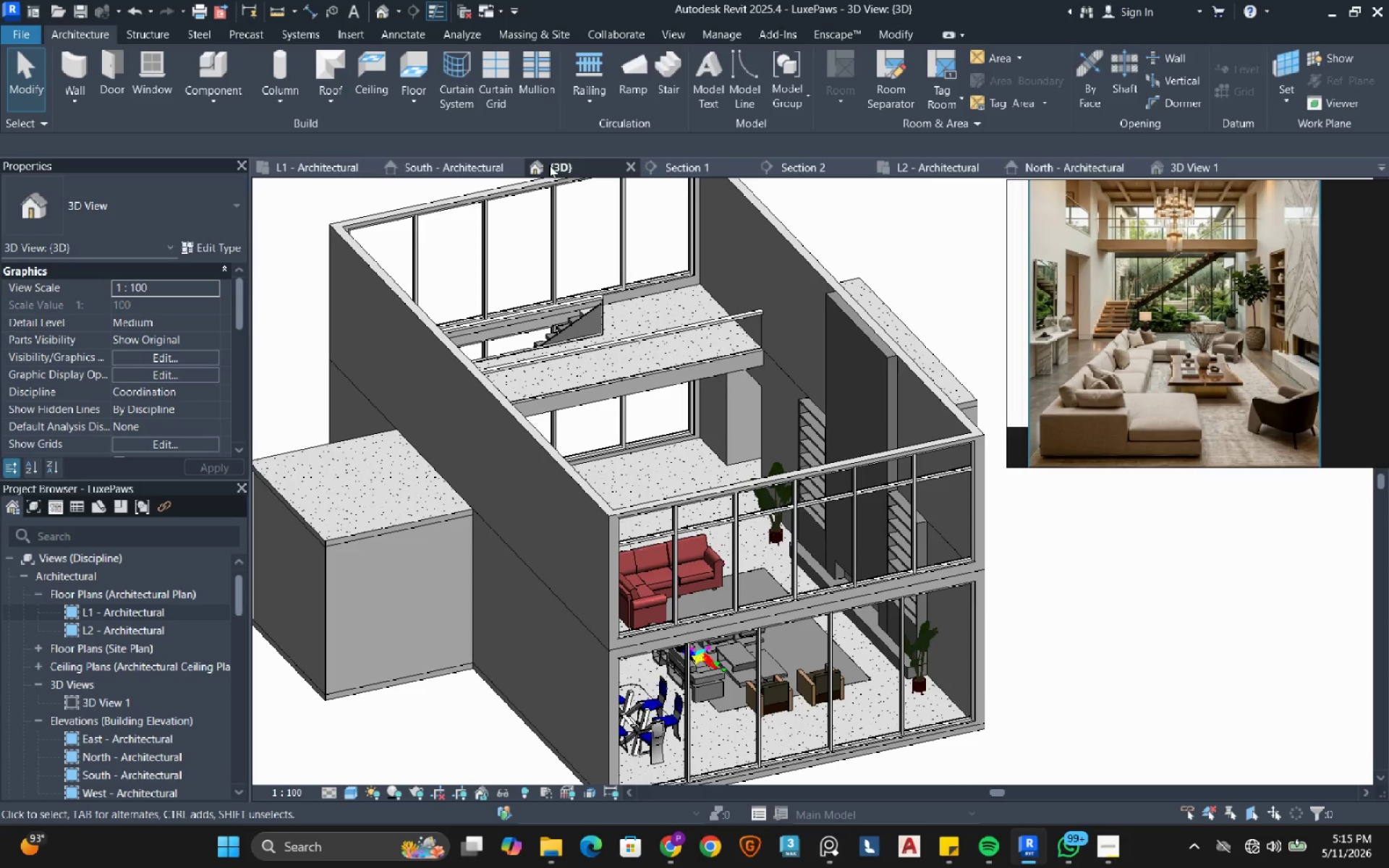 
left_click([789, 169])
 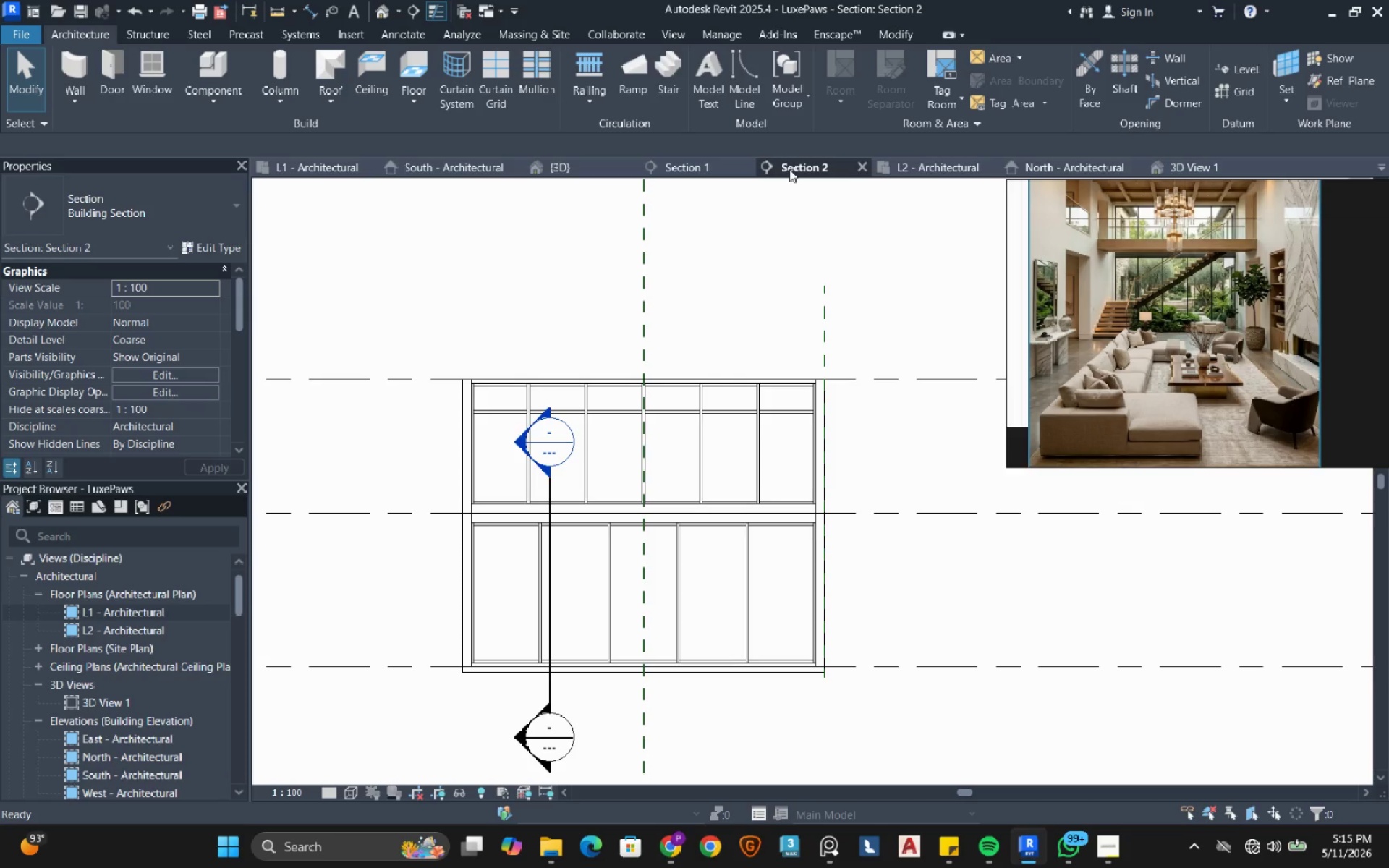 
scroll: coordinate [532, 522], scroll_direction: up, amount: 3.0
 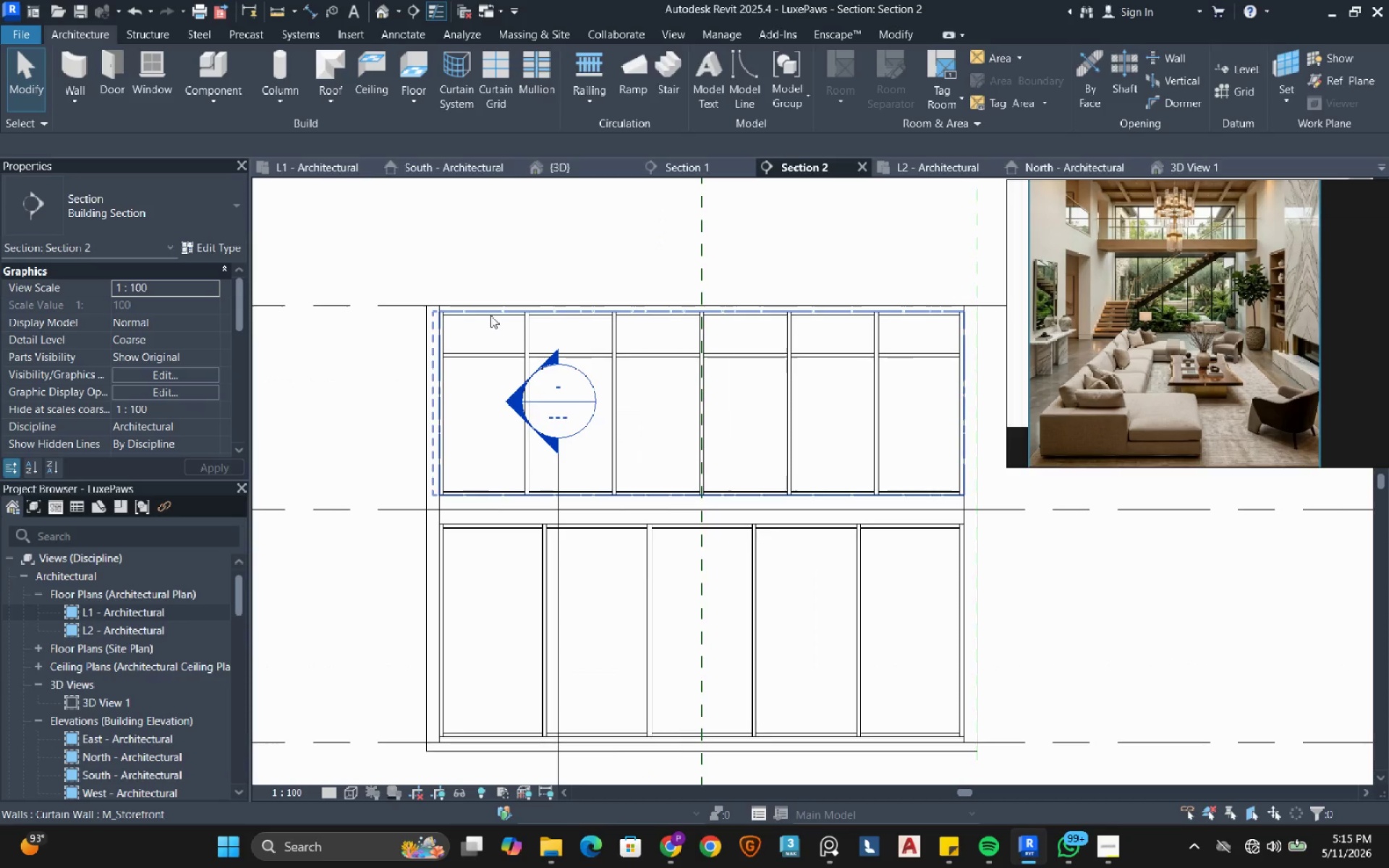 
left_click([490, 315])
 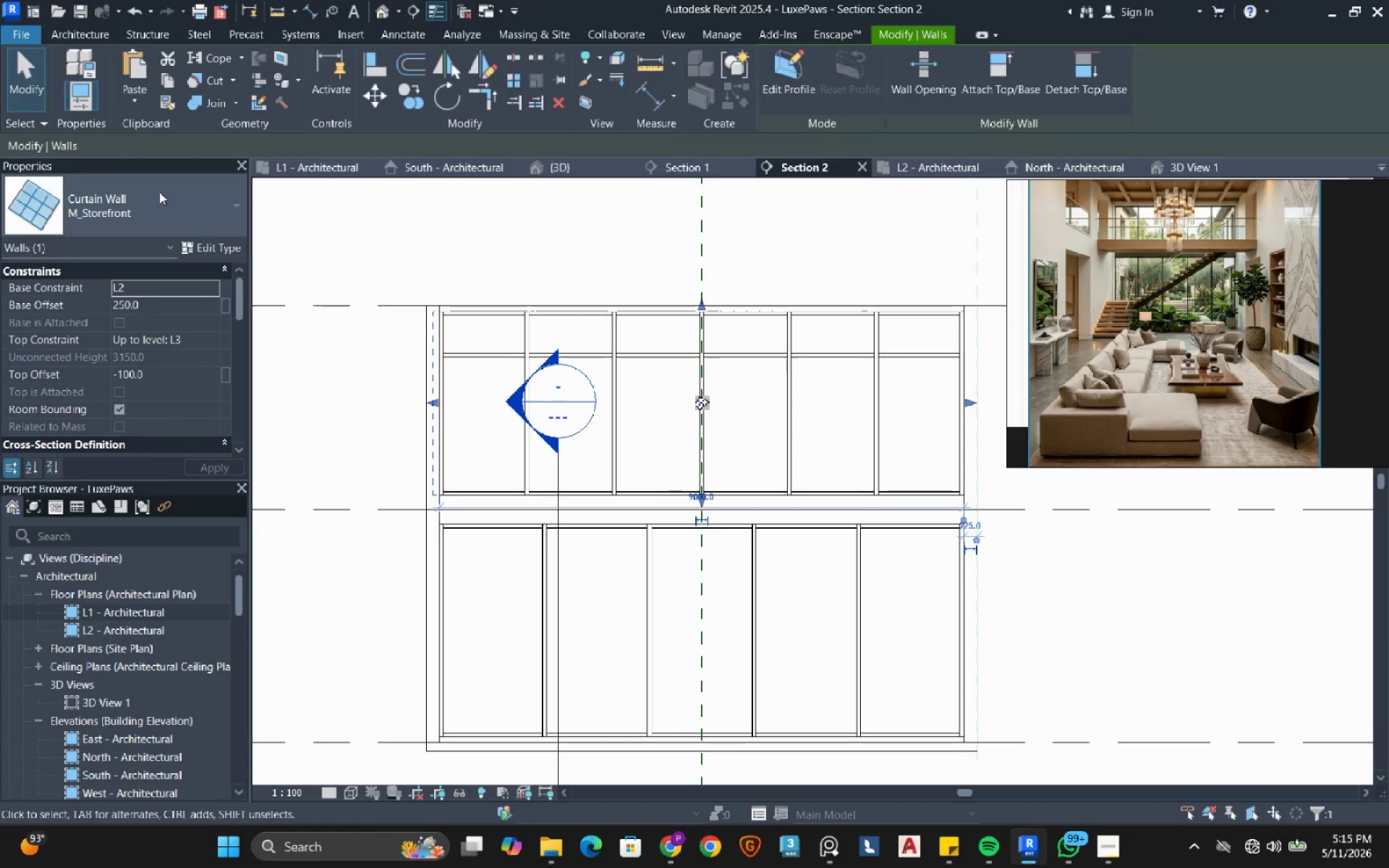 
left_click([159, 192])
 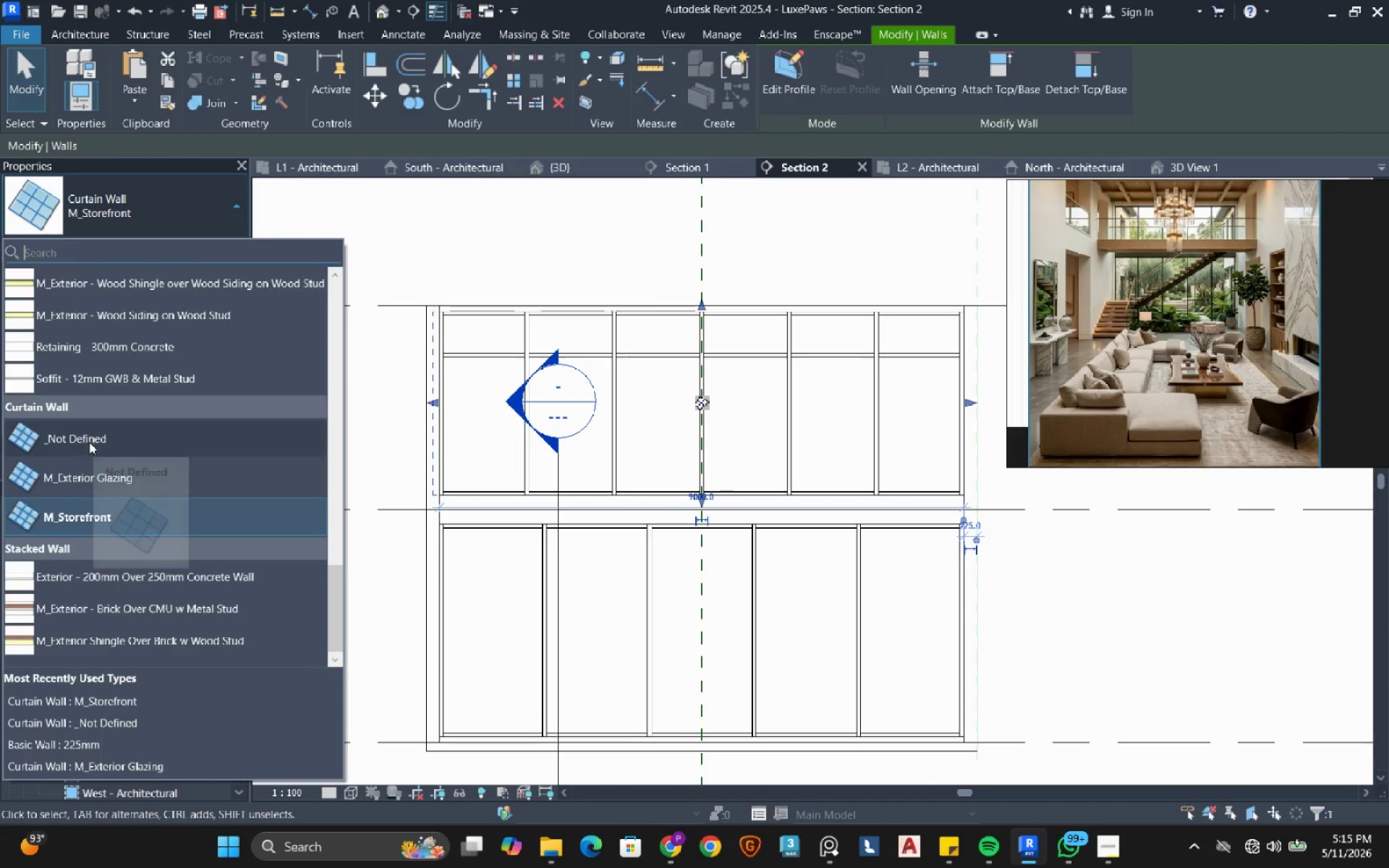 
left_click([89, 442])
 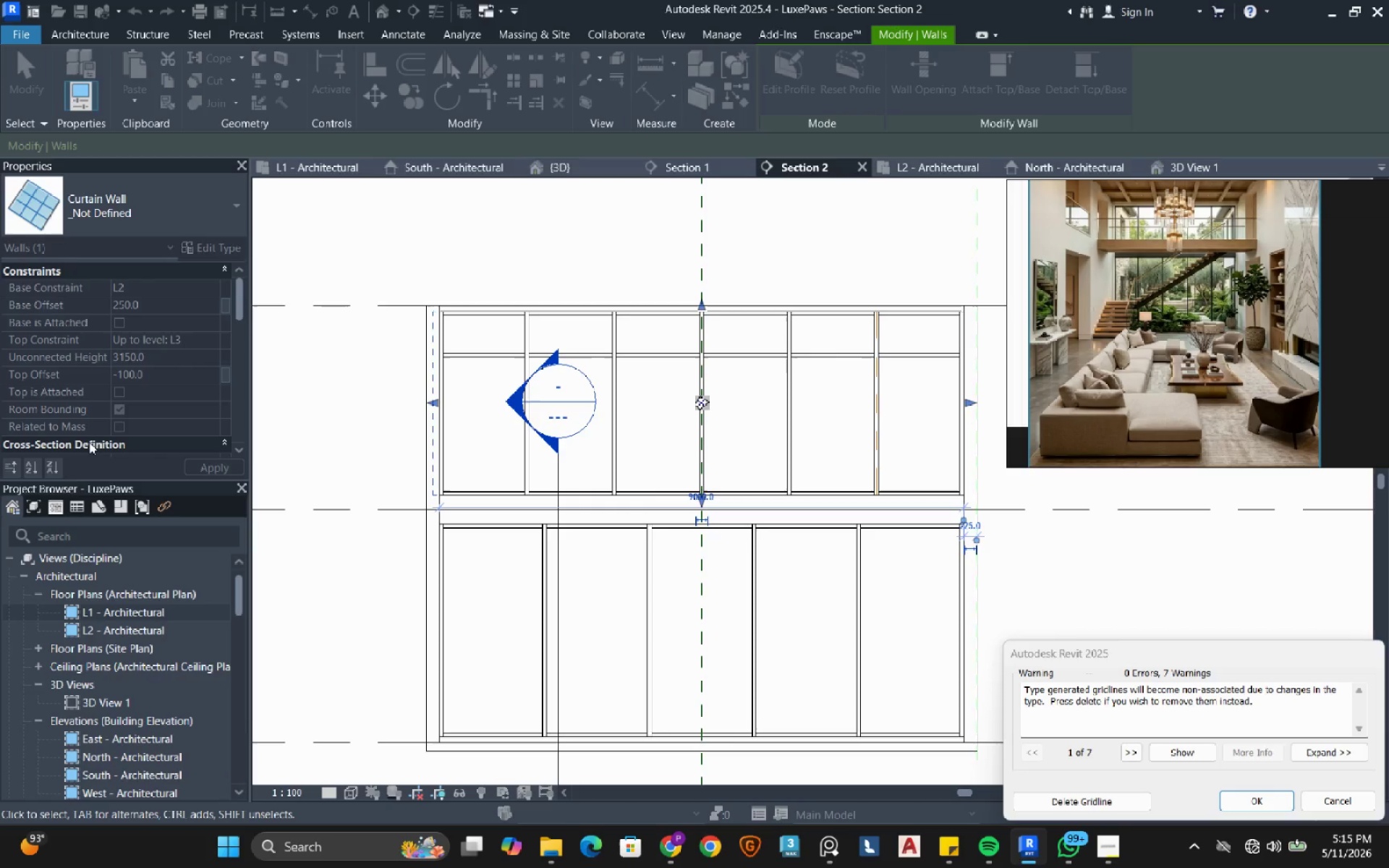 
wait(8.71)
 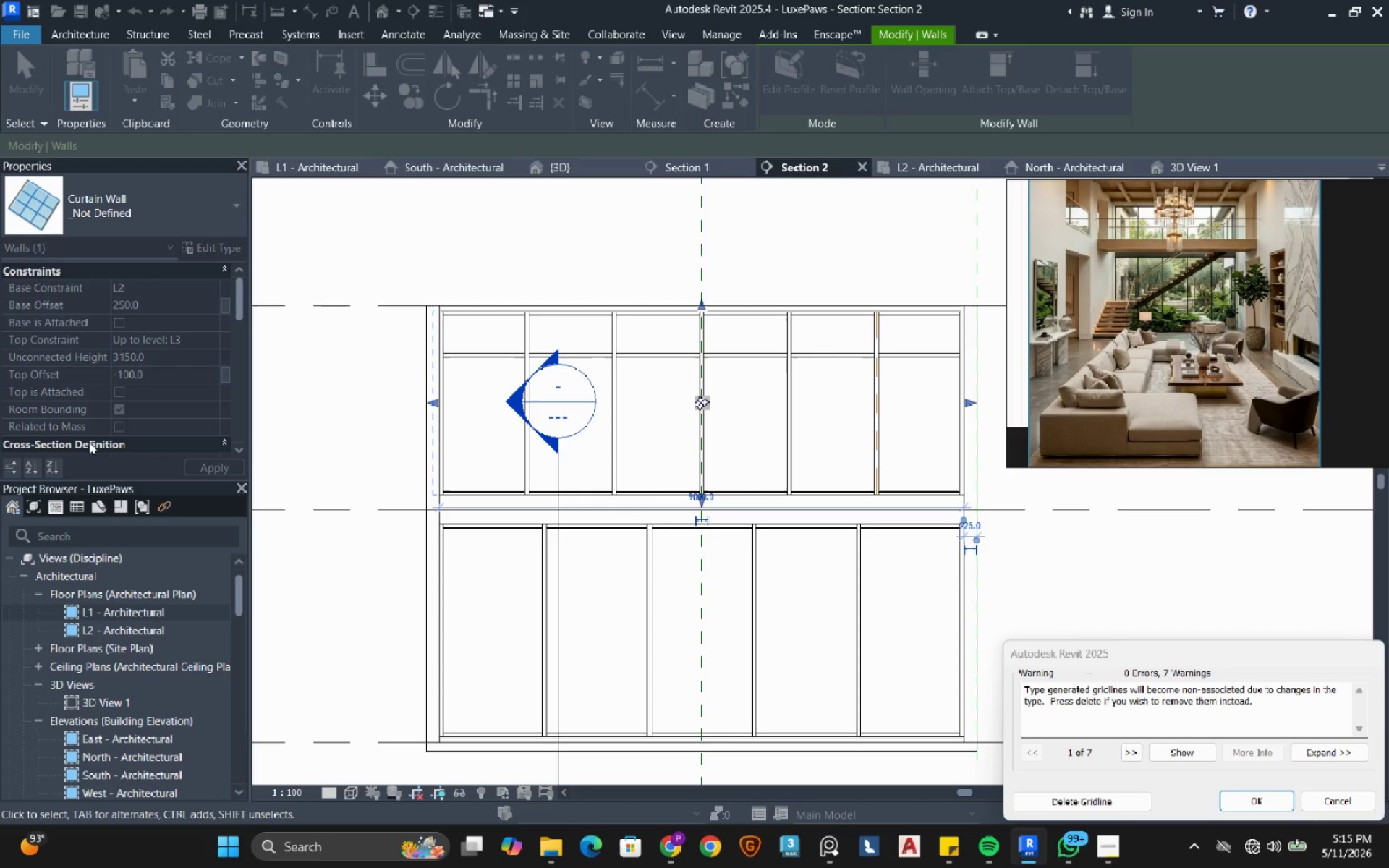 
mouse_move([1218, 841])
 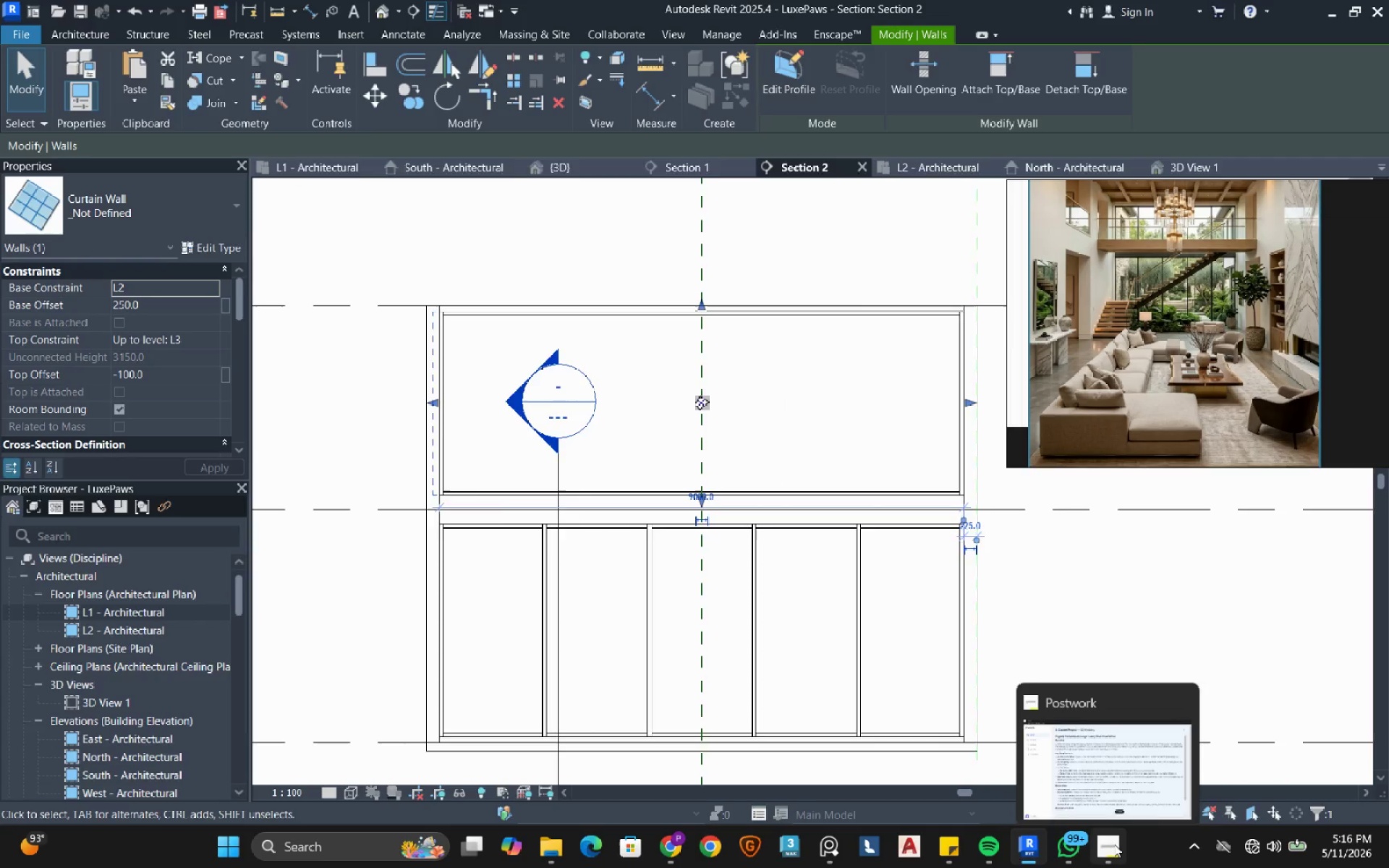 
left_click([1114, 844])